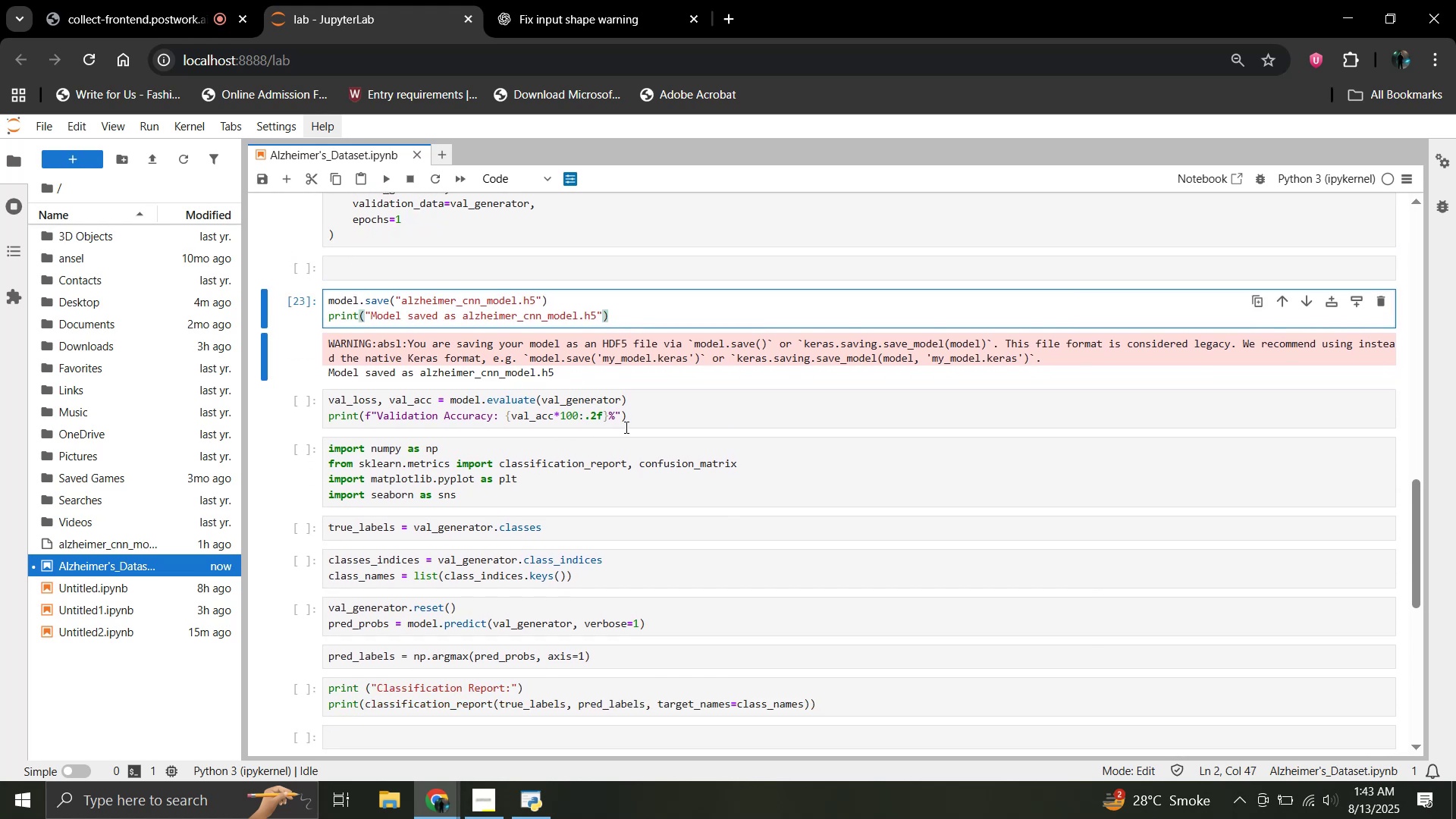 
left_click([639, 424])
 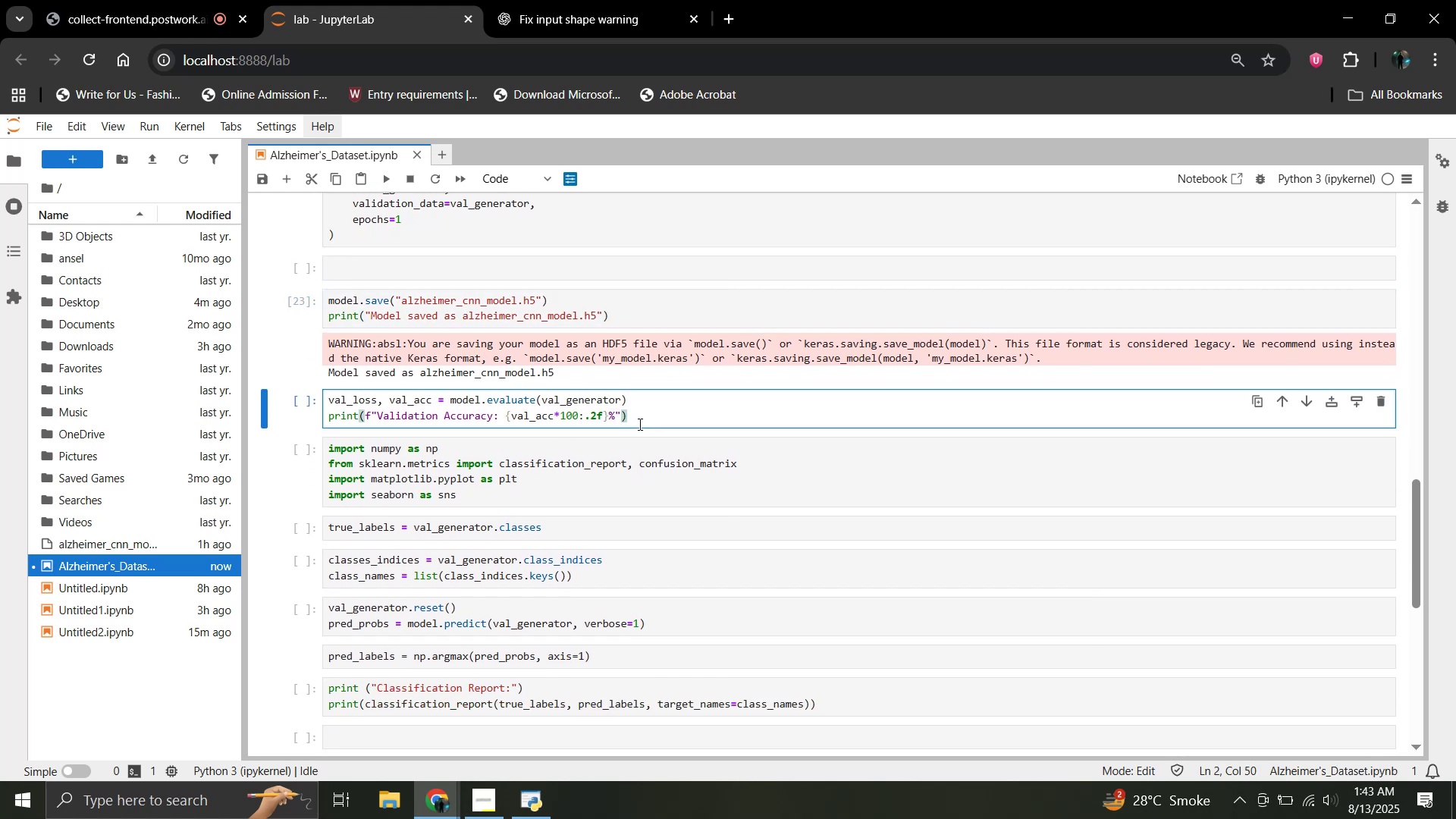 
key(Shift+Enter)
 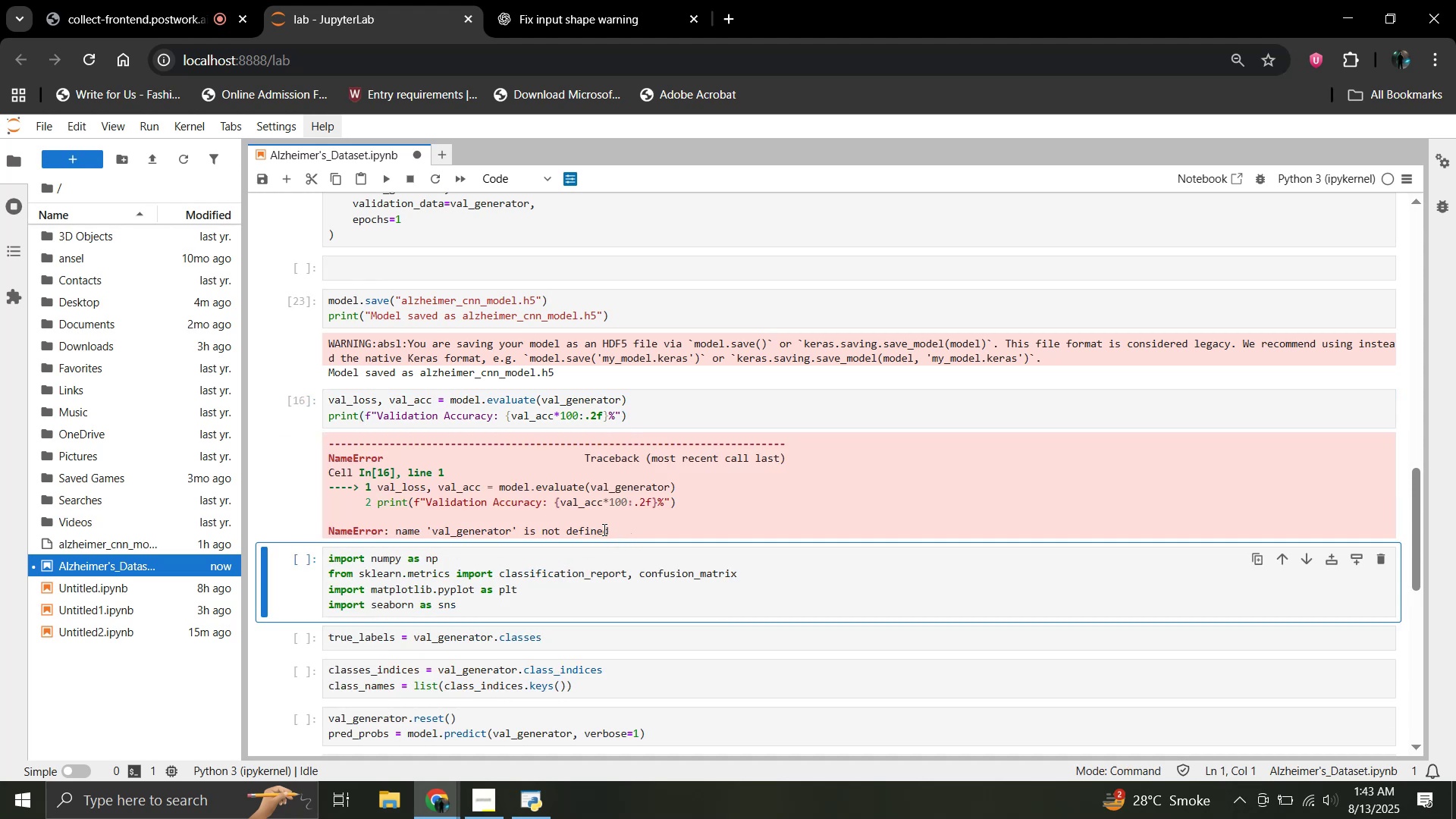 
left_click([607, 321])
 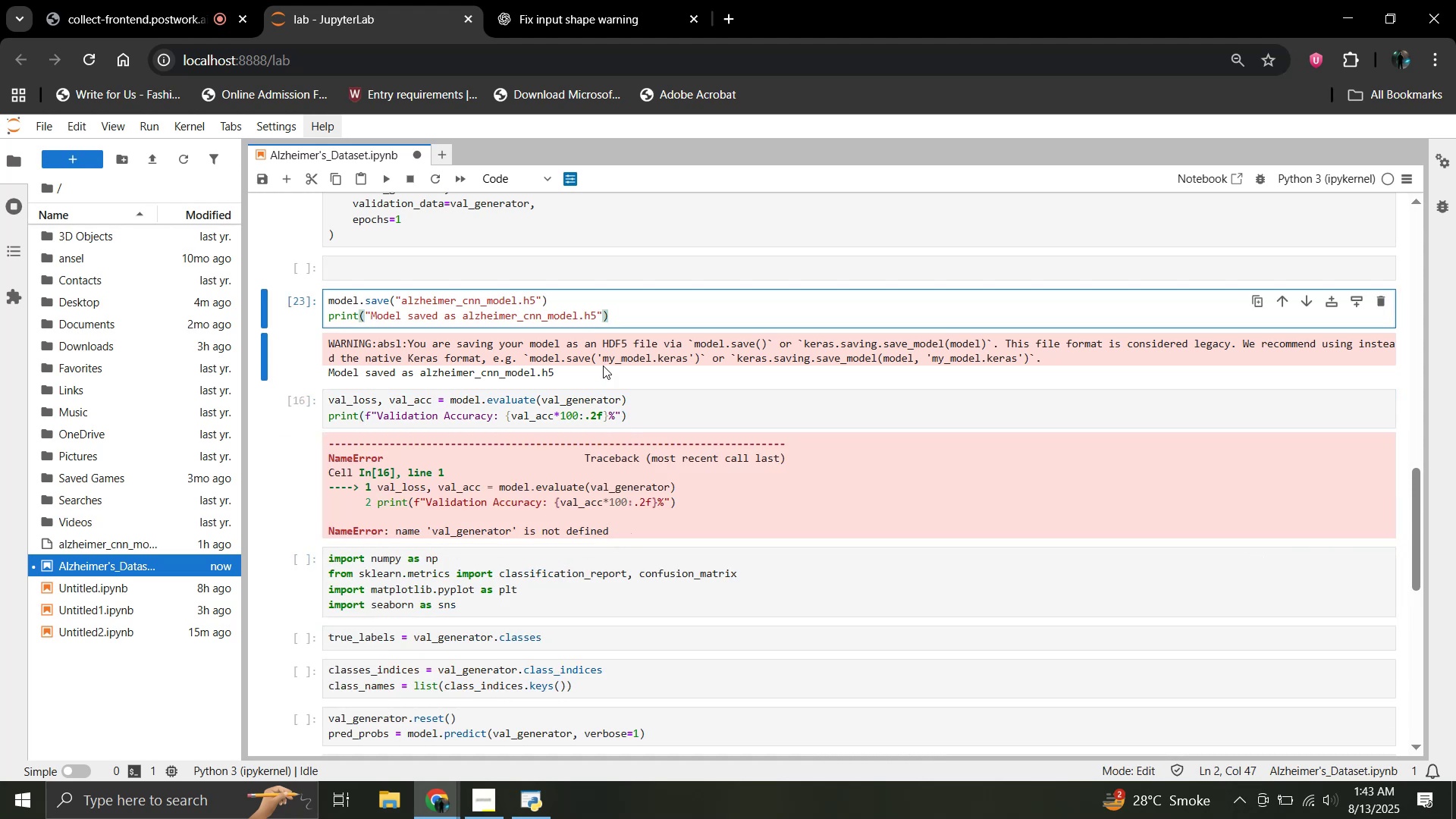 
key(Shift+Enter)
 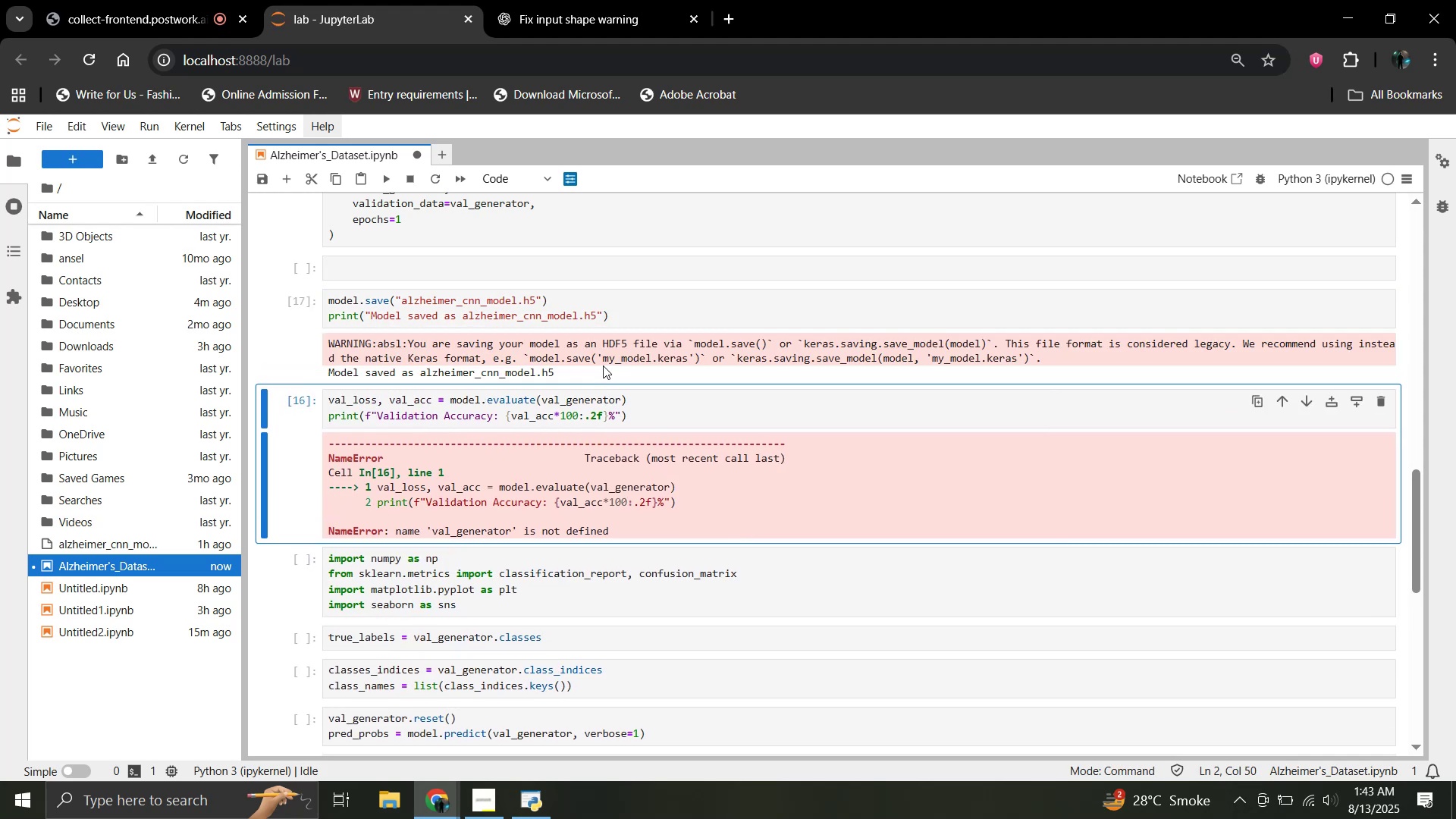 
key(Shift+Enter)
 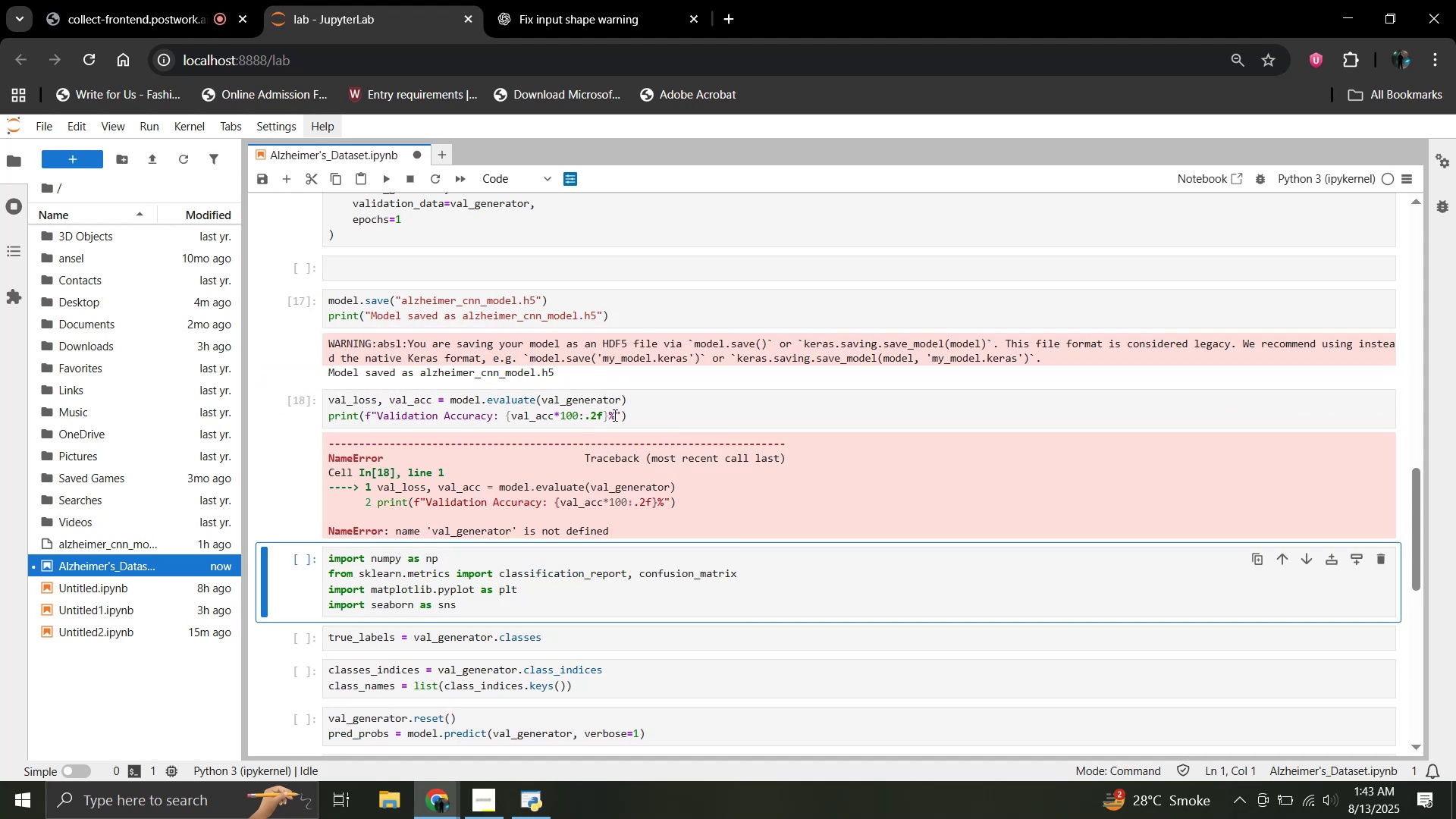 
left_click([631, 411])
 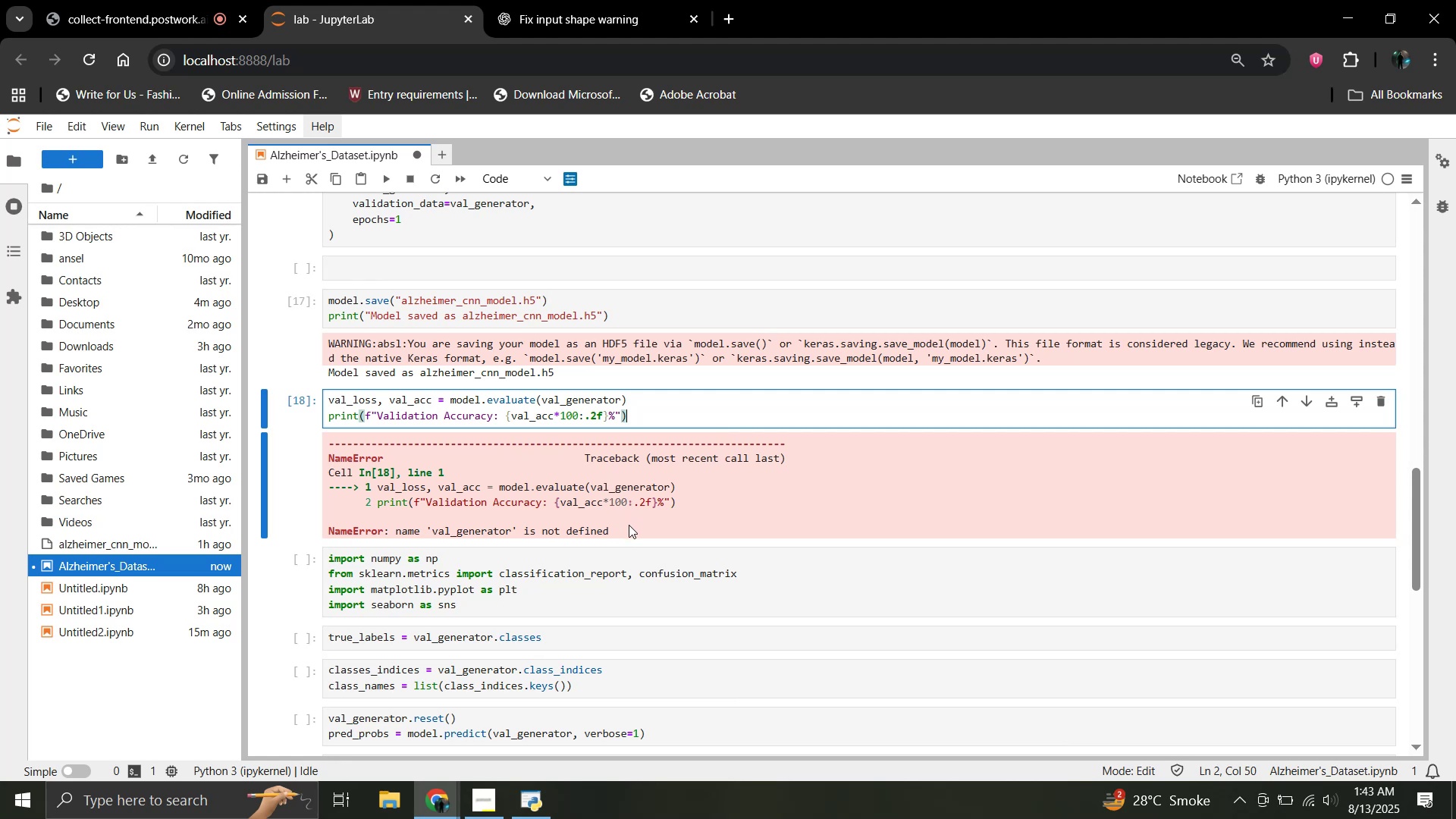 
left_click([615, 529])
 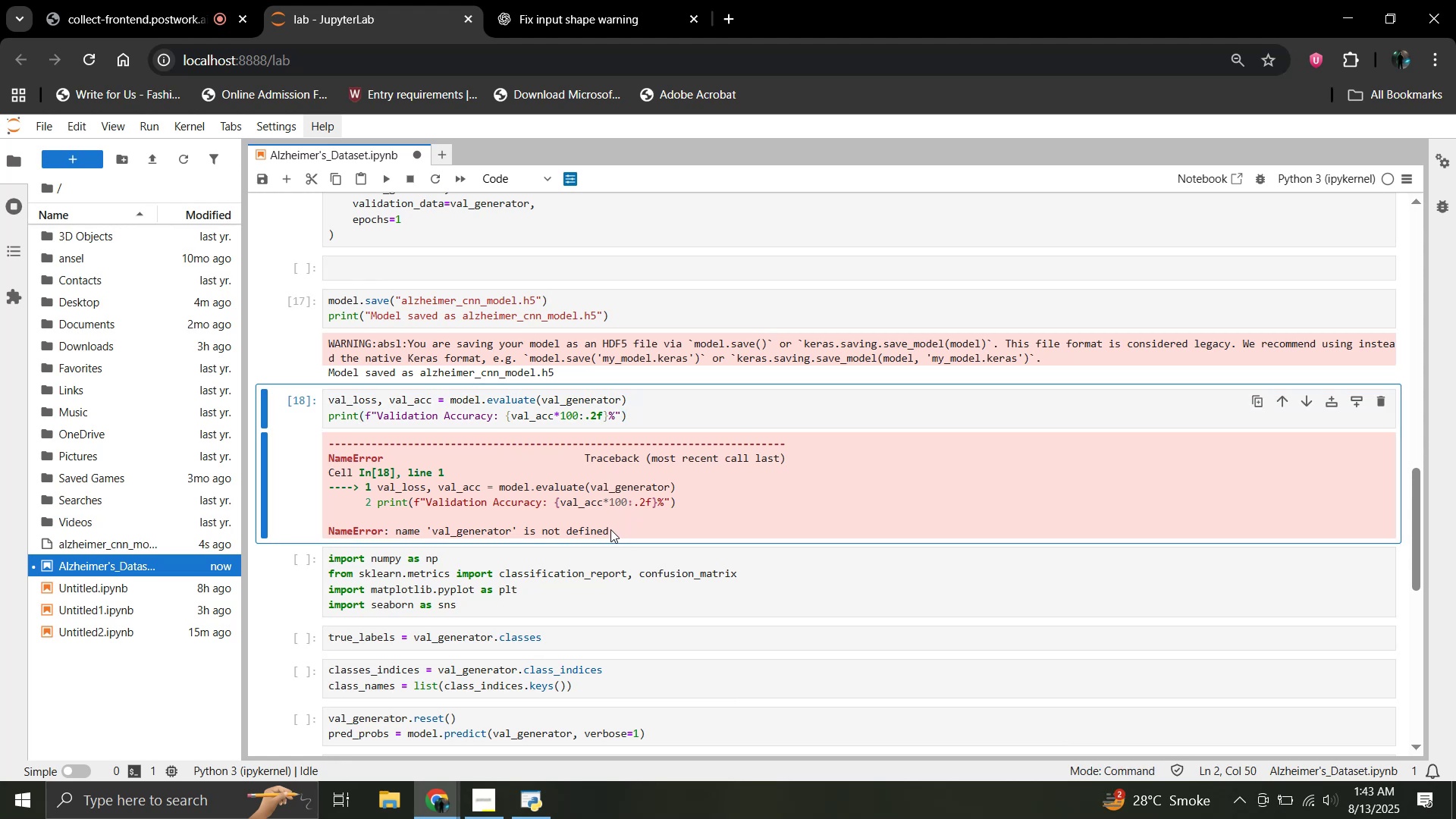 
left_click_drag(start_coordinate=[610, 529], to_coordinate=[325, 458])
 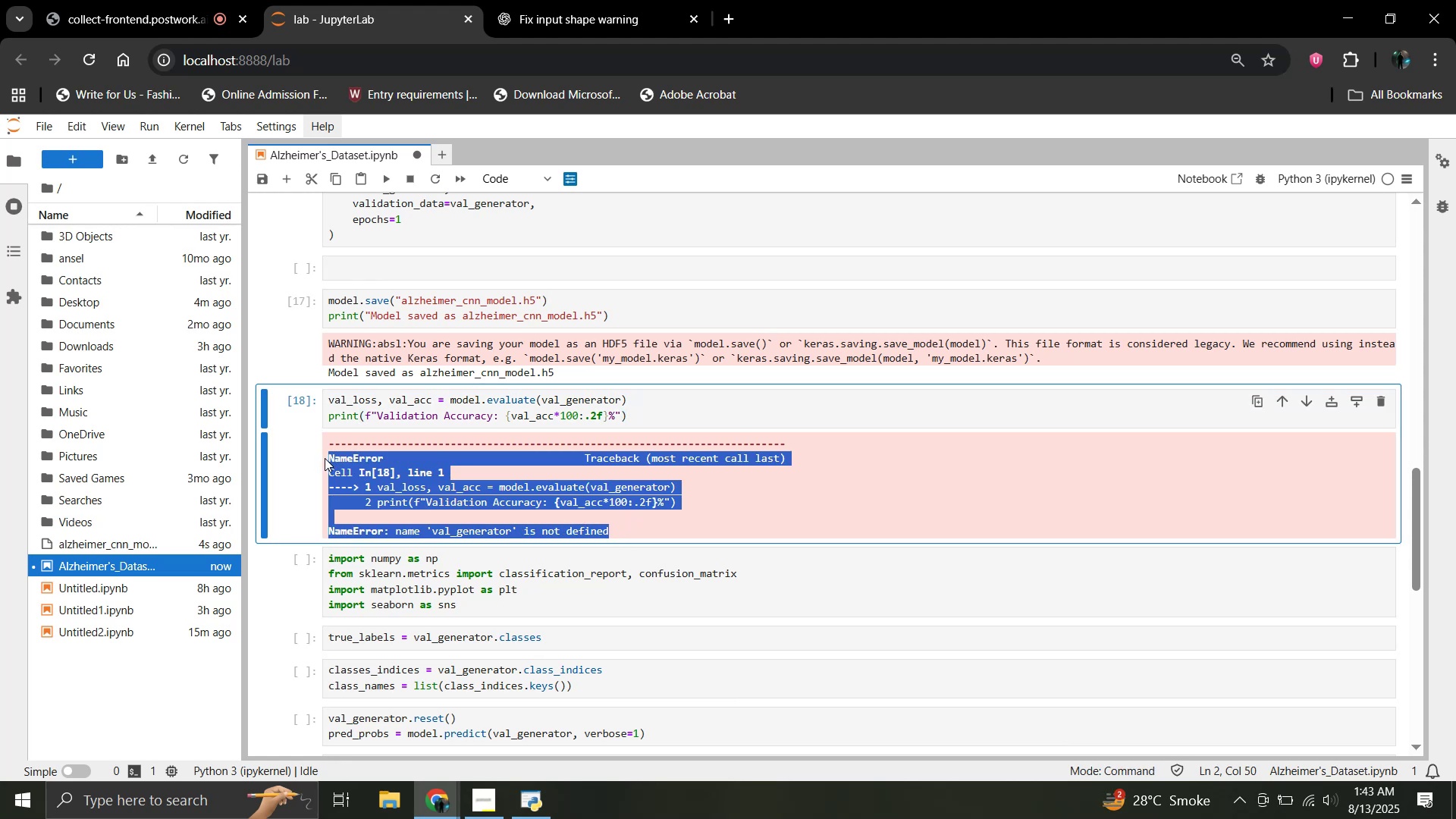 
key(Control+C)
 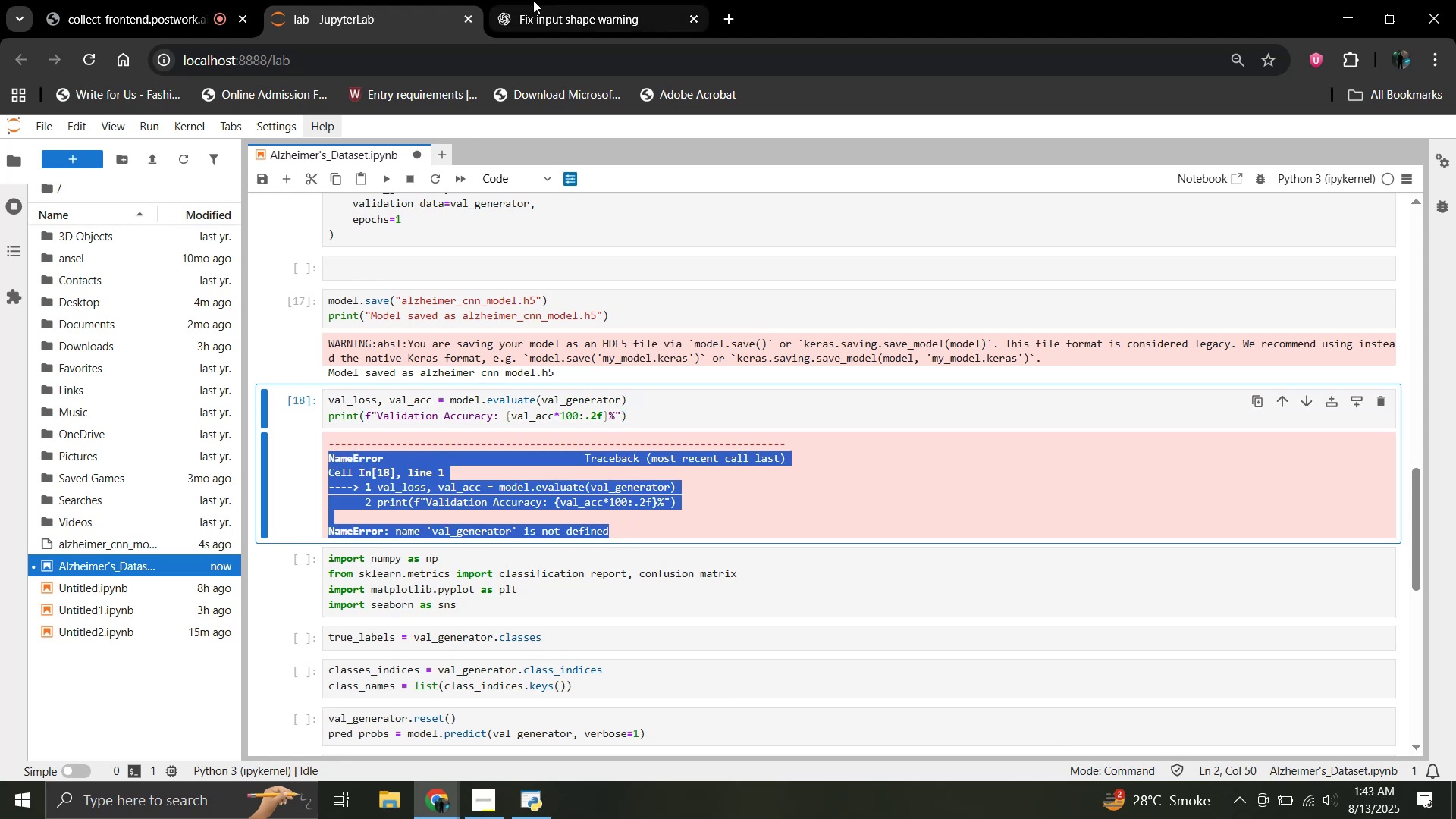 
left_click([533, 0])
 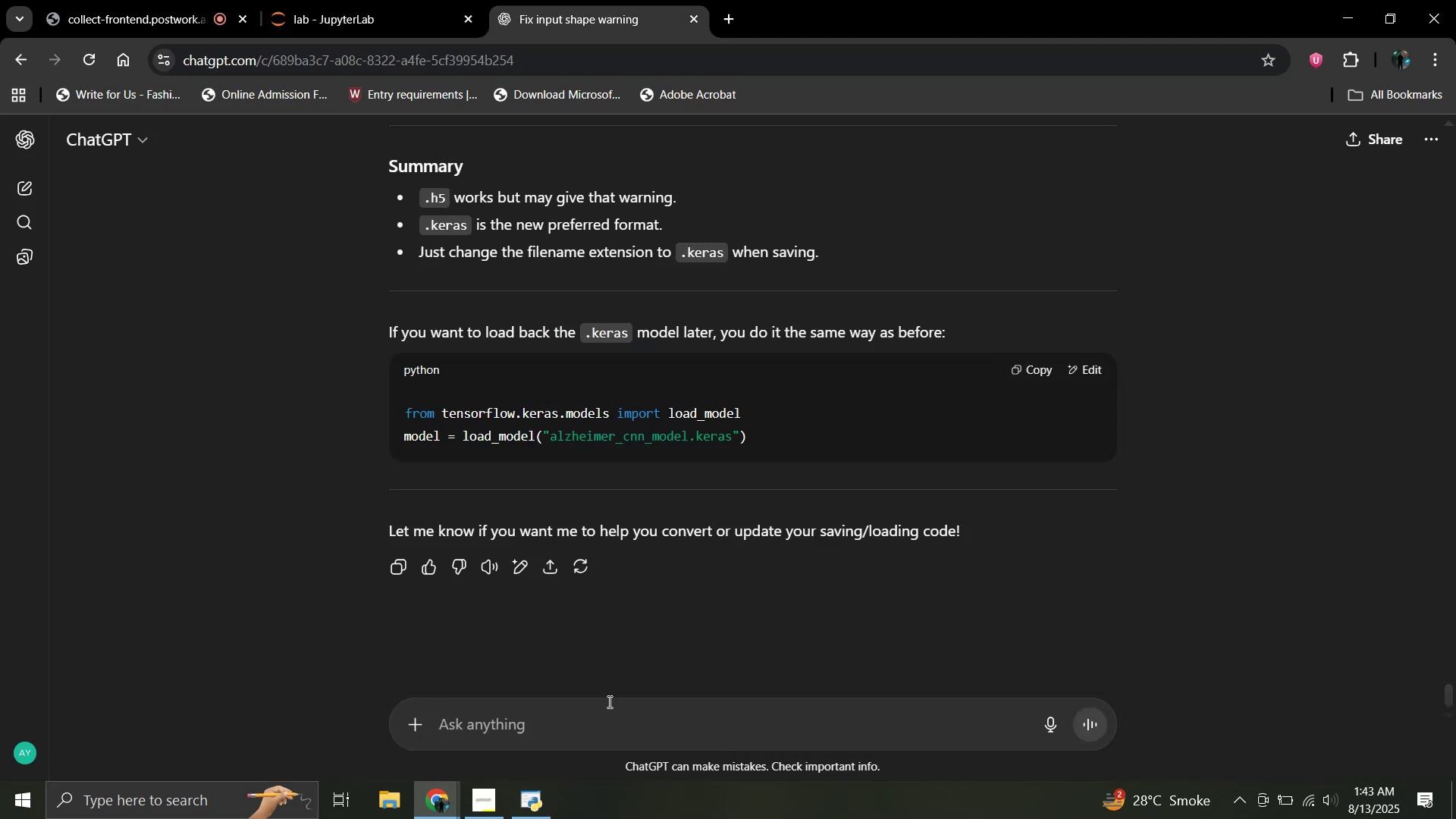 
key(Control+V)
 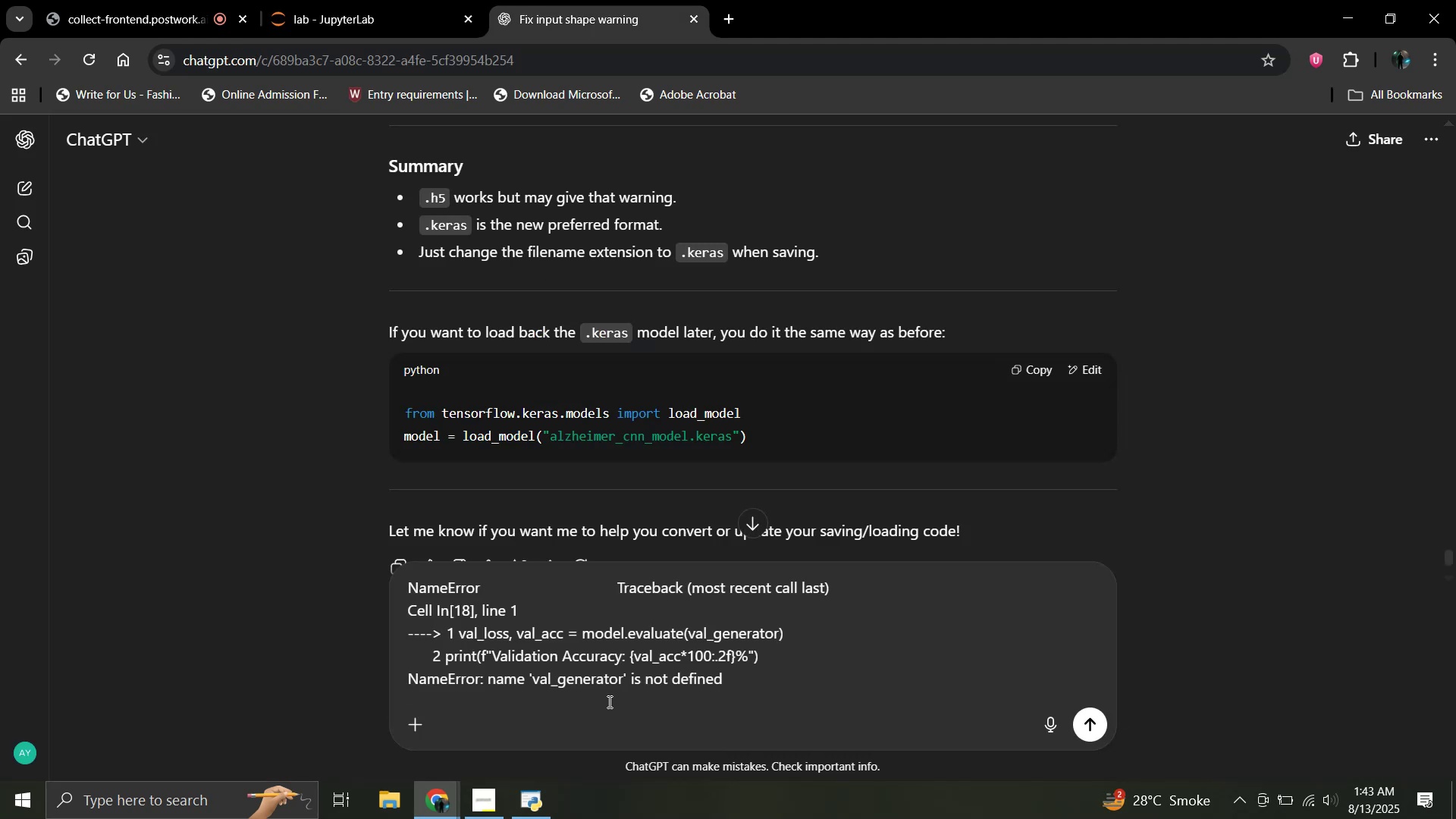 
key(Shift+Enter)
 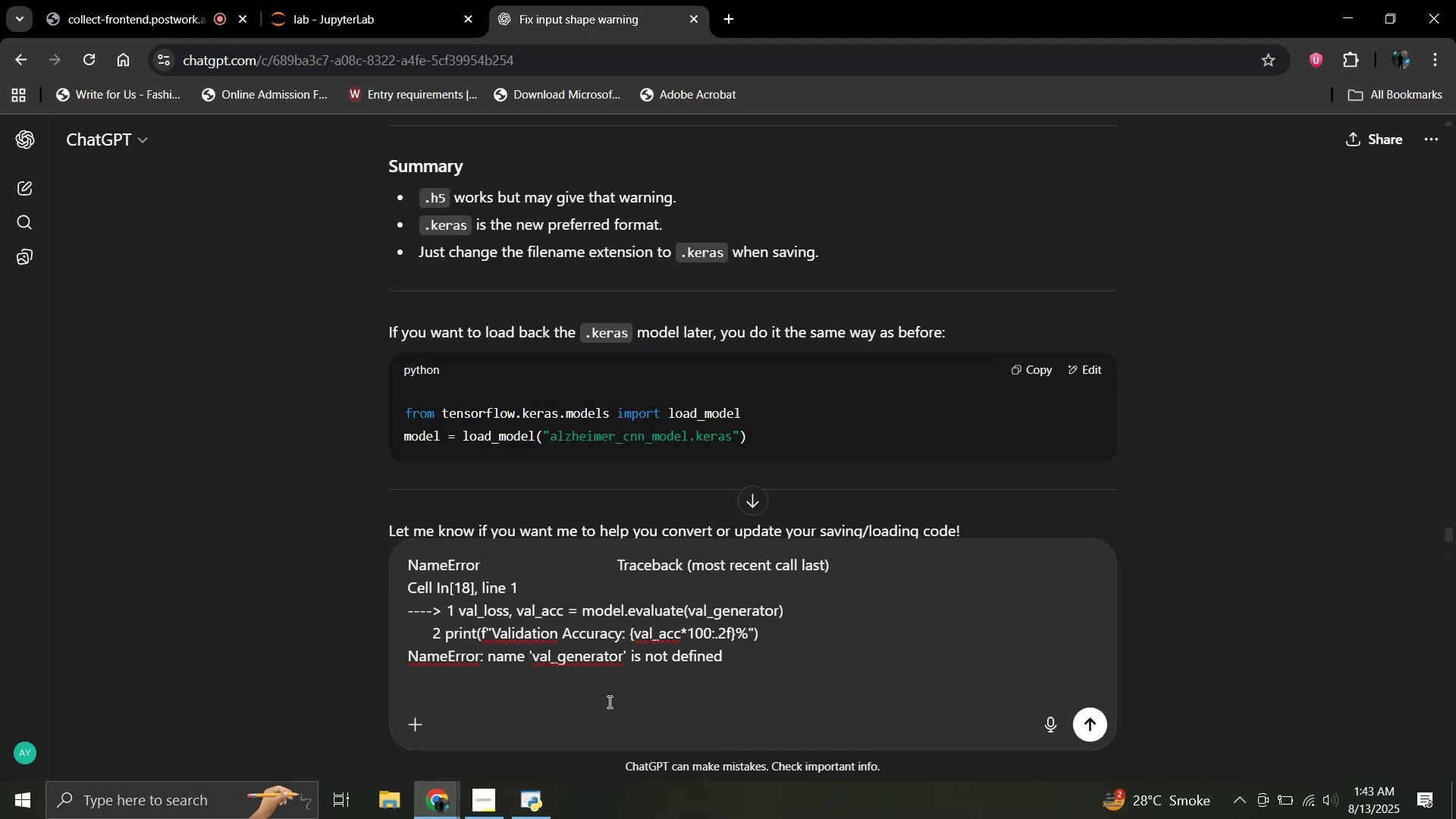 
key(Shift+Enter)
 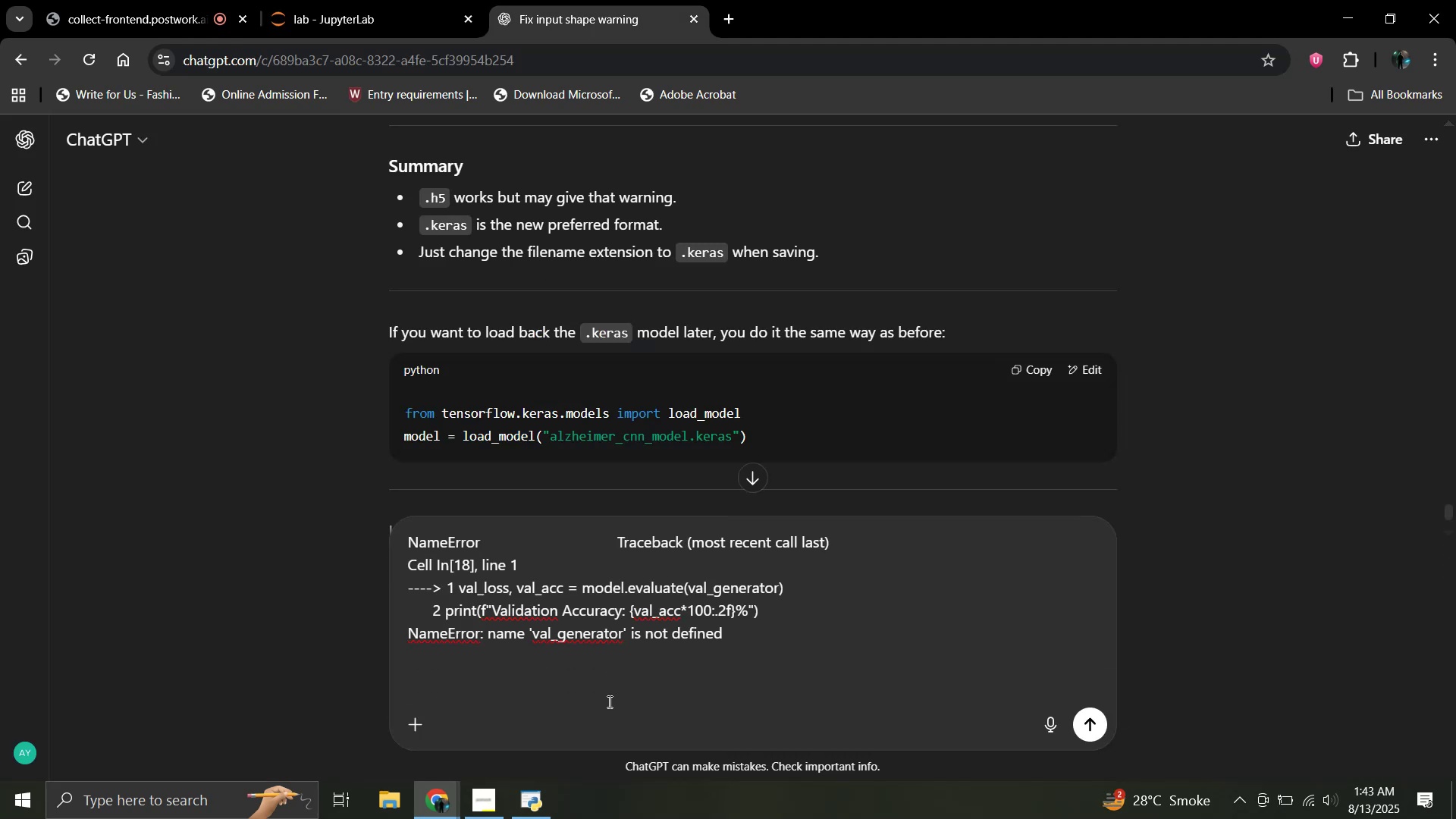 
type(for:)
 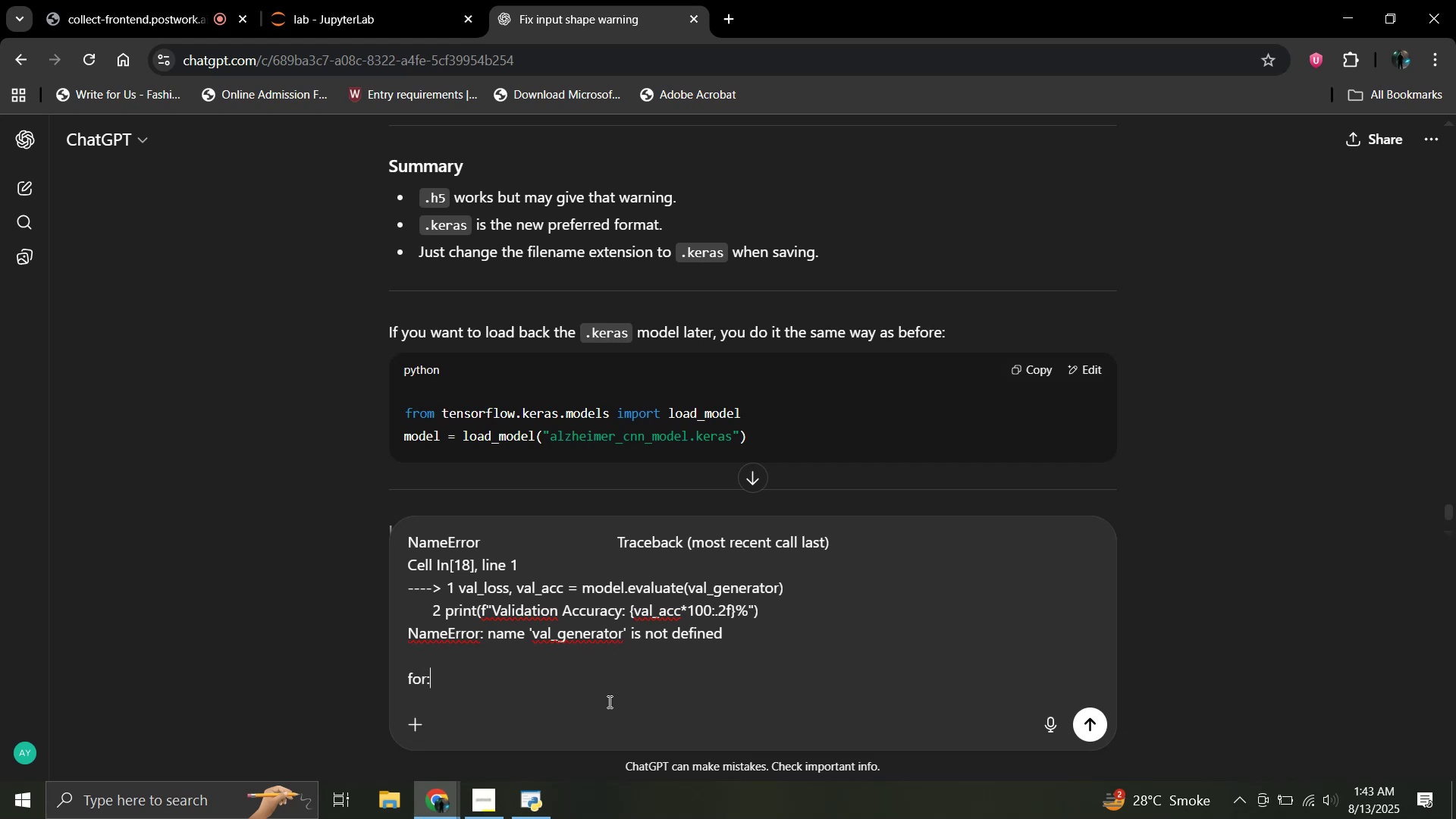 
key(Shift+Enter)
 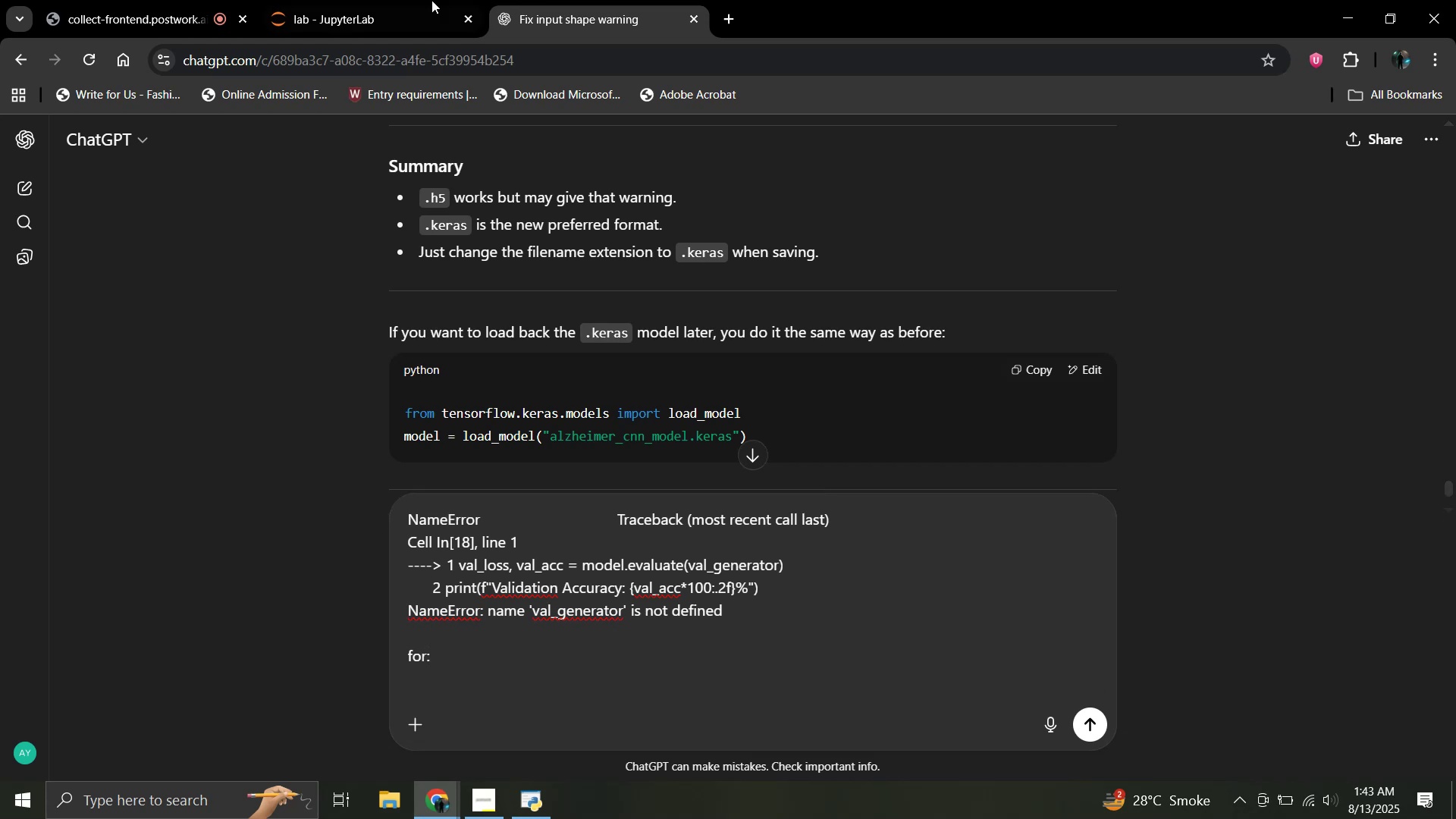 
left_click([408, 0])
 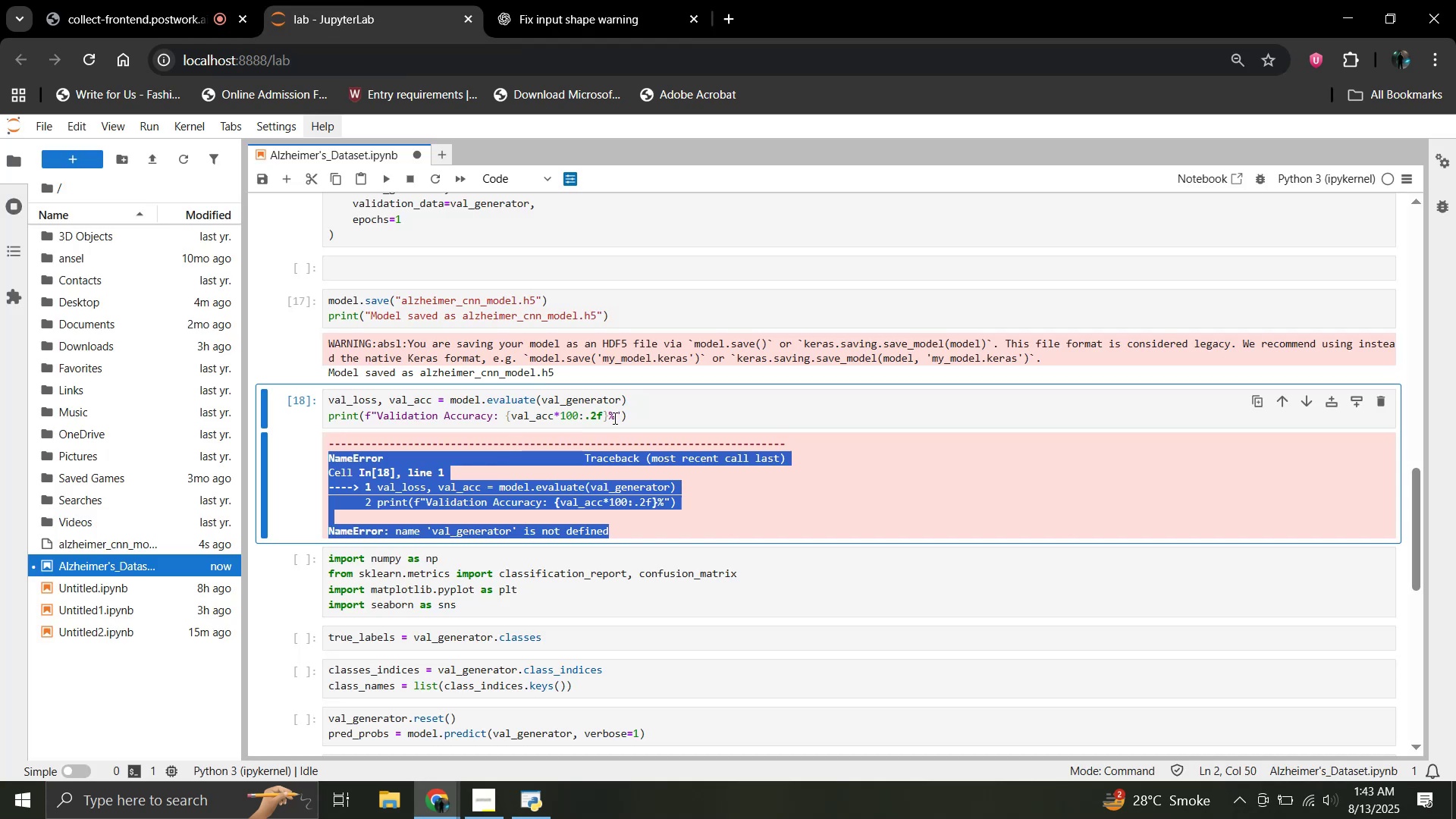 
left_click_drag(start_coordinate=[647, 416], to_coordinate=[330, 404])
 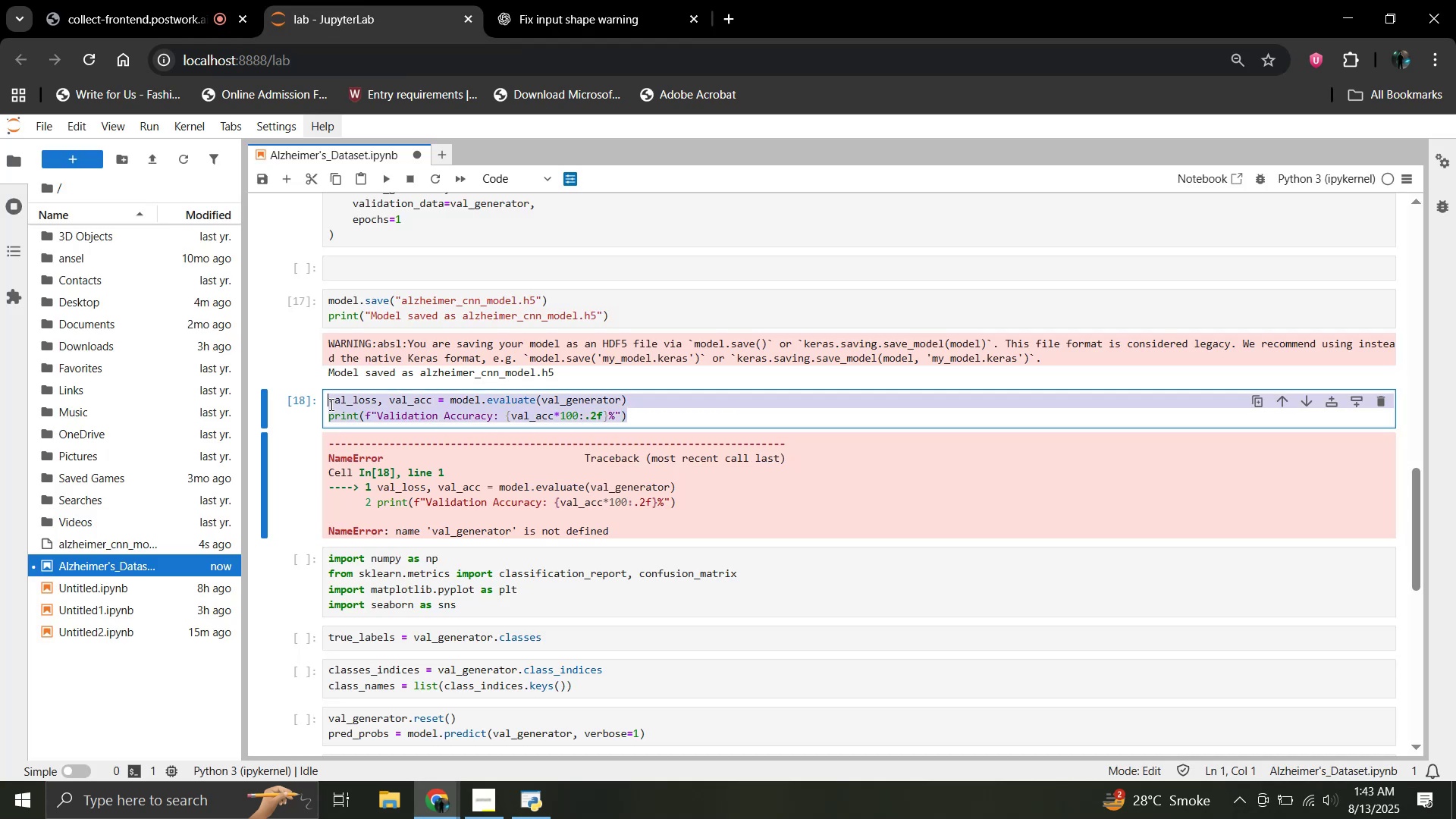 
key(Control+C)
 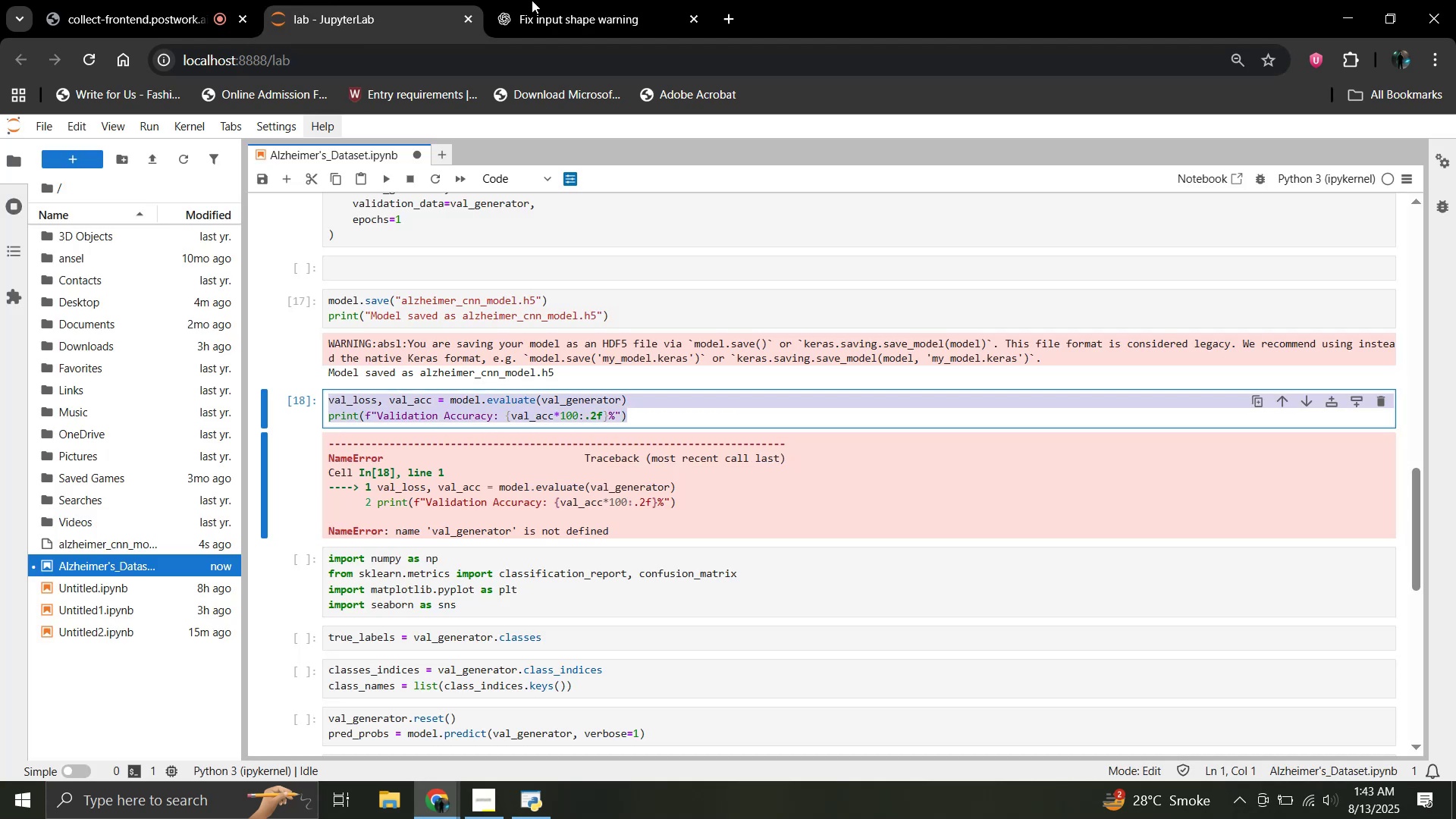 
left_click([556, 0])
 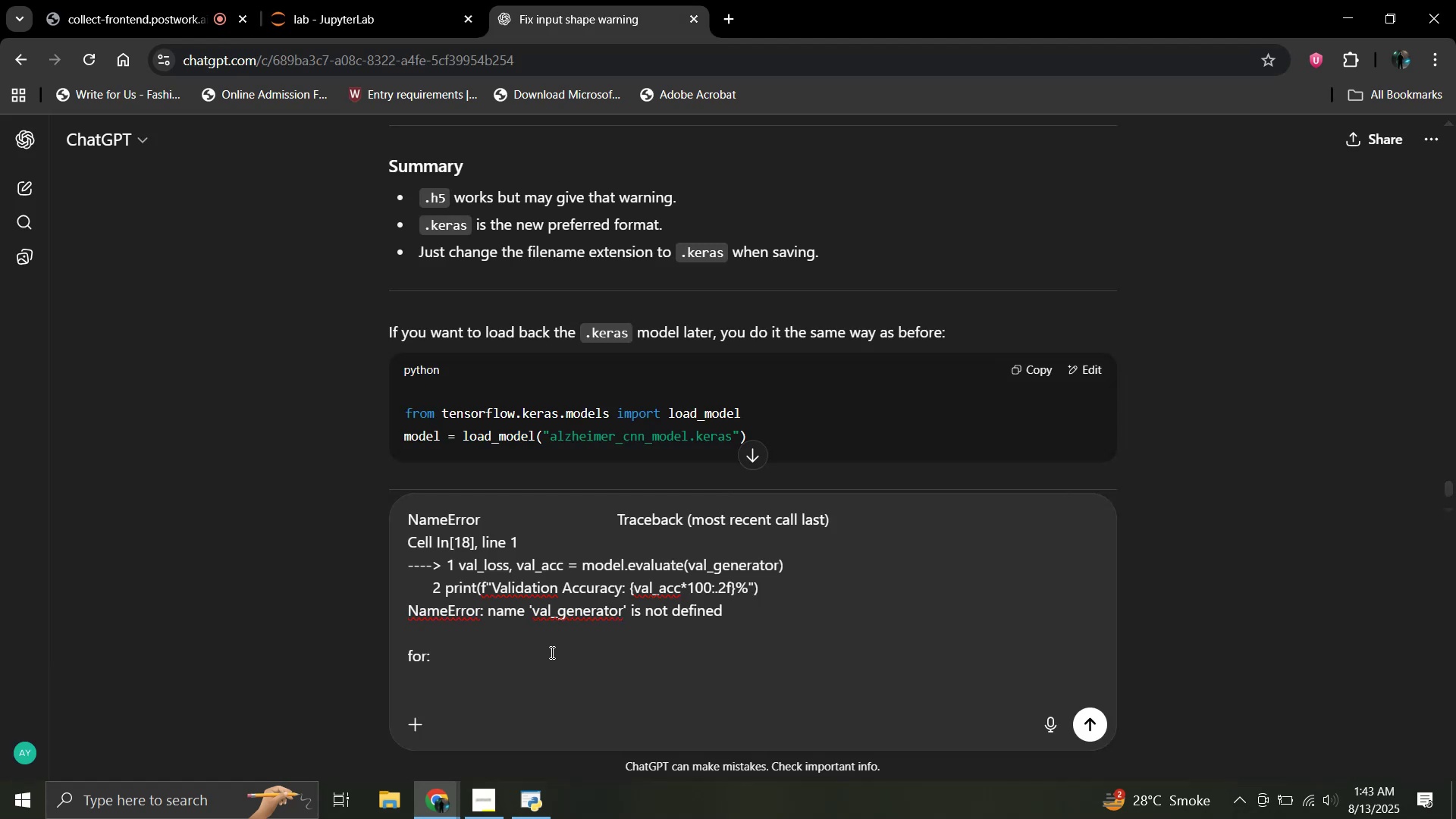 
key(Control+V)
 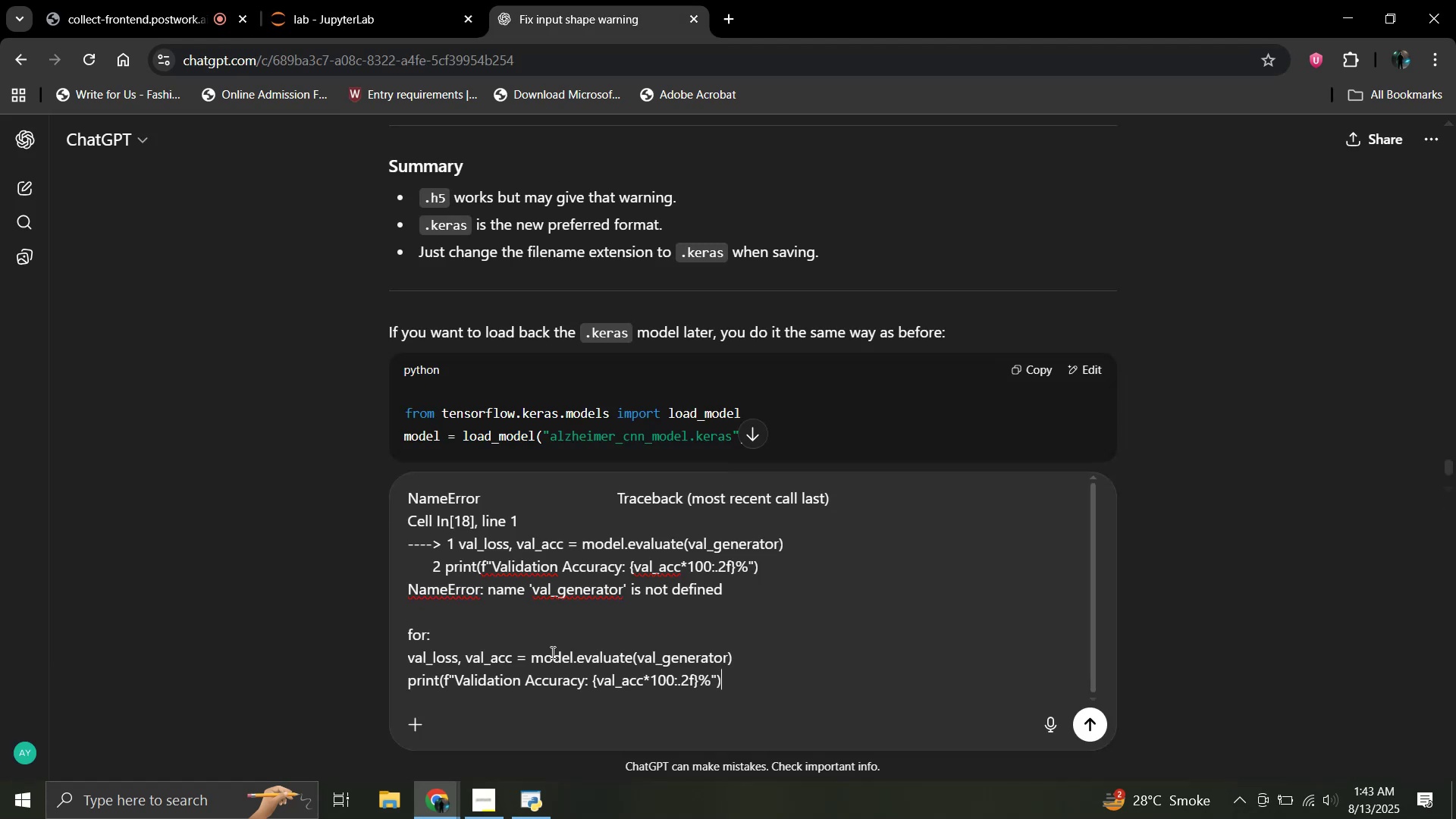 
key(Enter)
 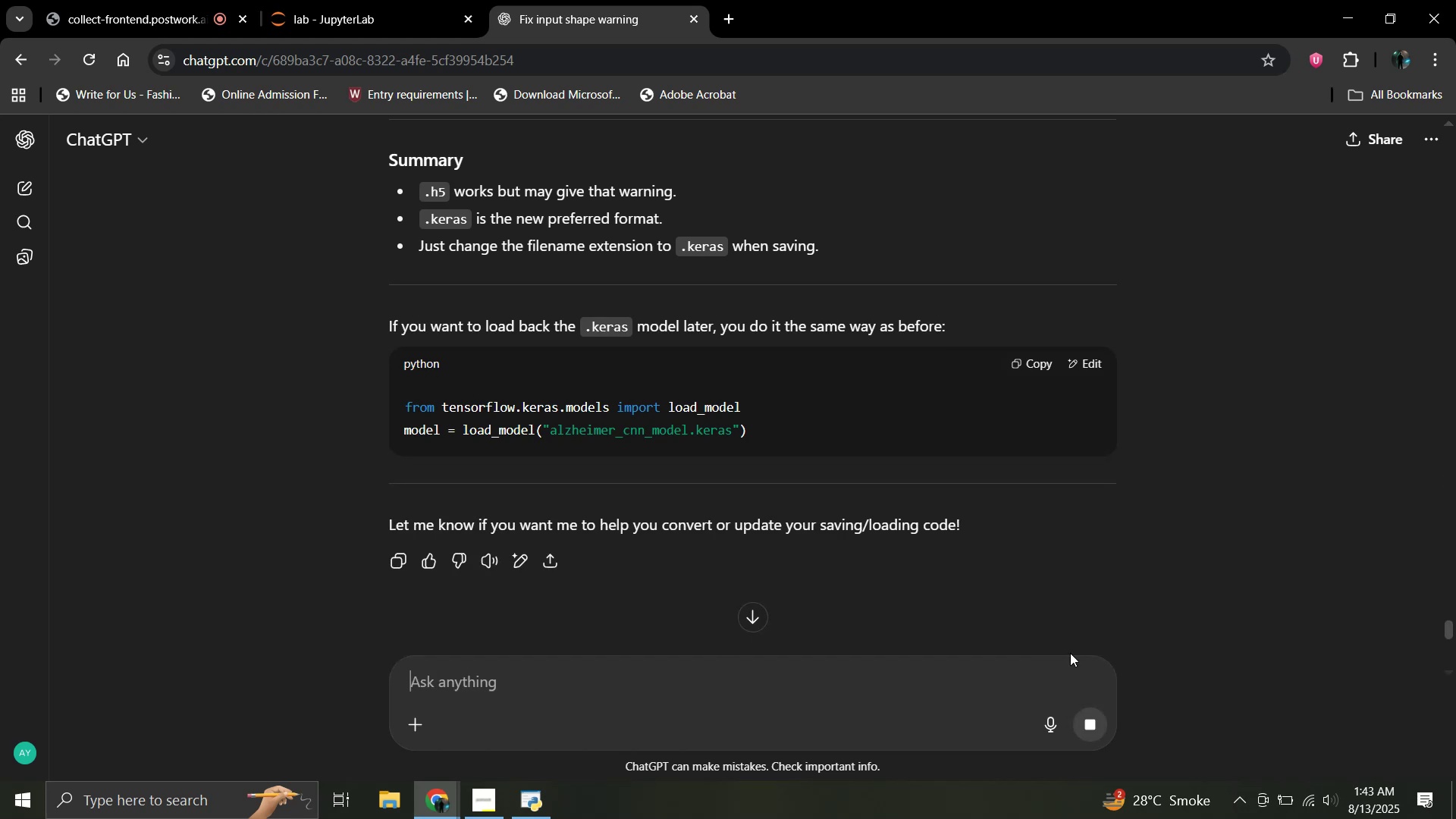 
mouse_move([1094, 646])
 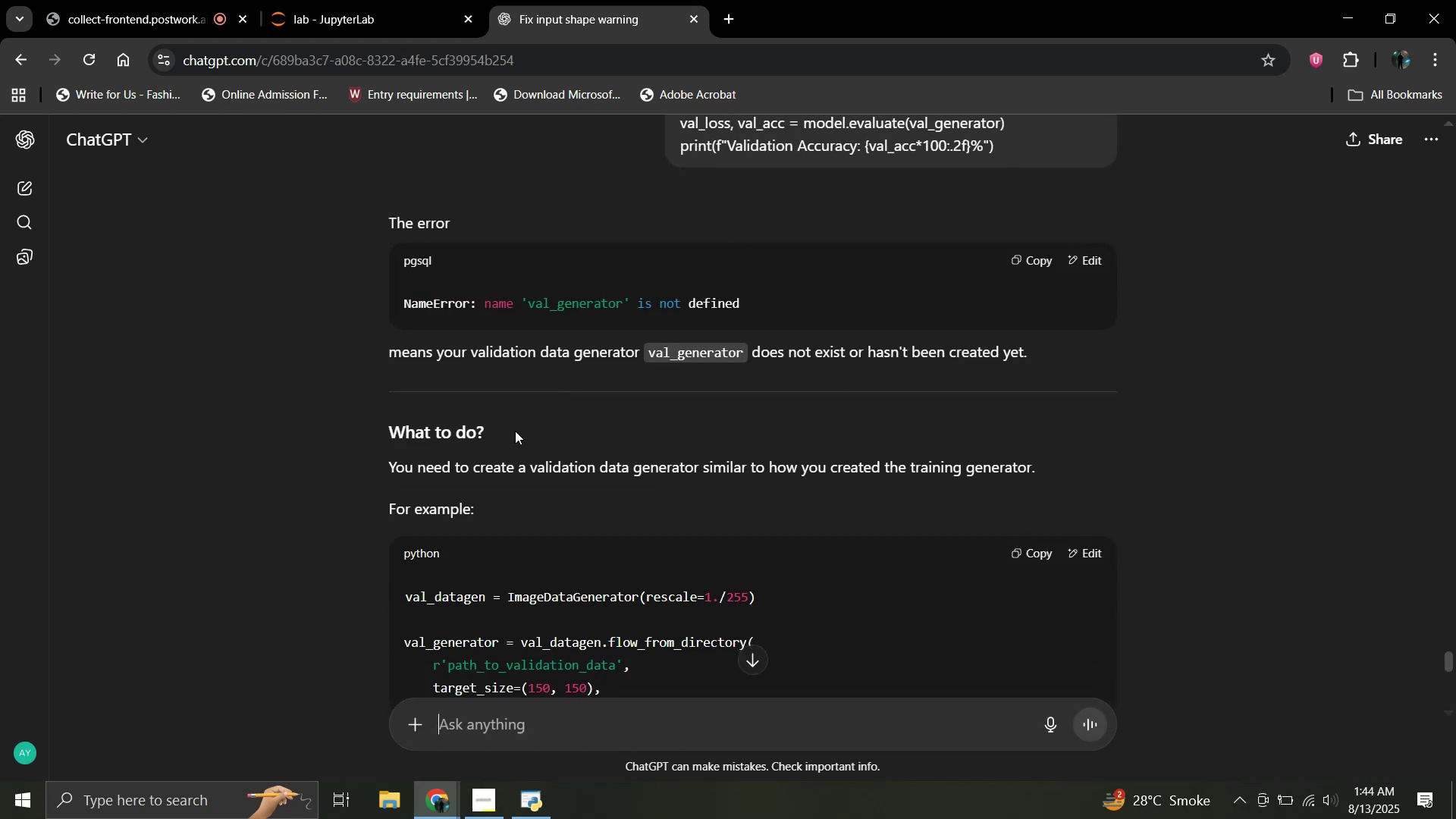 
wait(6.71)
 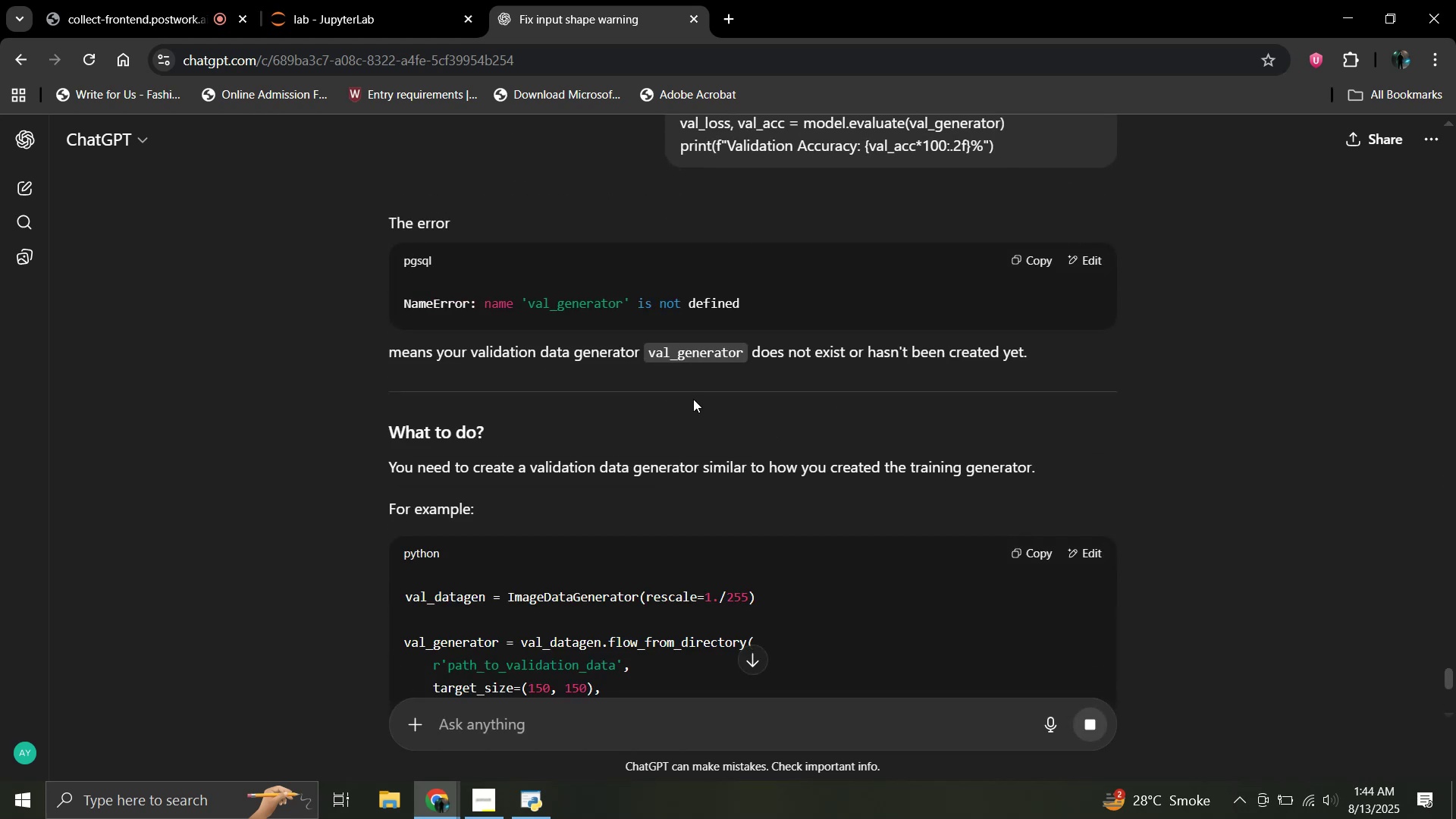 
scroll: coordinate [540, 429], scroll_direction: down, amount: 2.0
 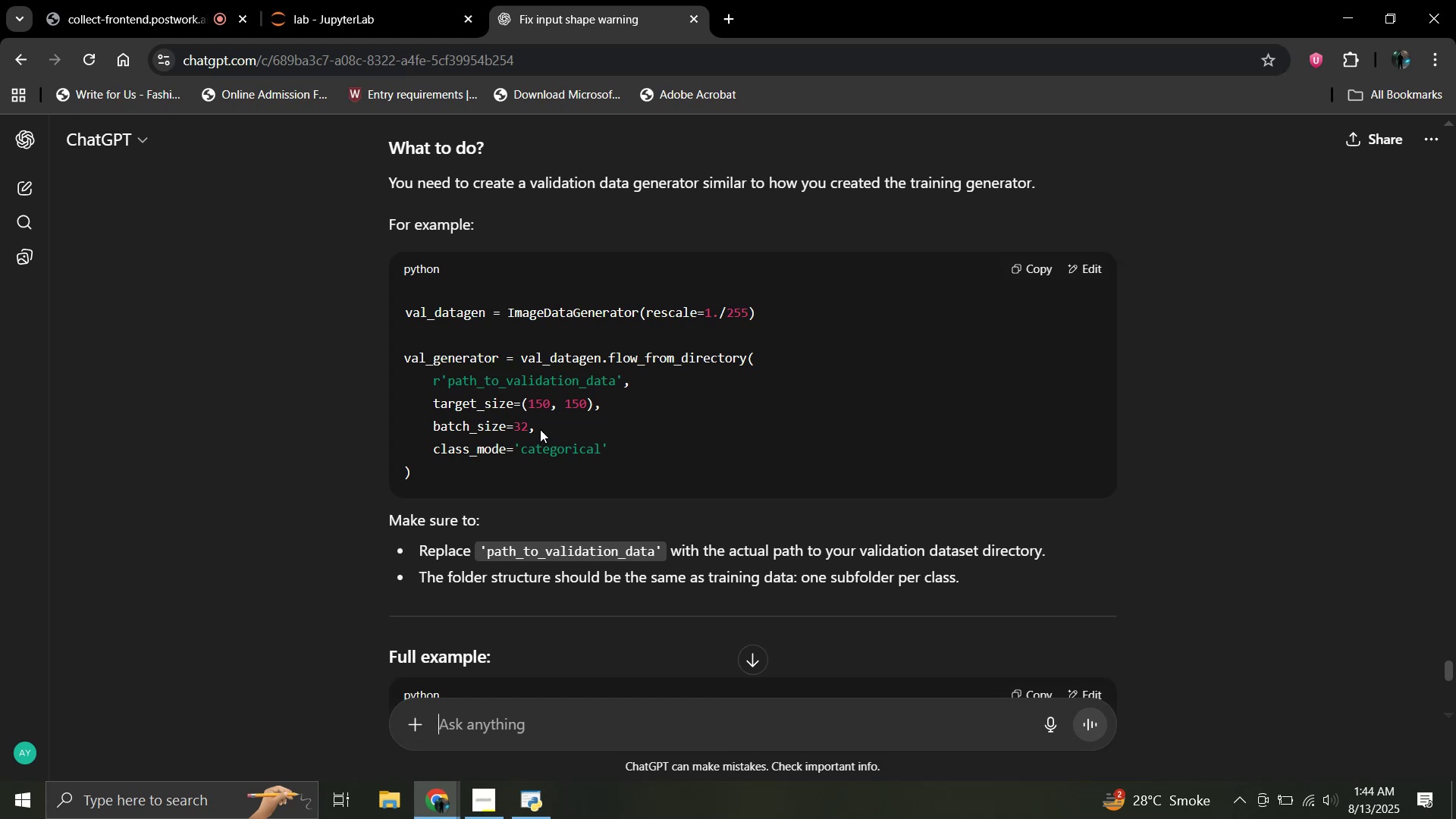 
wait(16.61)
 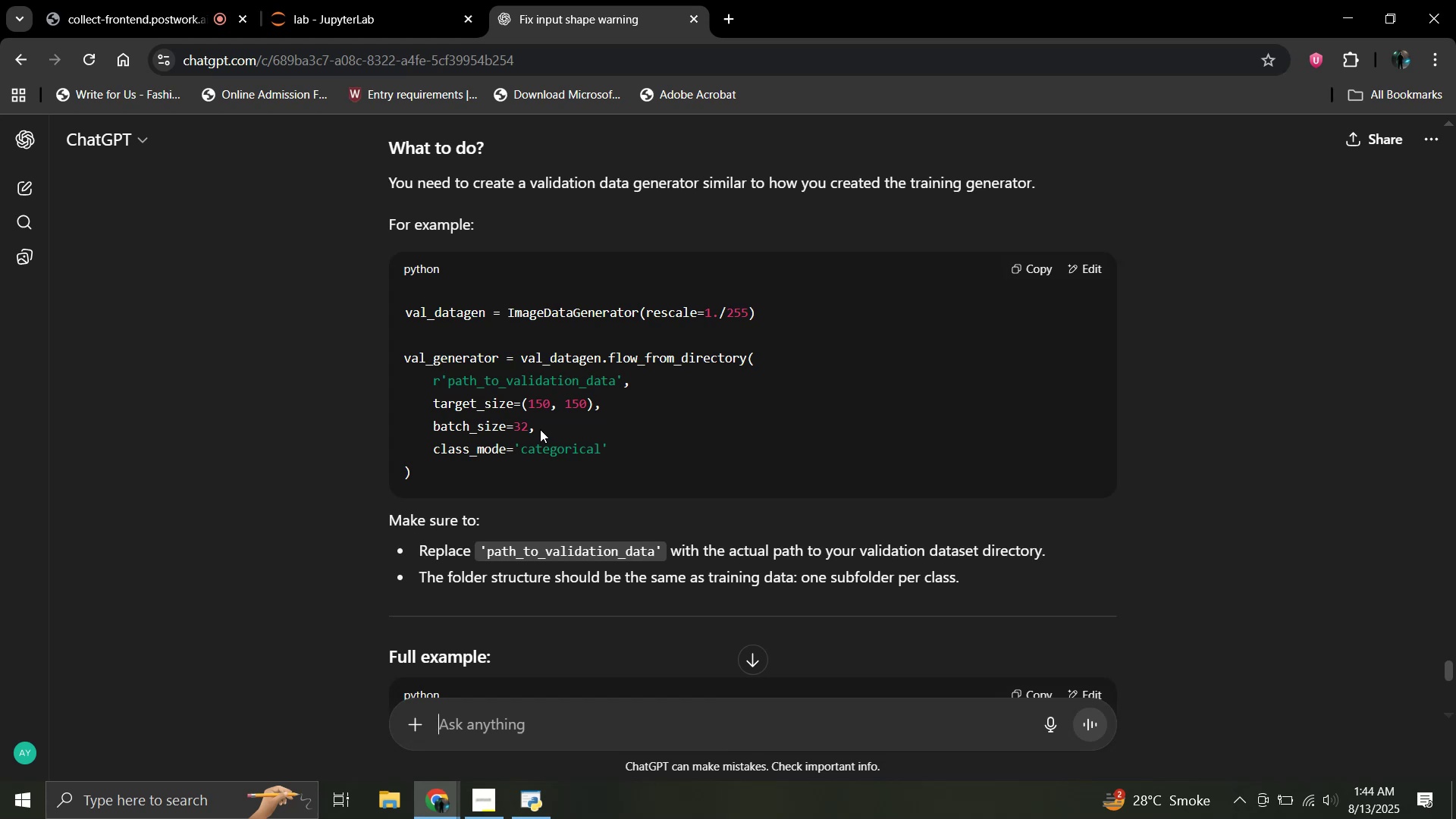 
scroll: coordinate [548, 451], scroll_direction: down, amount: 3.0
 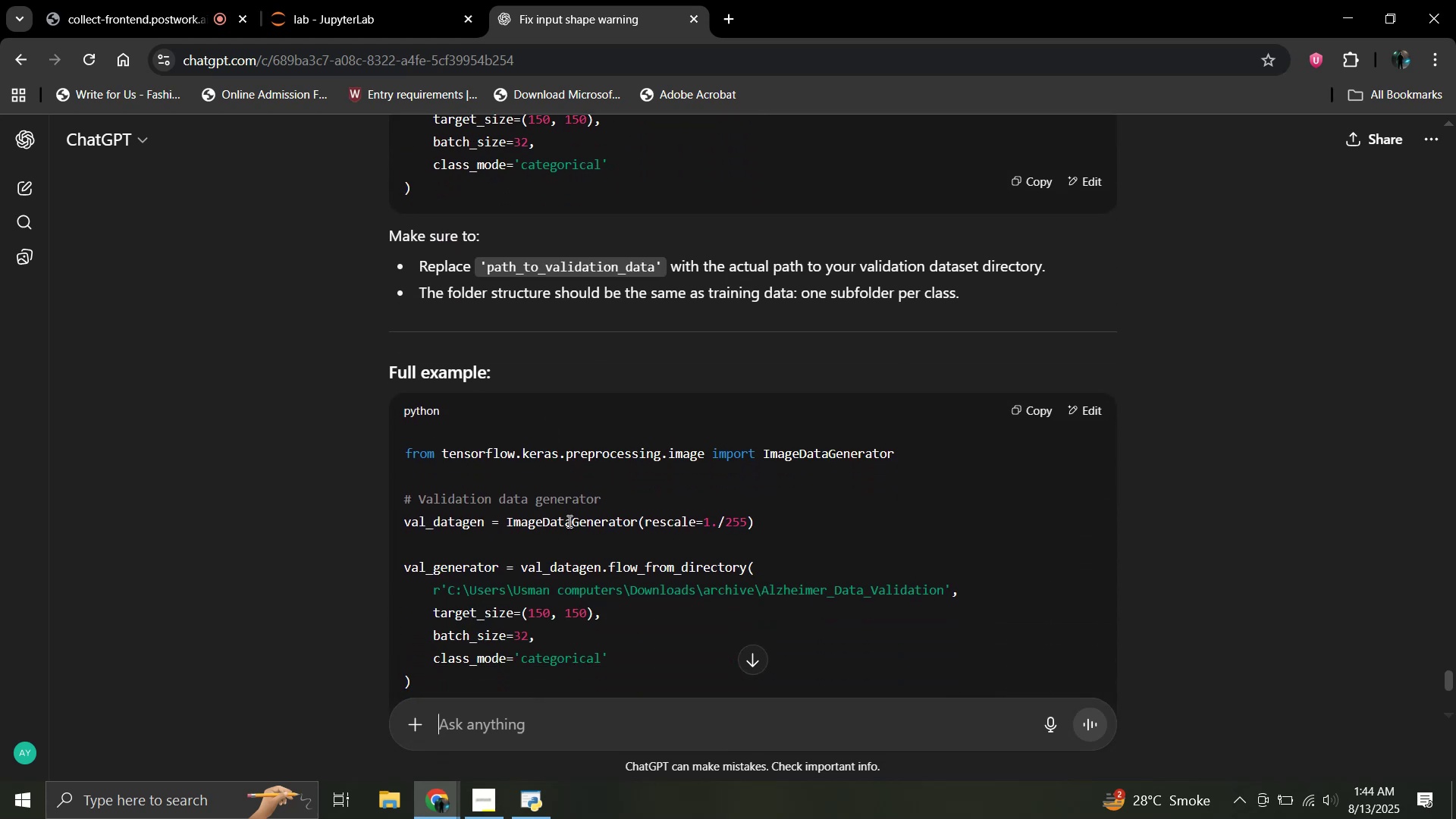 
wait(5.7)
 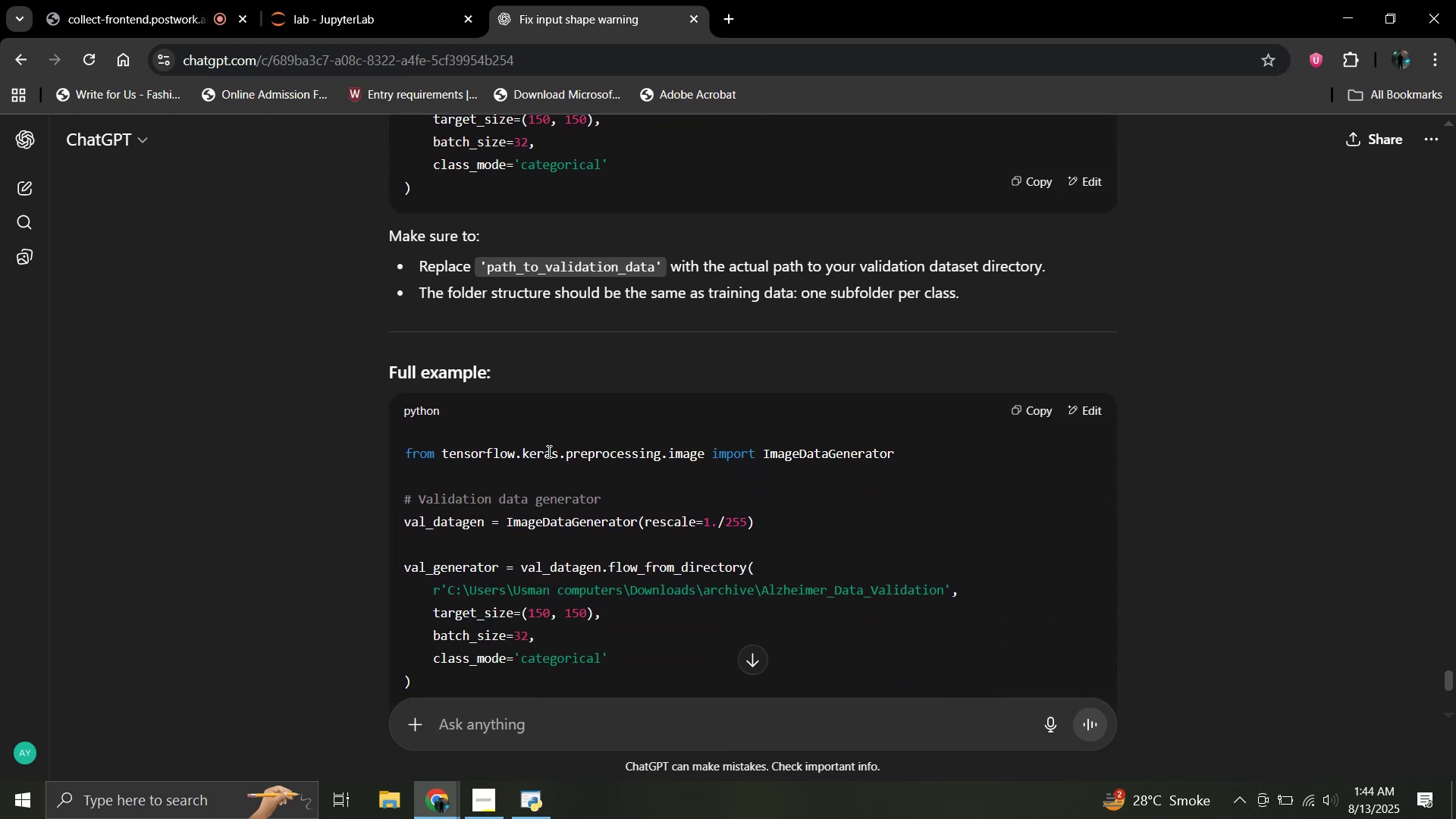 
scroll: coordinate [568, 521], scroll_direction: down, amount: 2.0
 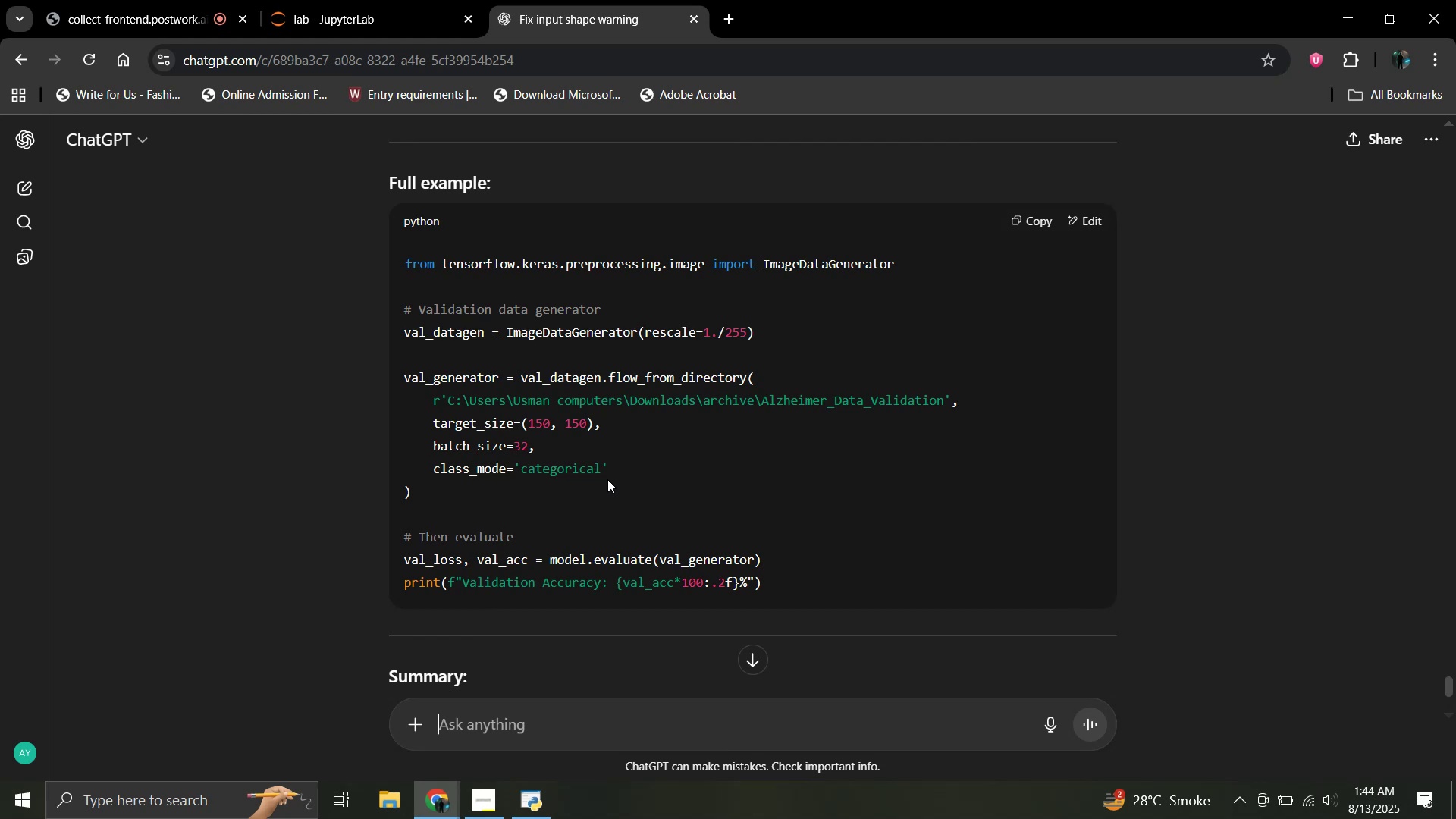 
scroll: coordinate [607, 479], scroll_direction: up, amount: 3.0
 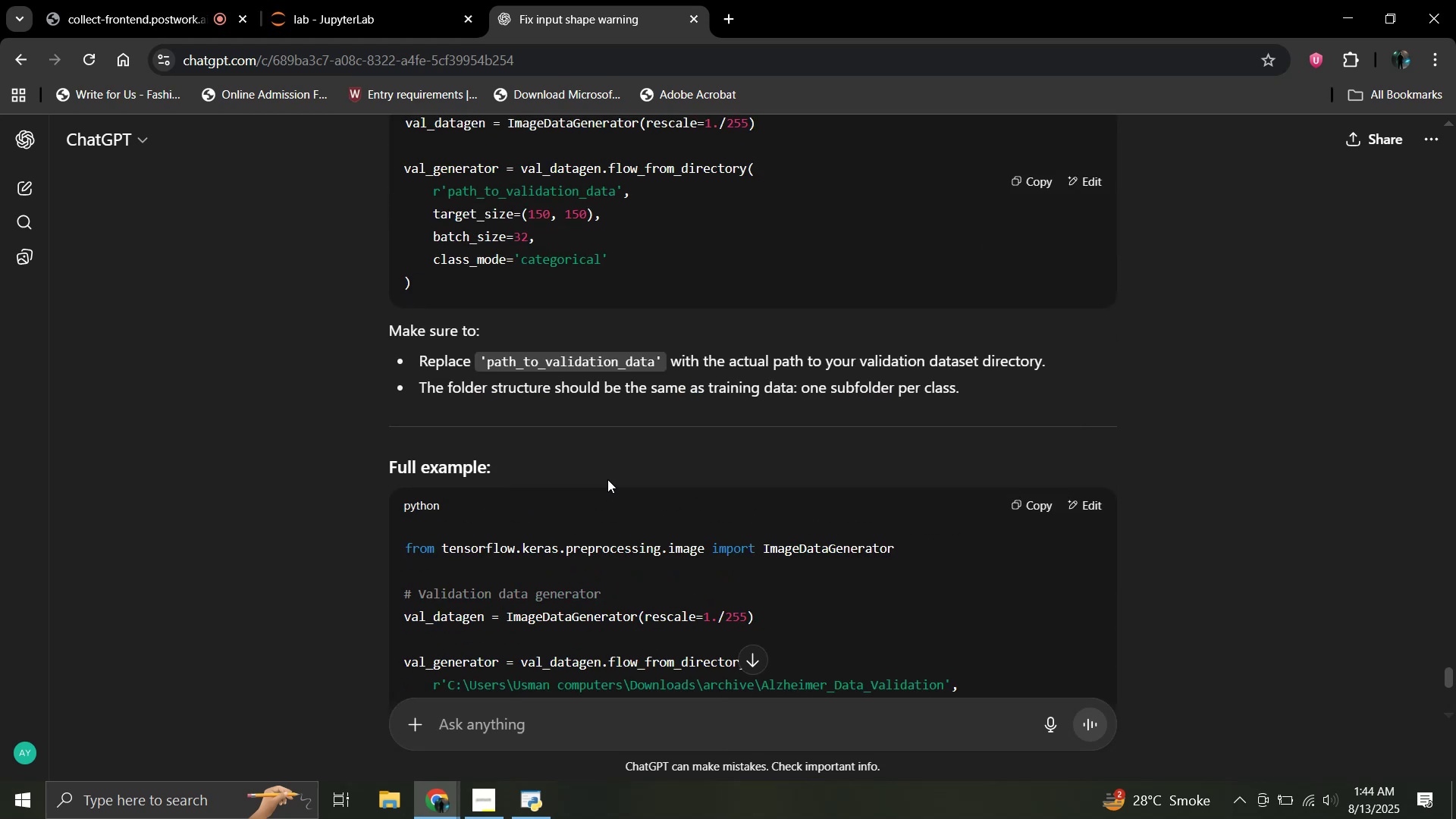 
scroll: coordinate [607, 479], scroll_direction: down, amount: 4.0
 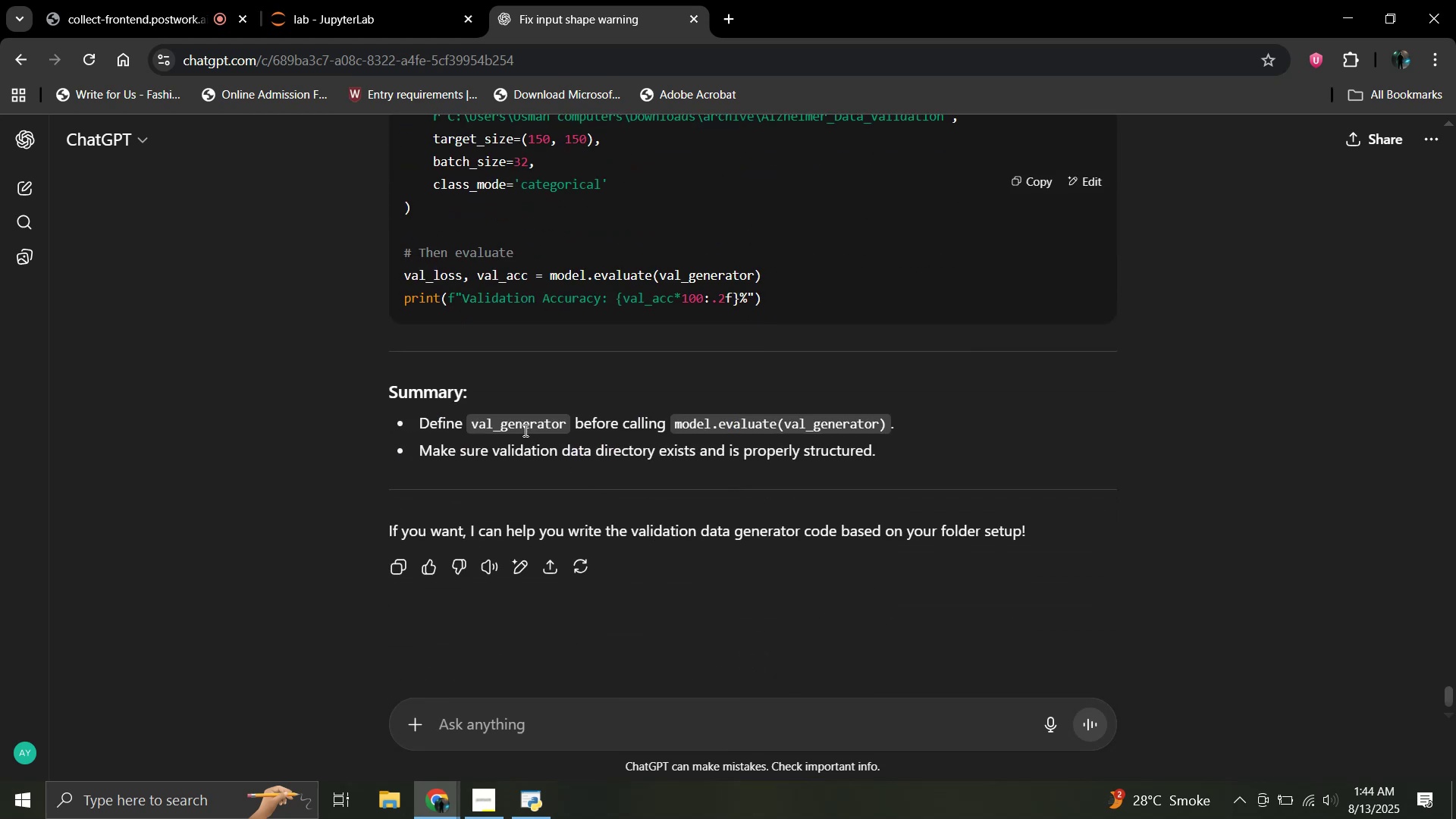 
scroll: coordinate [600, 431], scroll_direction: up, amount: 3.0
 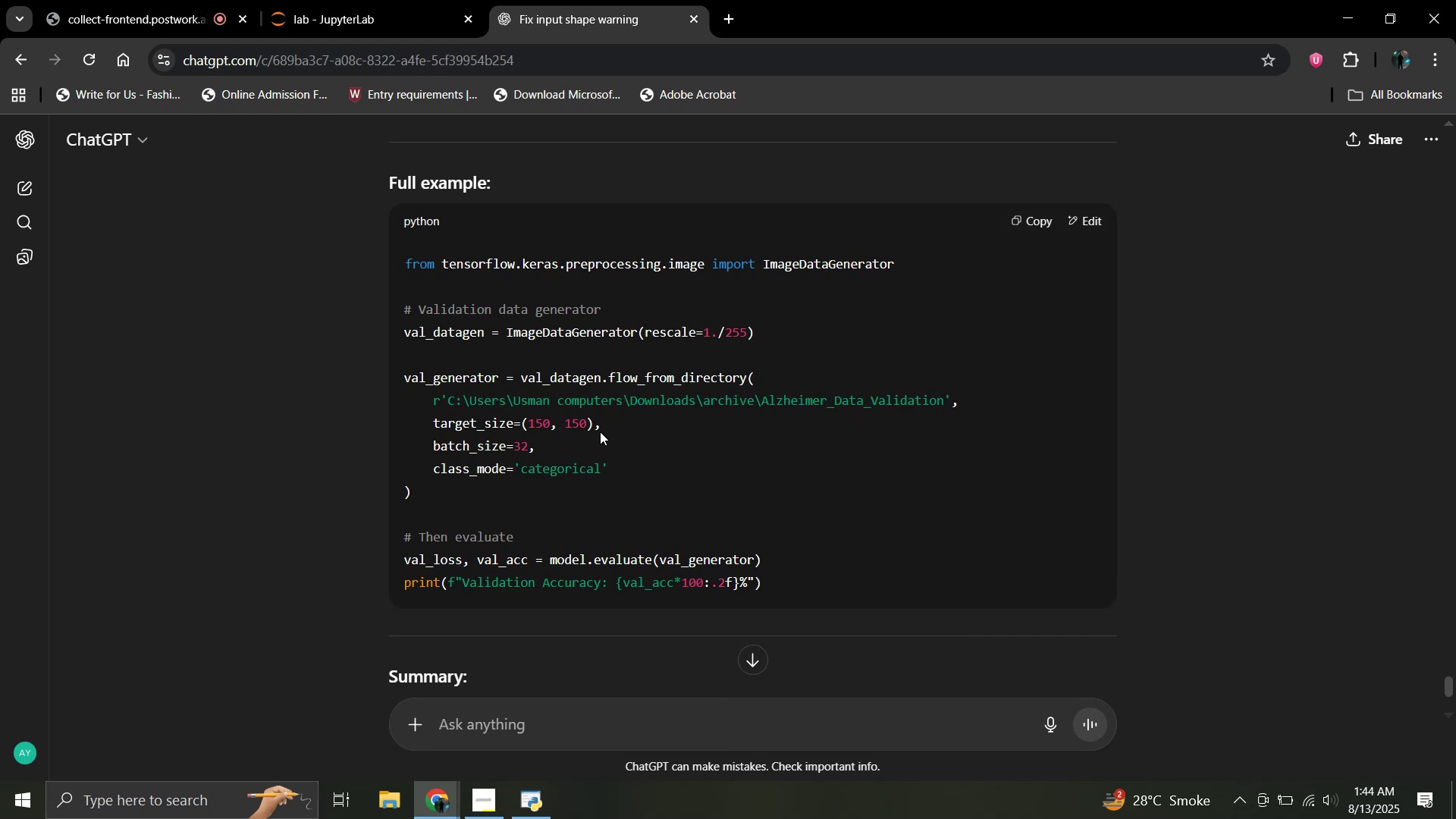 
wait(11.2)
 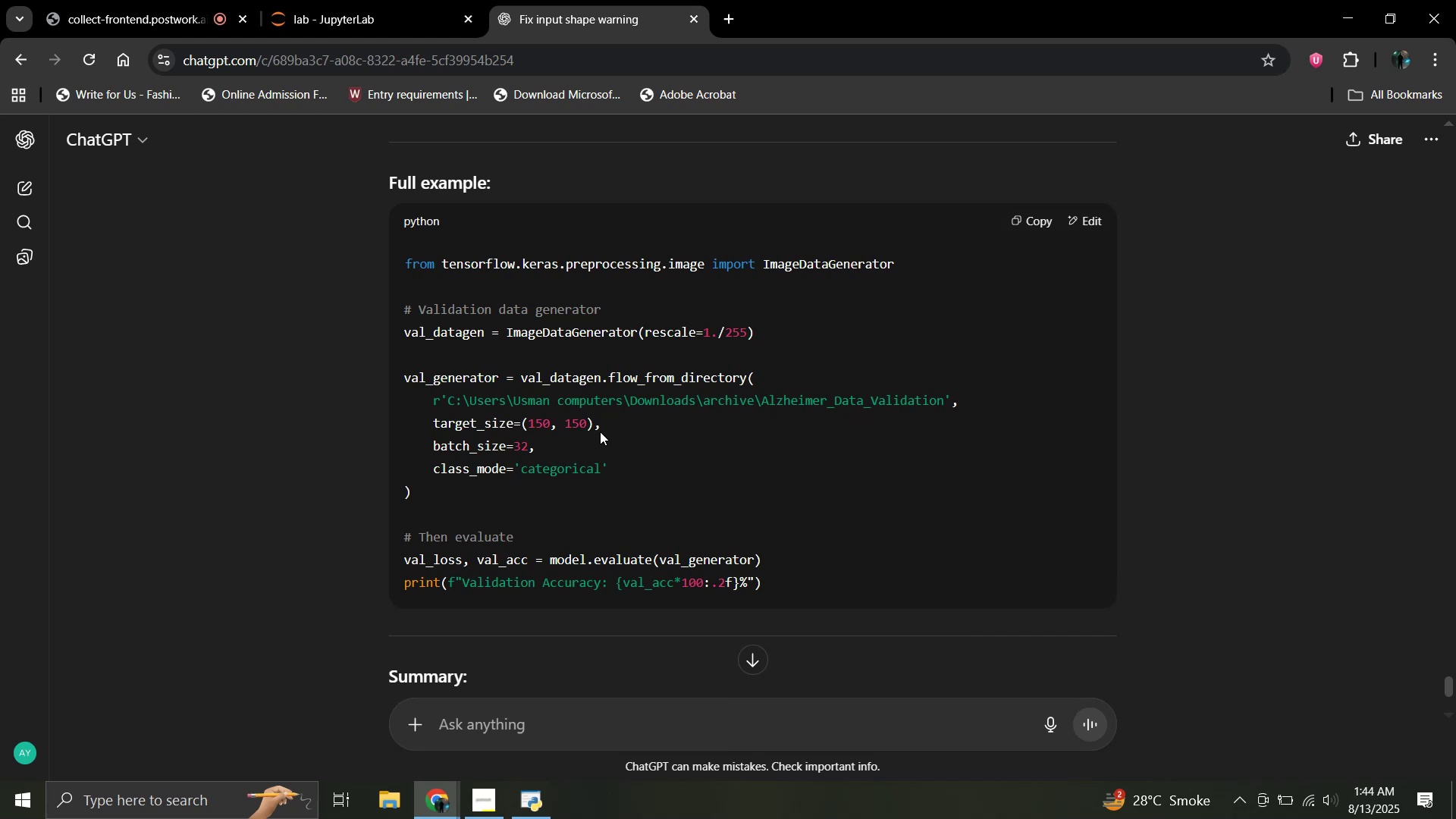 
scroll: coordinate [600, 431], scroll_direction: up, amount: 4.0
 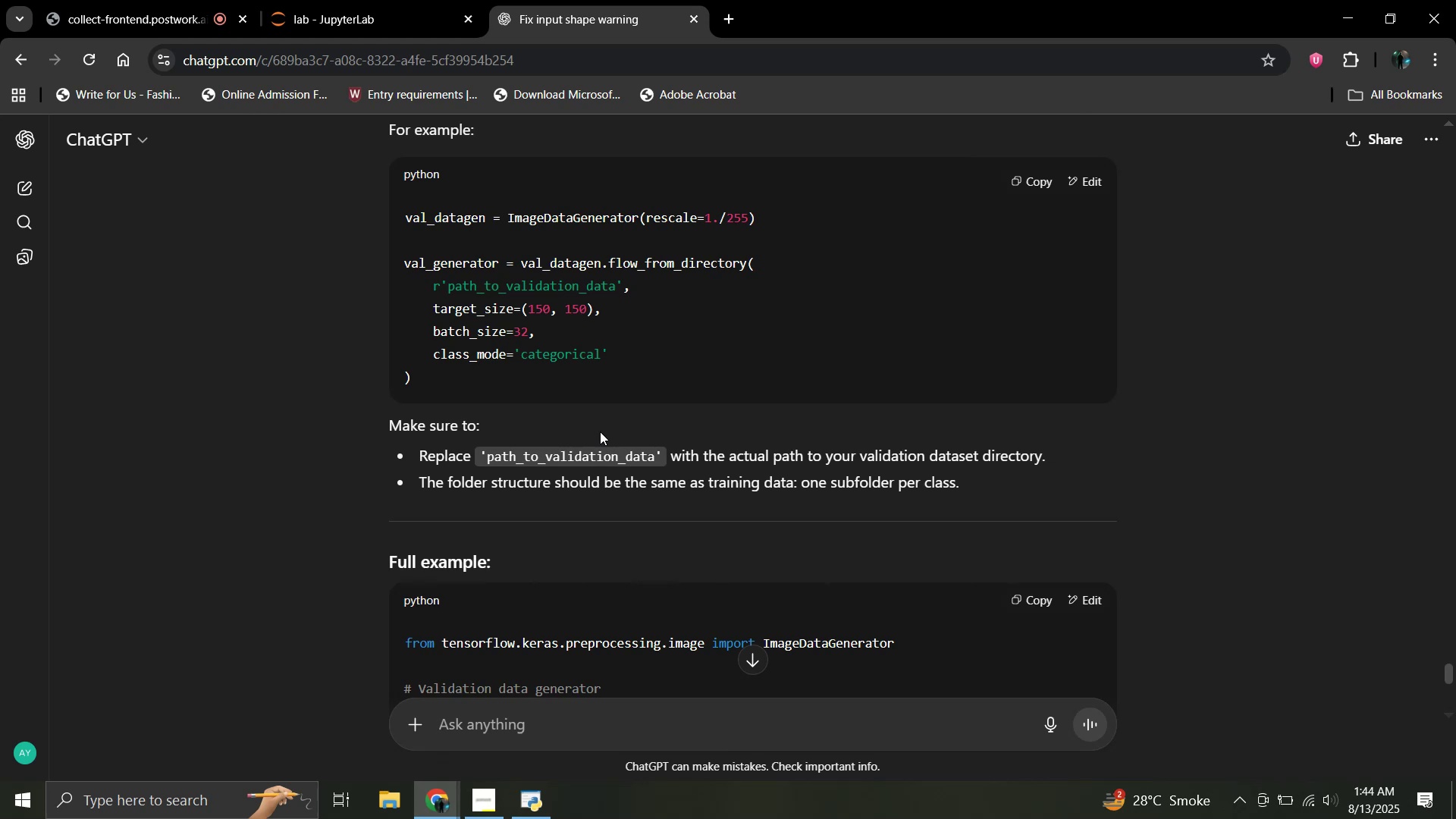 
scroll: coordinate [600, 431], scroll_direction: down, amount: 1.0
 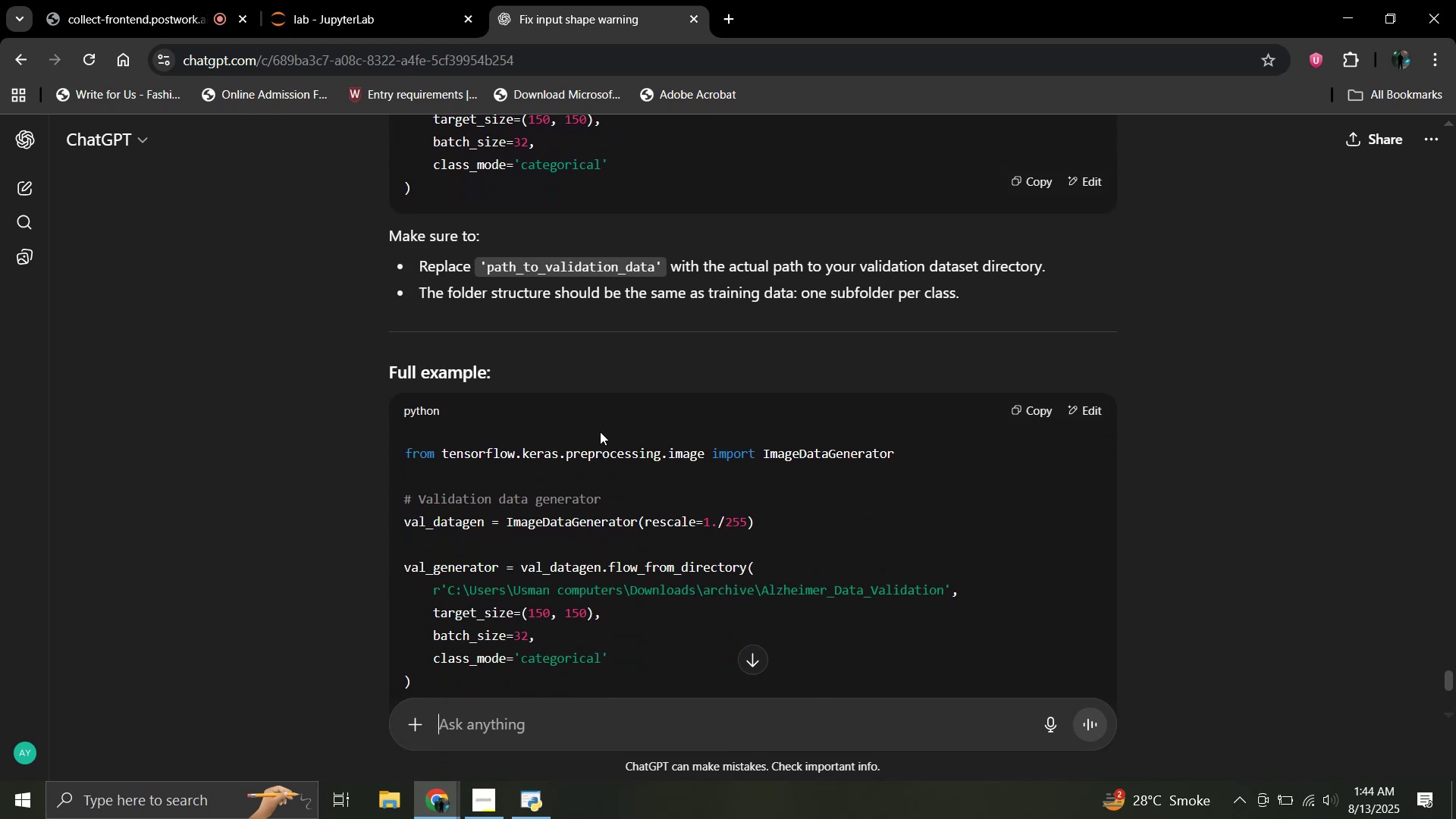 
scroll: coordinate [600, 431], scroll_direction: up, amount: 5.0
 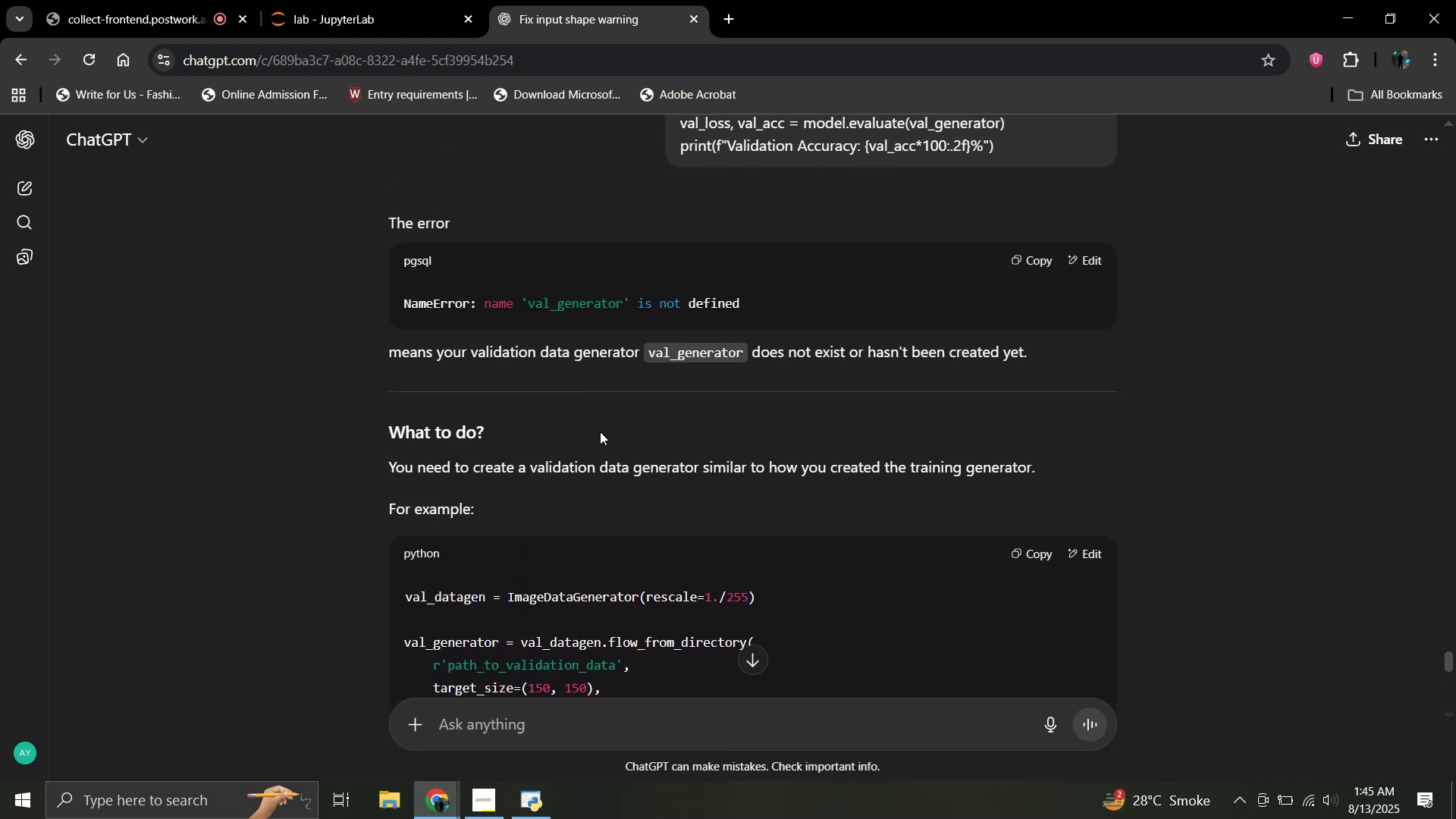 
scroll: coordinate [600, 431], scroll_direction: down, amount: 2.0
 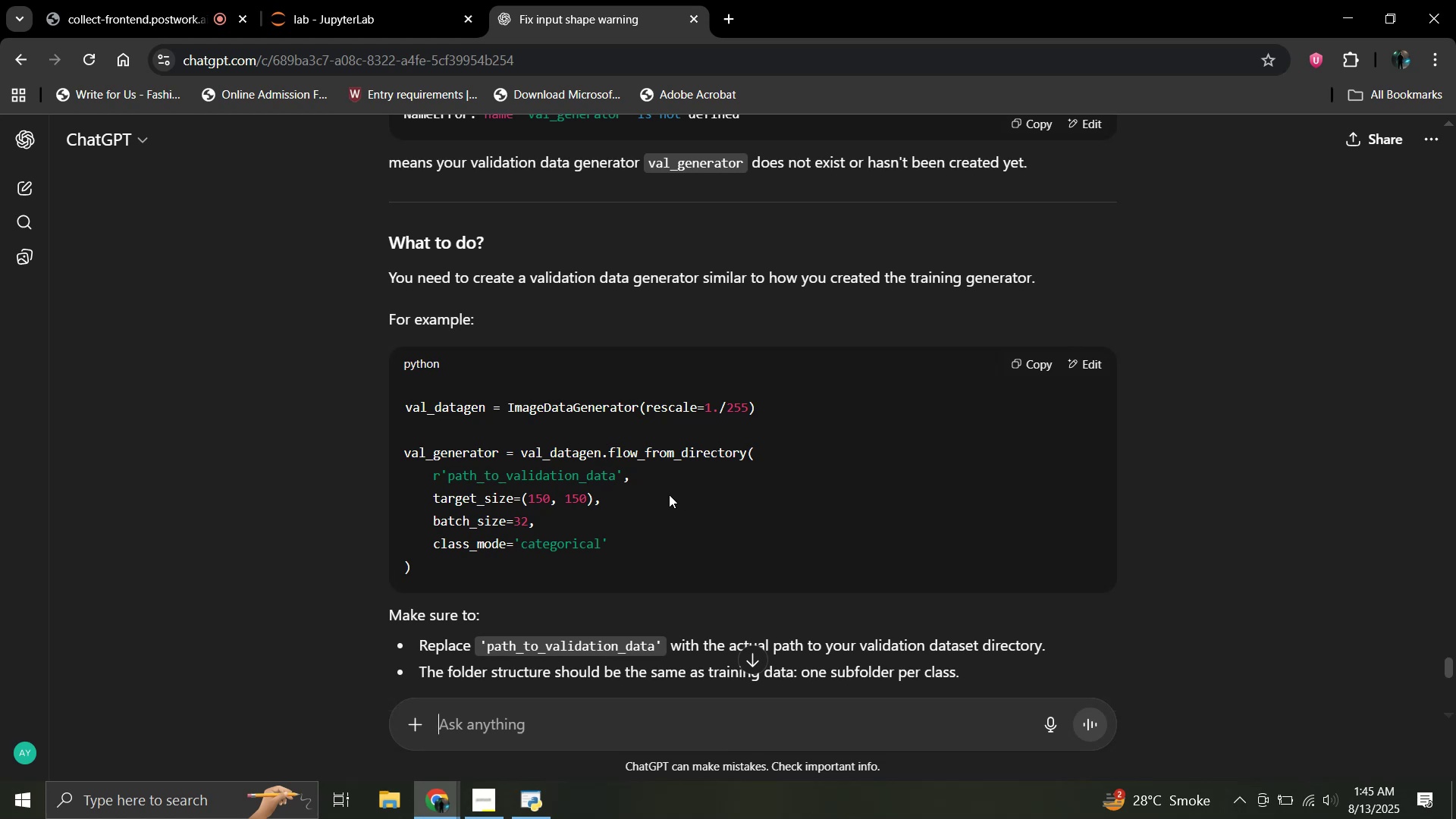 
wait(5.33)
 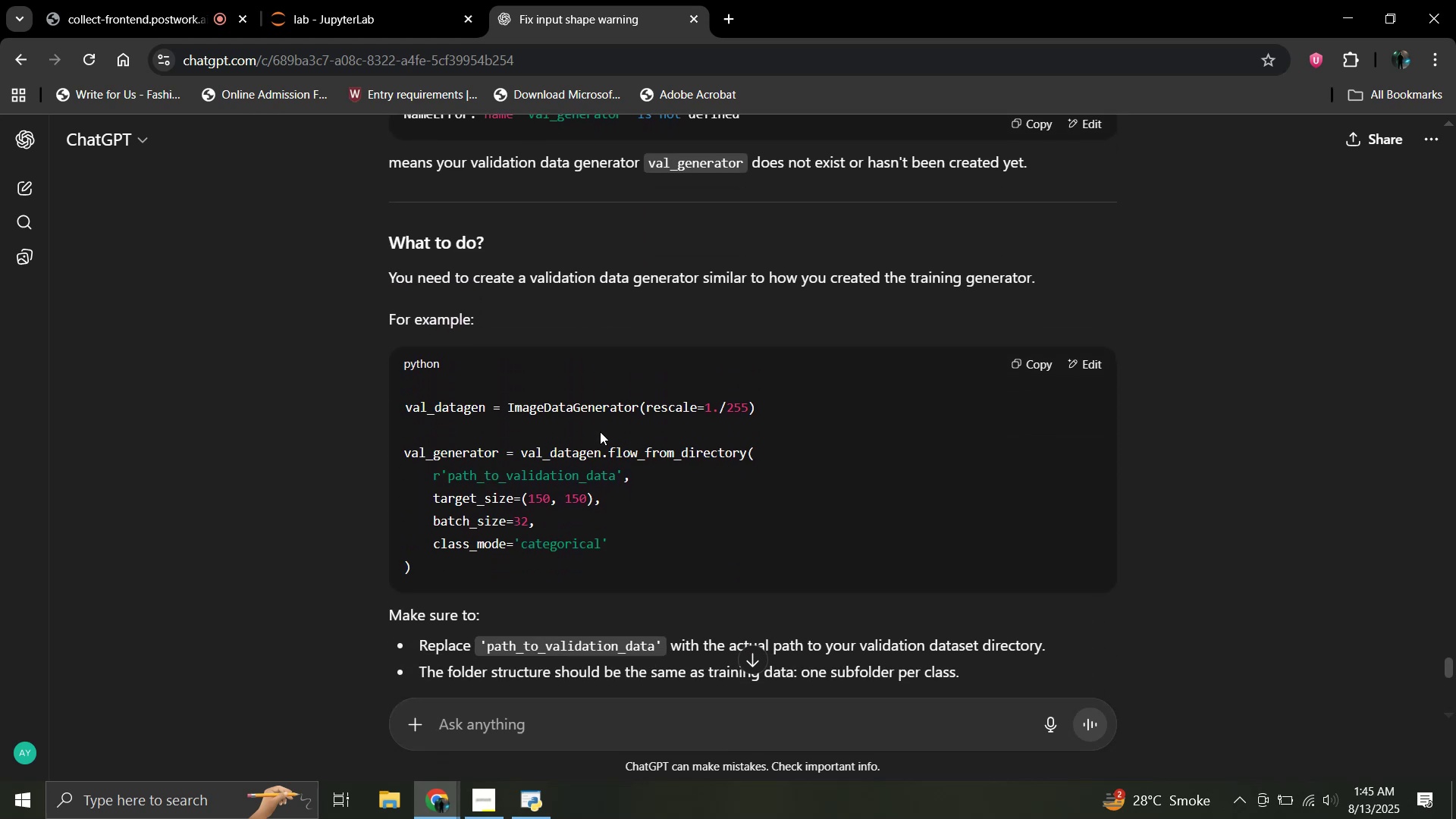 
left_click([338, 0])
 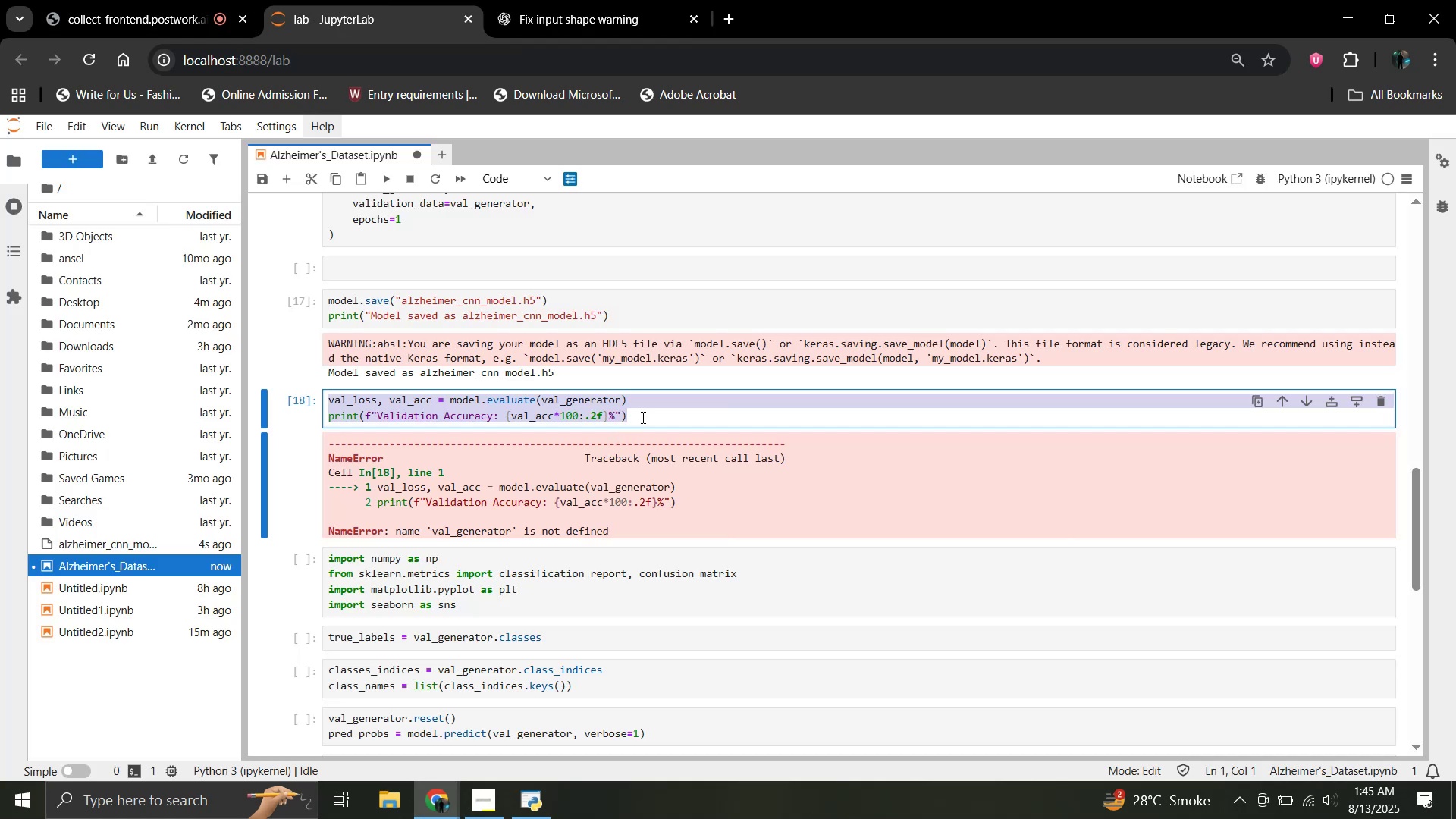 
left_click([643, 416])
 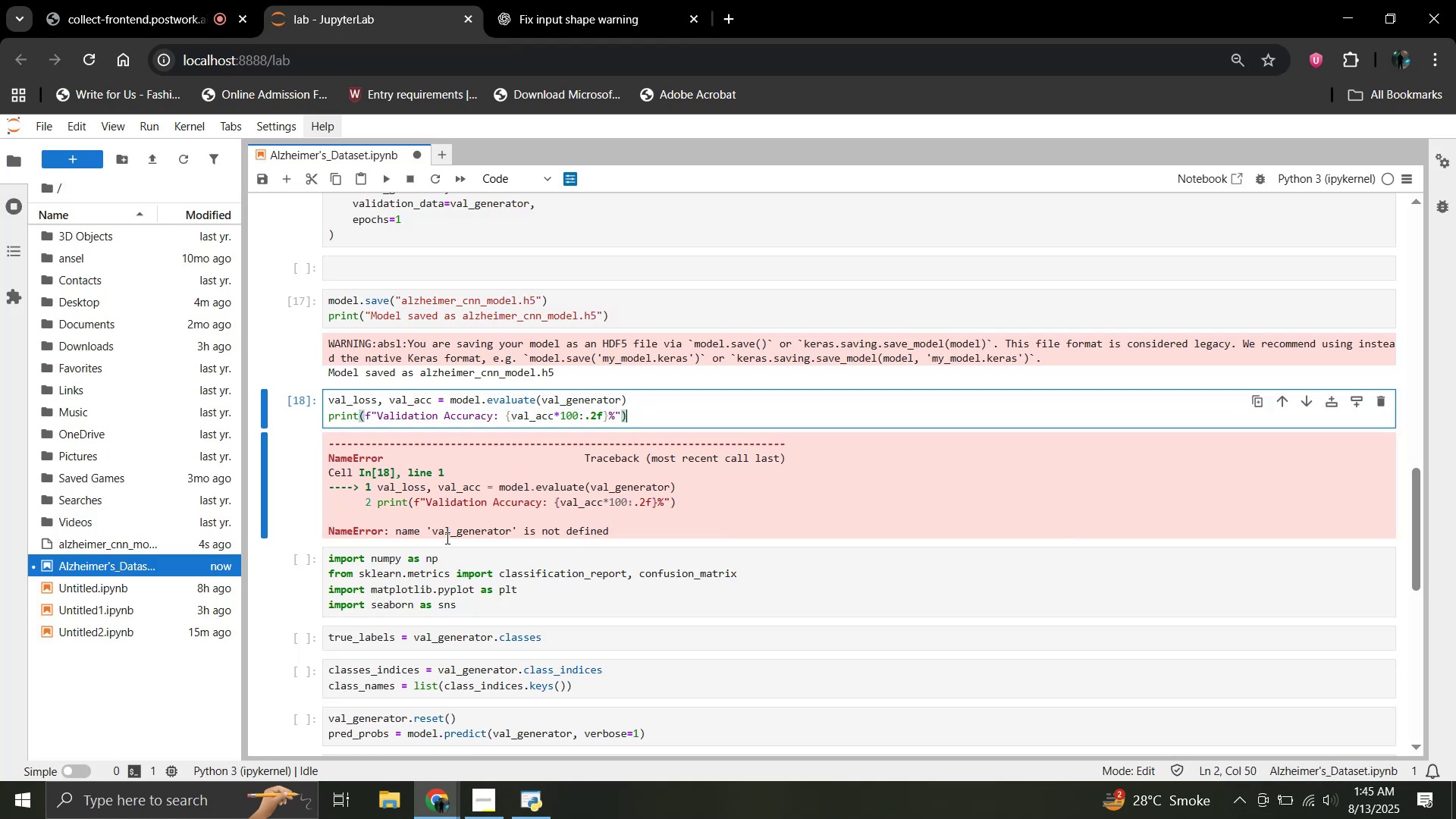 
wait(9.84)
 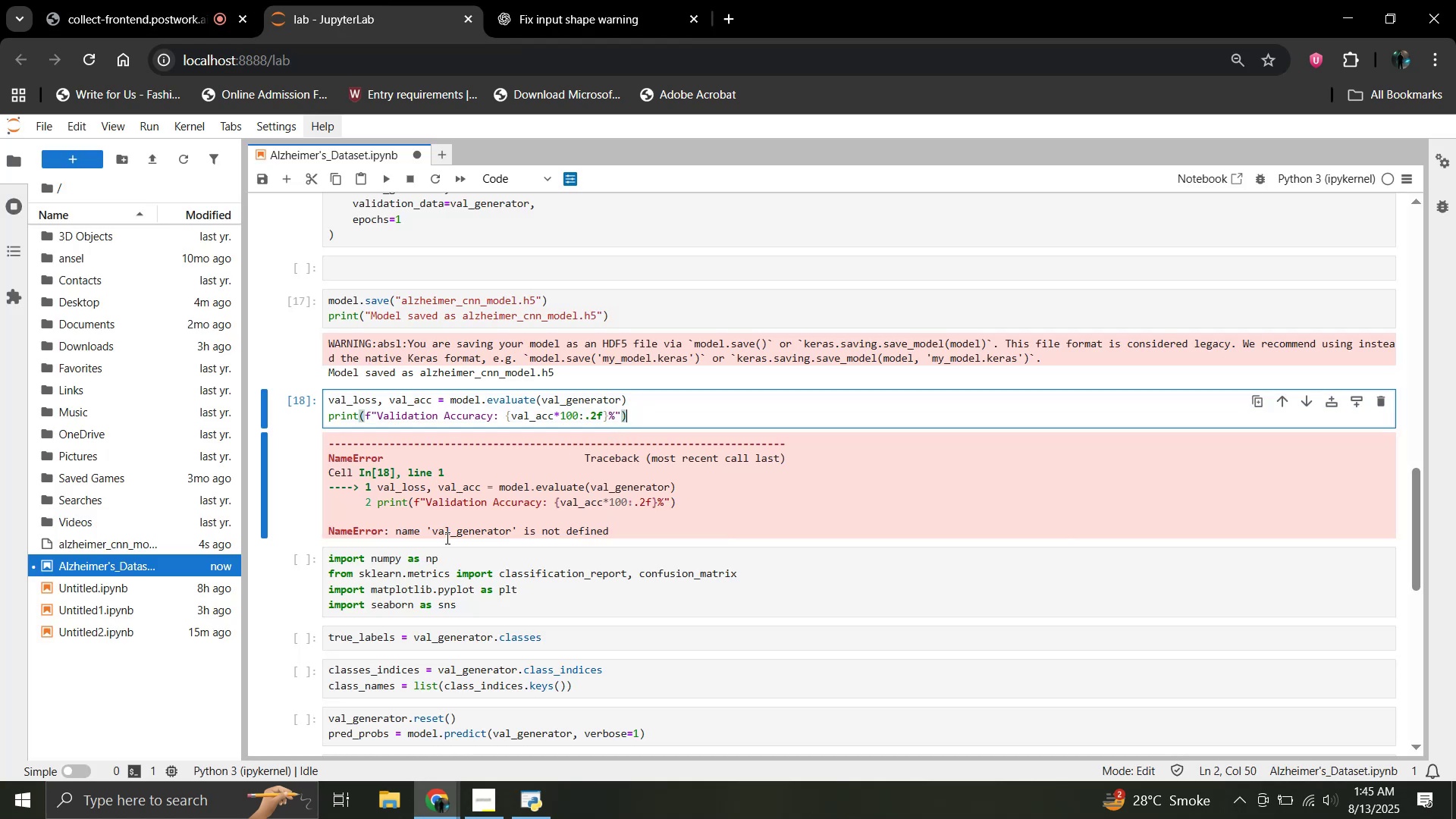 
left_click([509, 0])
 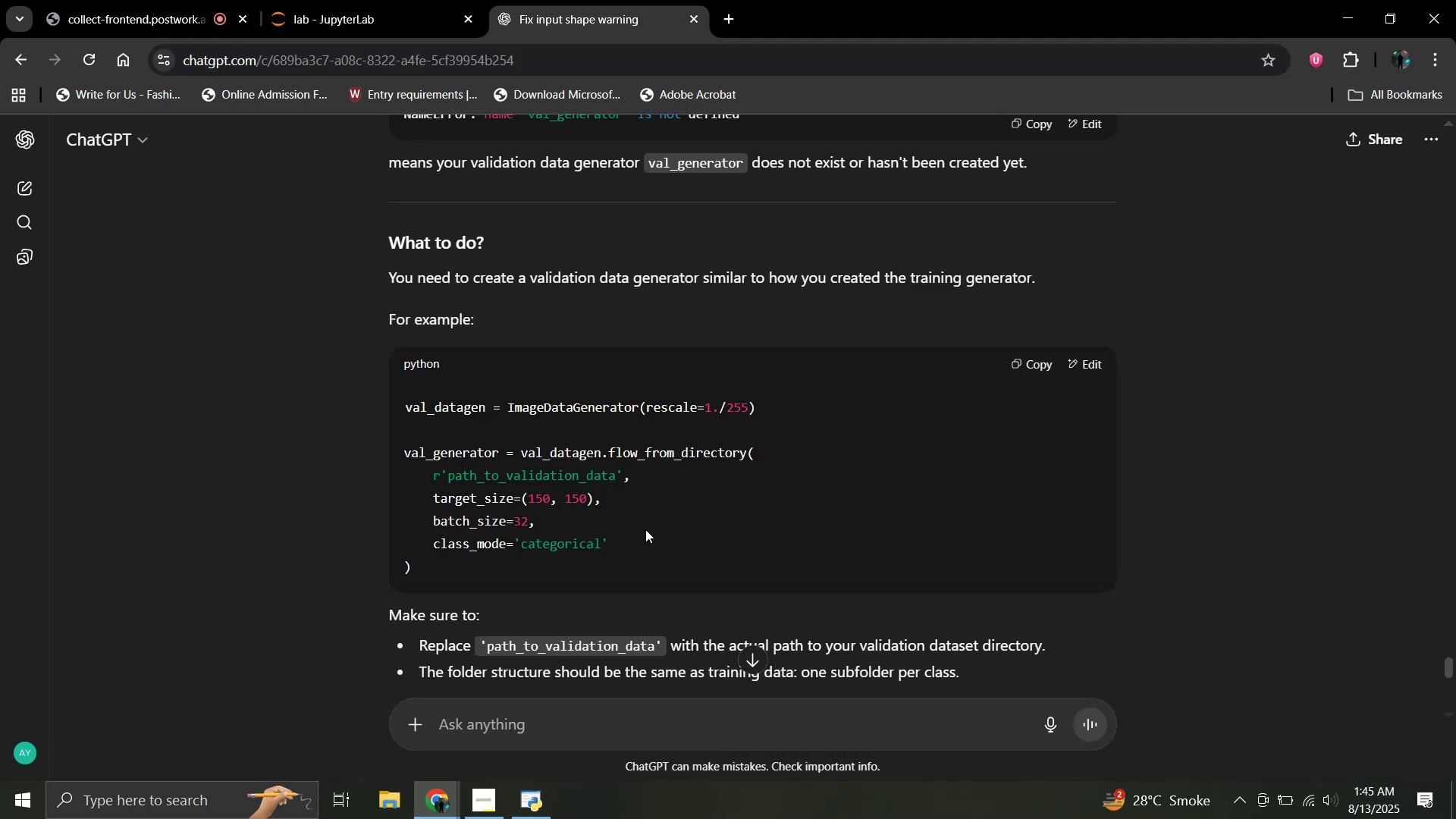 
scroll: coordinate [740, 296], scroll_direction: down, amount: 7.0
 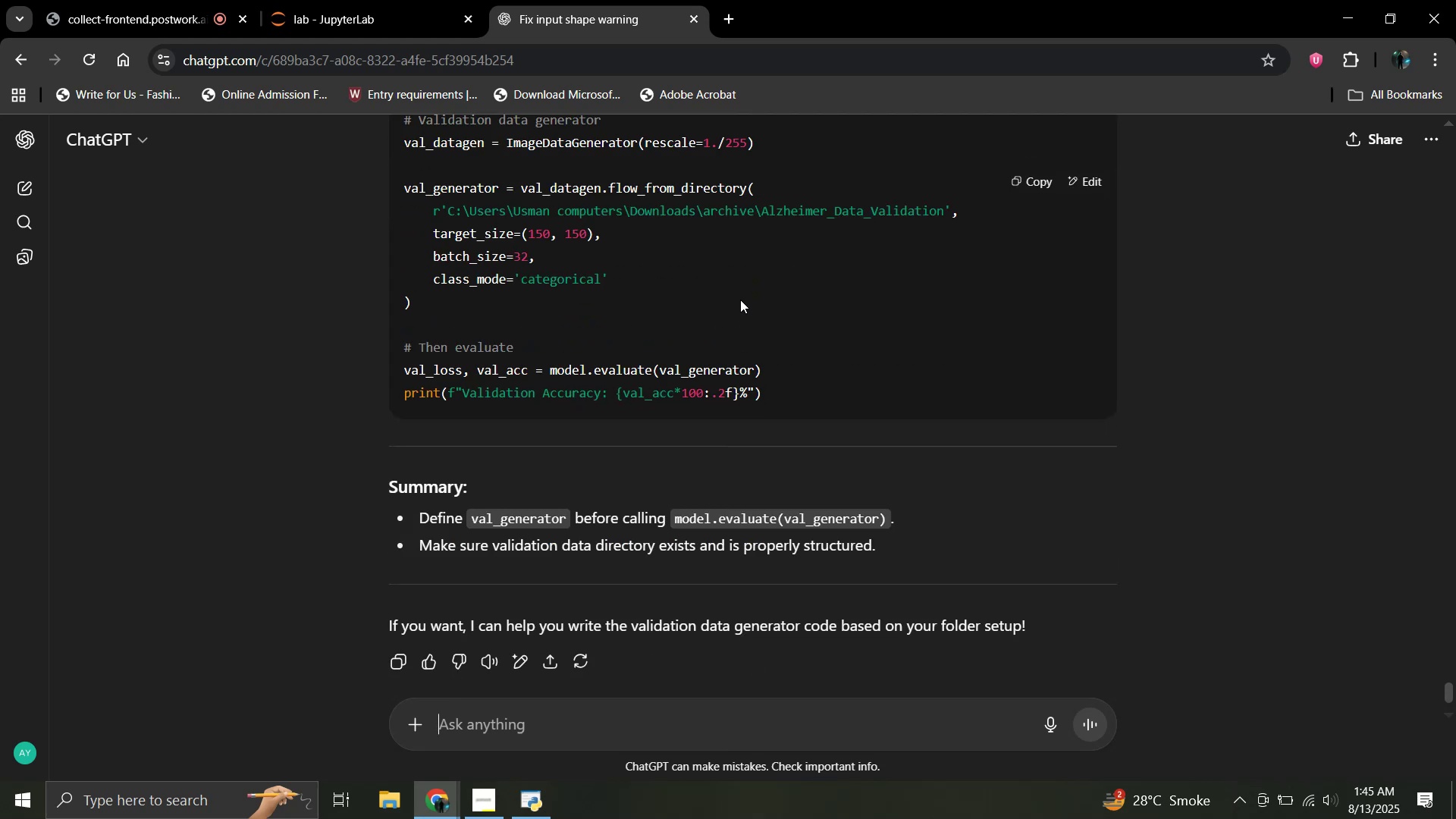 
scroll: coordinate [740, 300], scroll_direction: up, amount: 6.0
 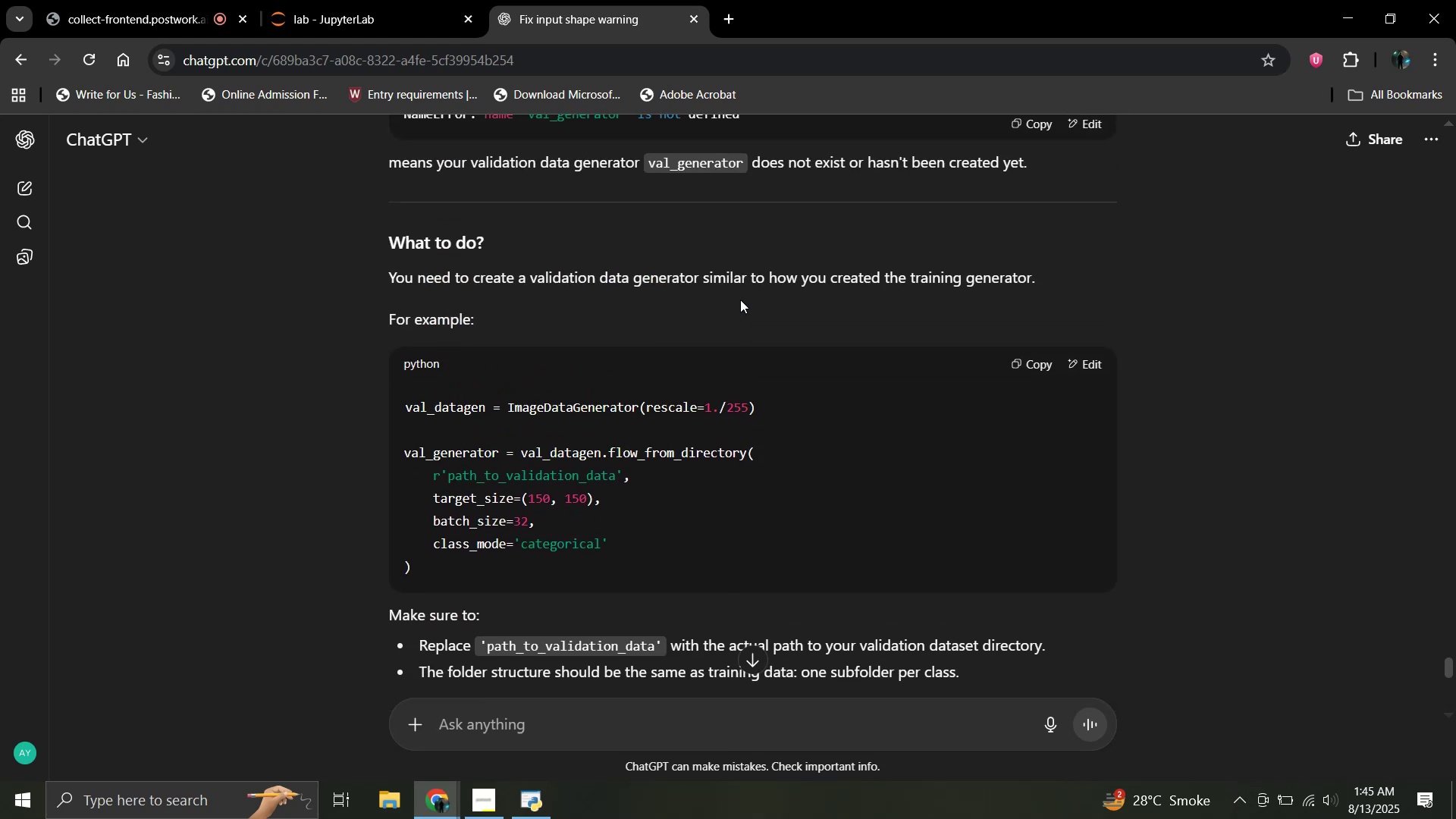 
scroll: coordinate [740, 301], scroll_direction: down, amount: 3.0
 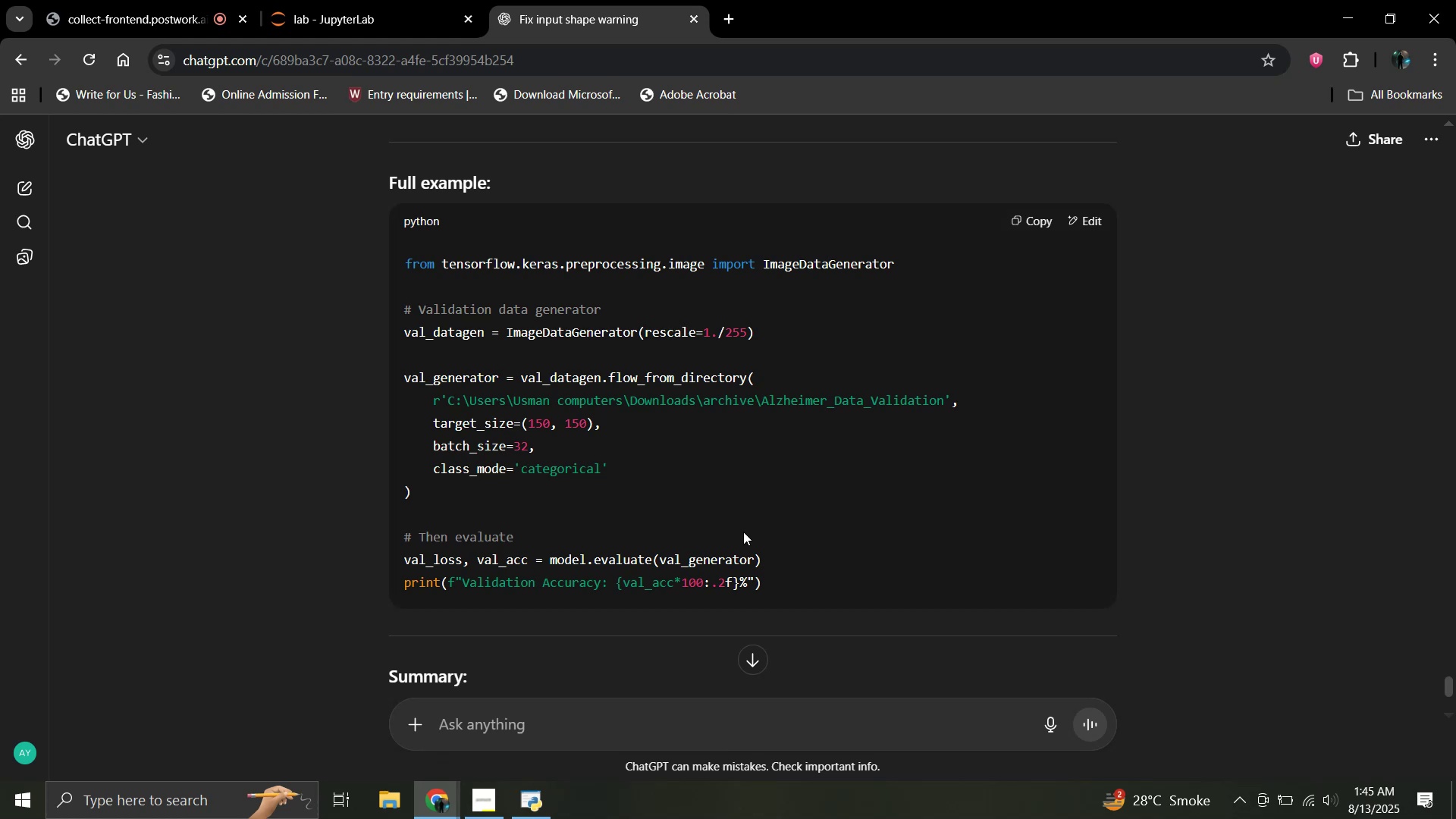 
scroll: coordinate [743, 532], scroll_direction: up, amount: 1.0
 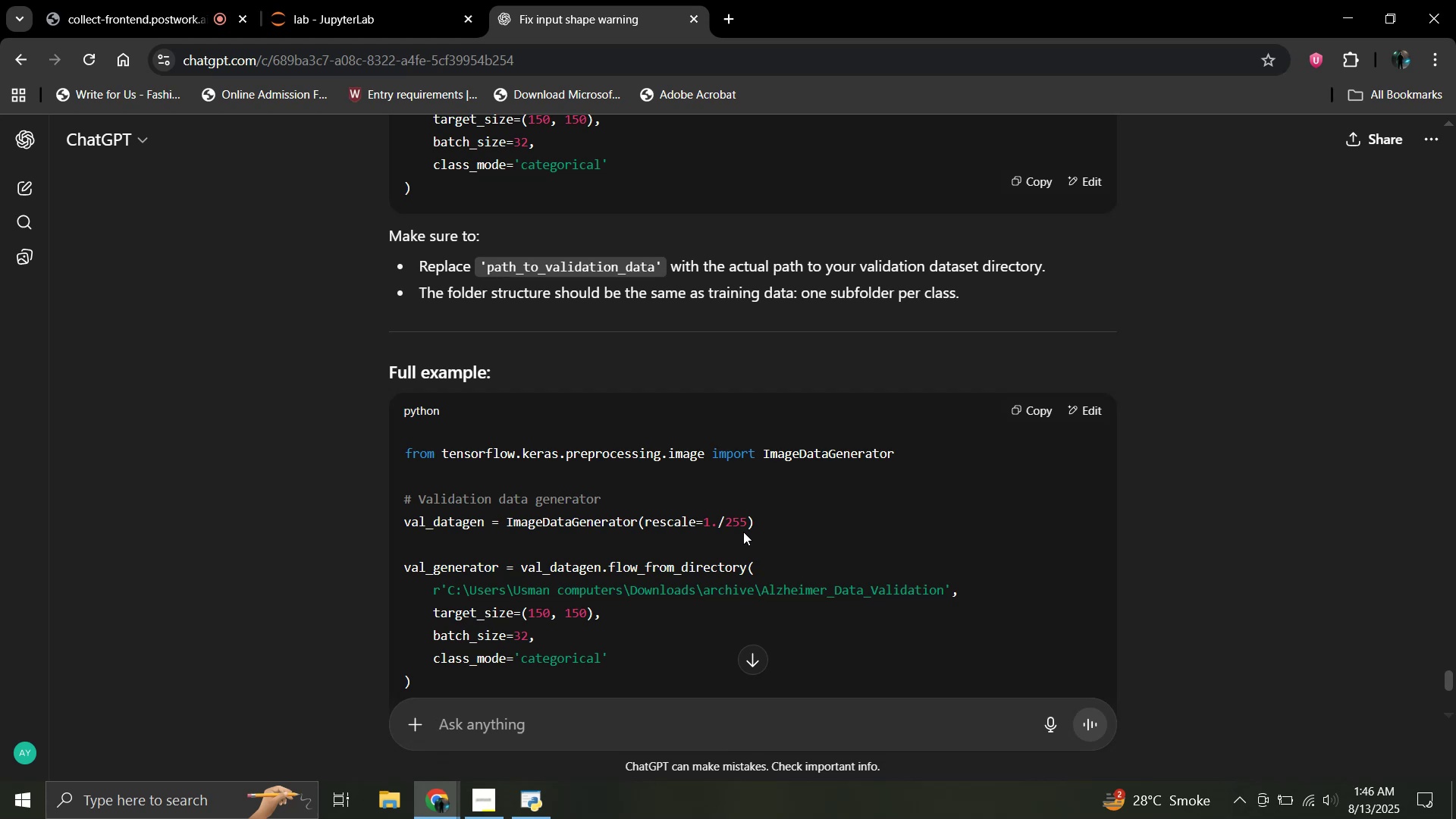 
wait(46.05)
 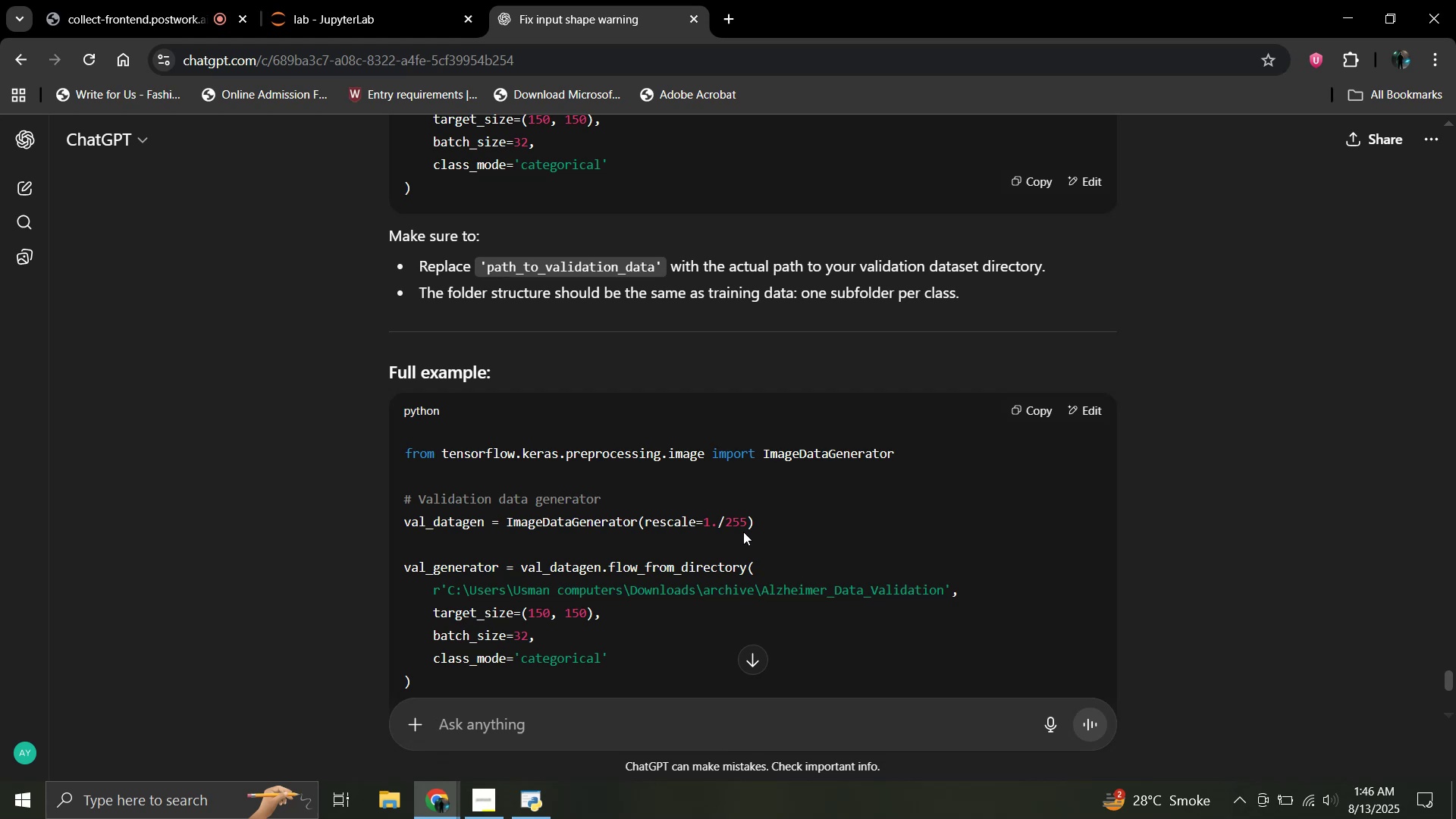 
scroll: coordinate [743, 532], scroll_direction: down, amount: 2.0
 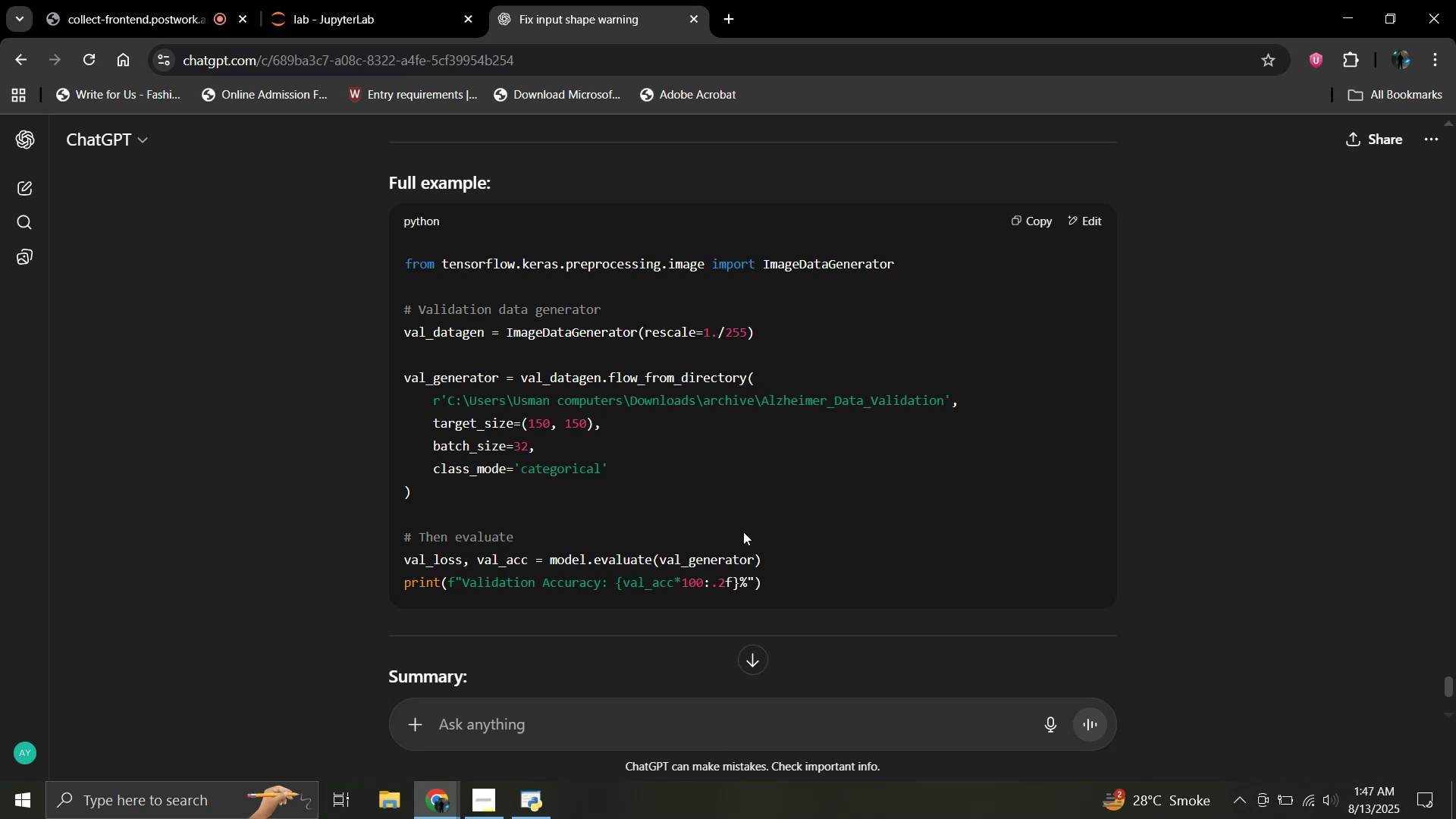 
wait(40.24)
 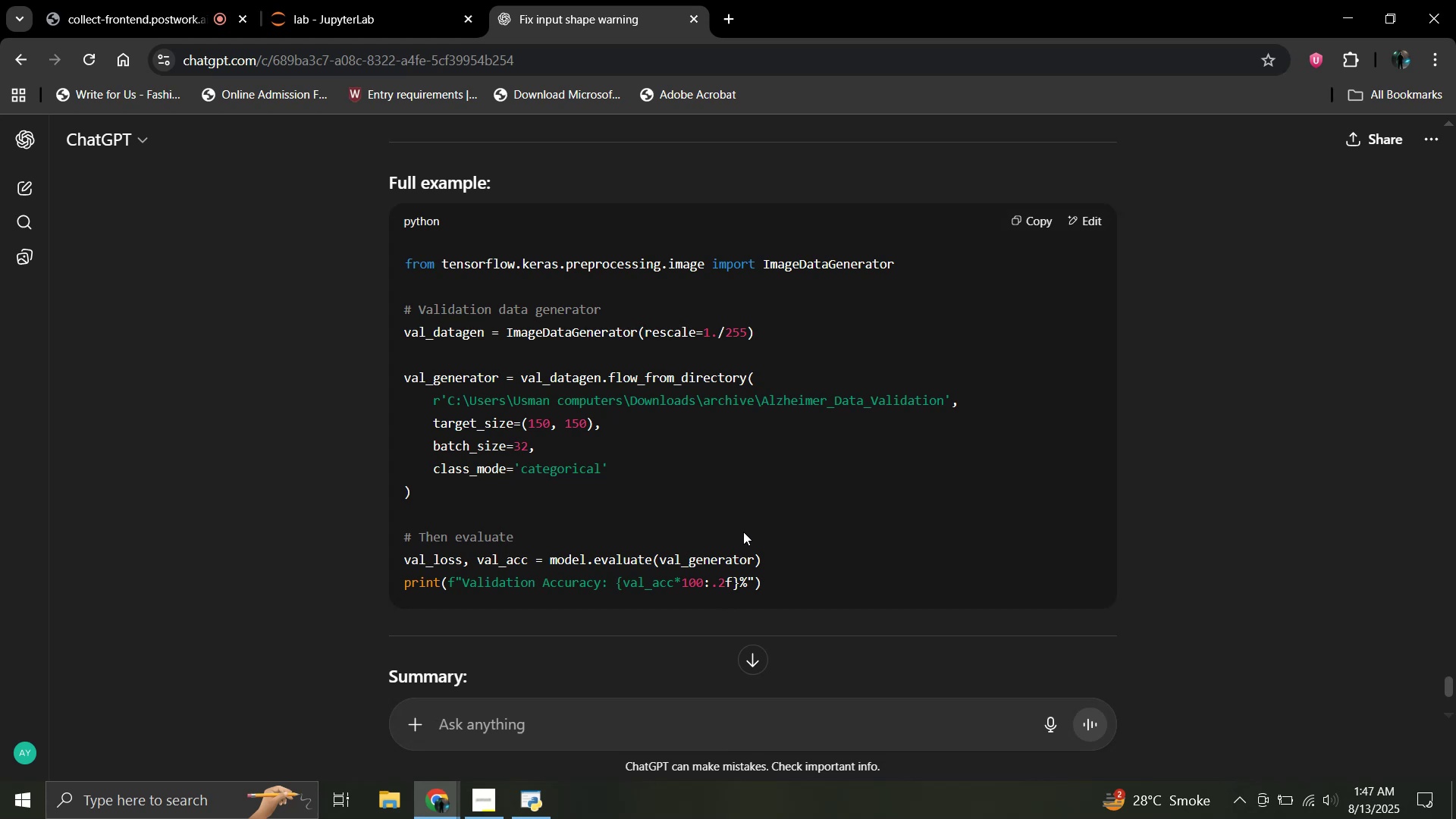 
scroll: coordinate [743, 532], scroll_direction: down, amount: 1.0
 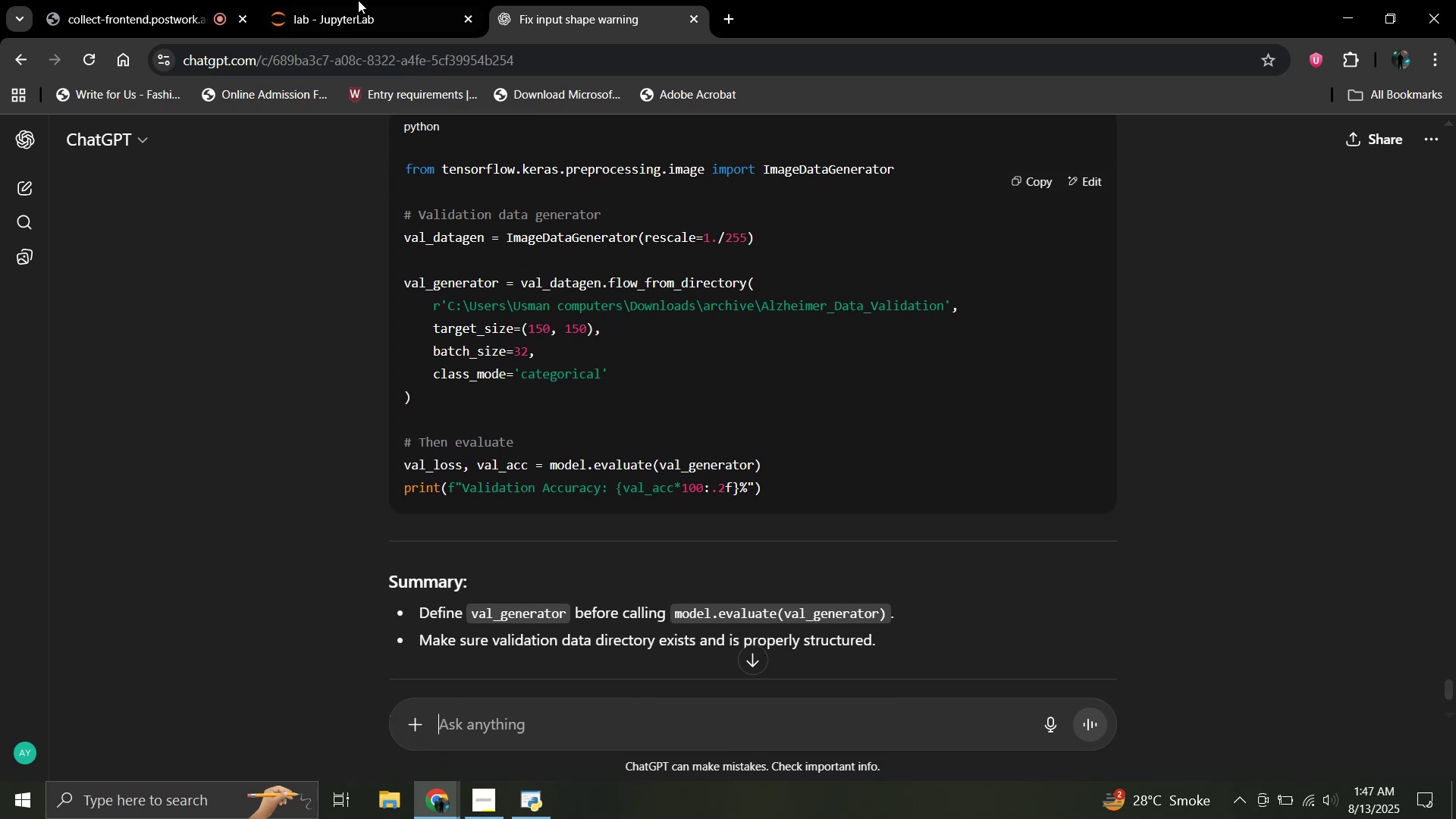 
left_click([356, 0])
 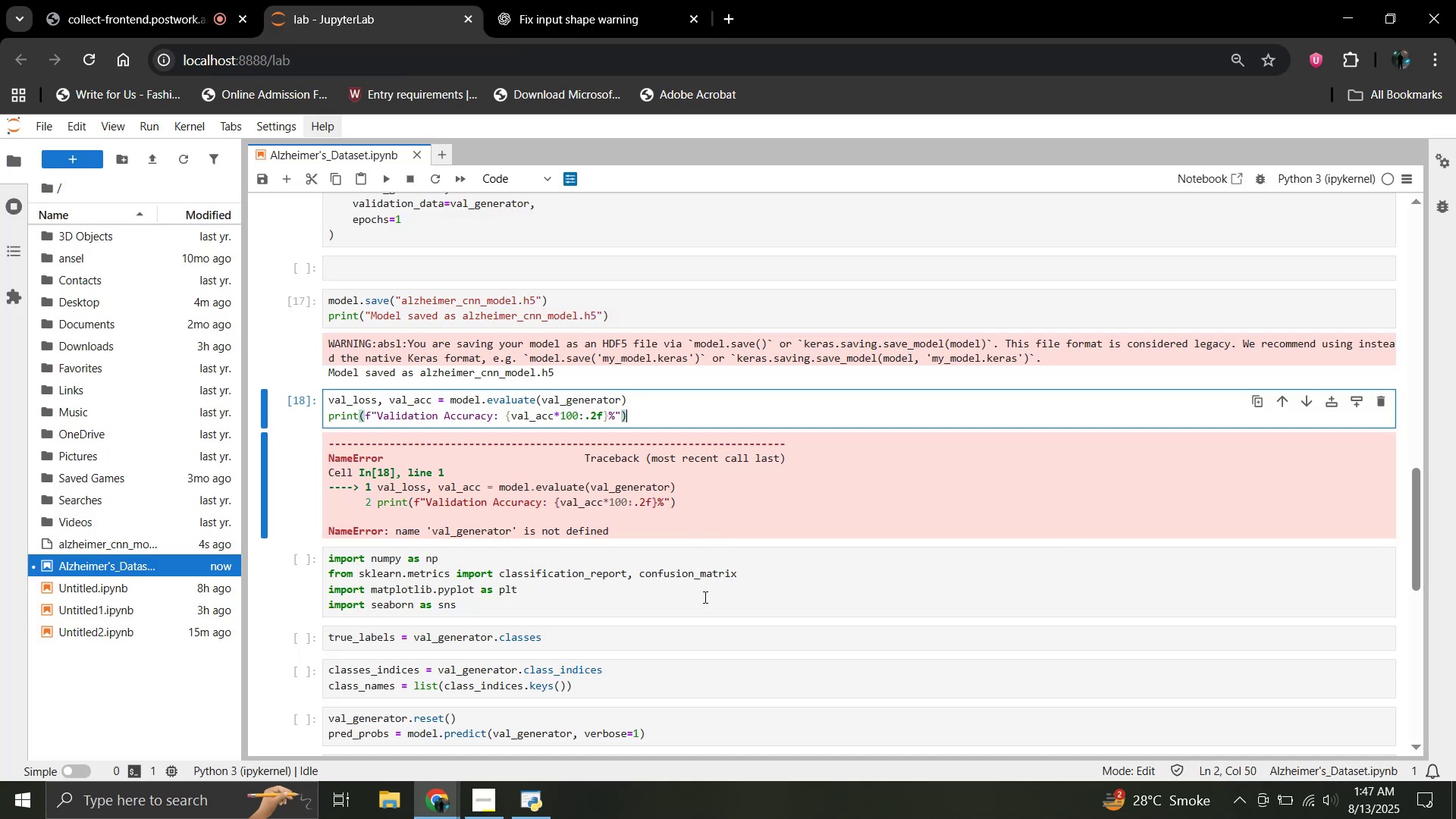 
scroll: coordinate [691, 562], scroll_direction: down, amount: 2.0
 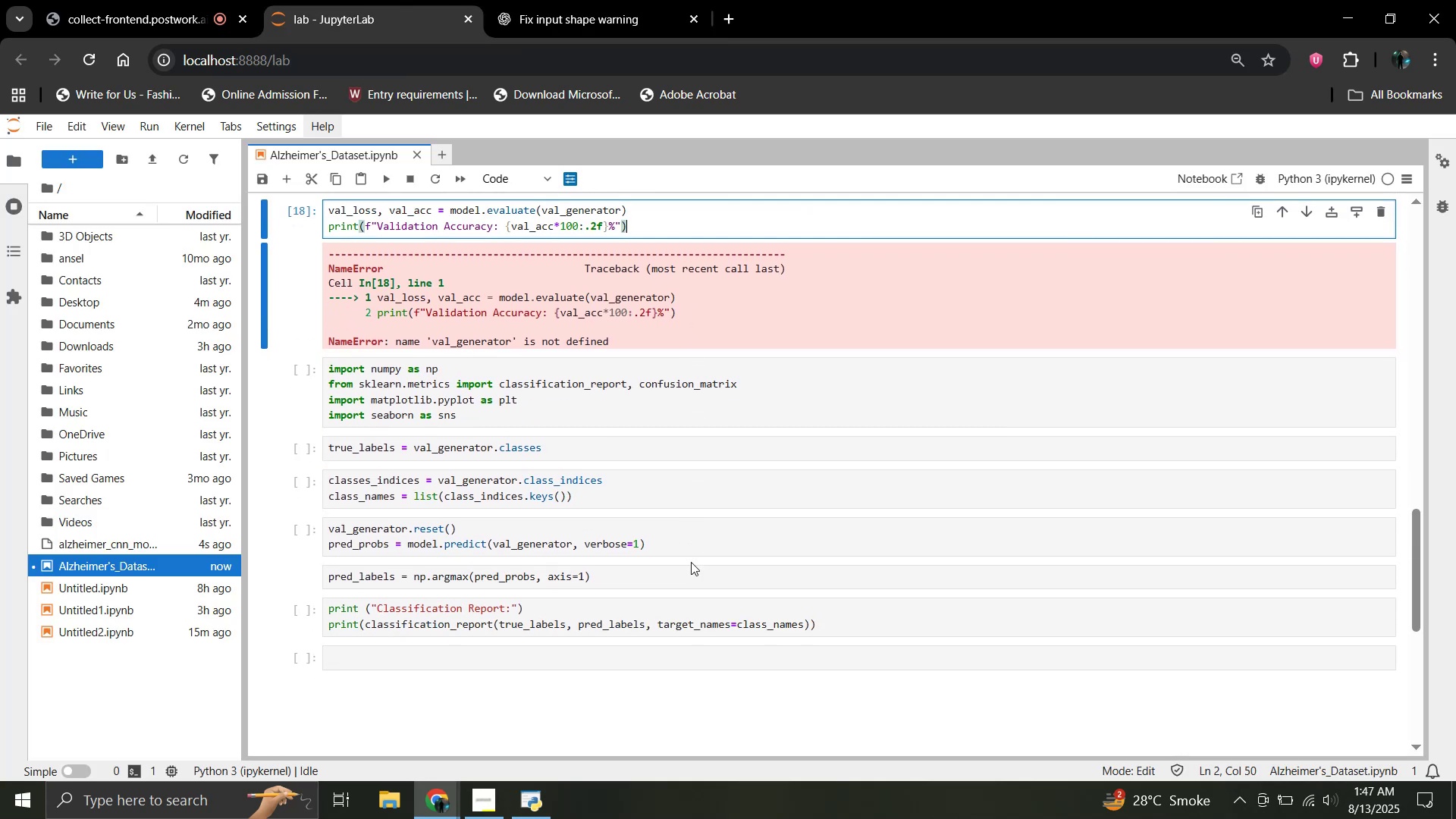 
wait(9.6)
 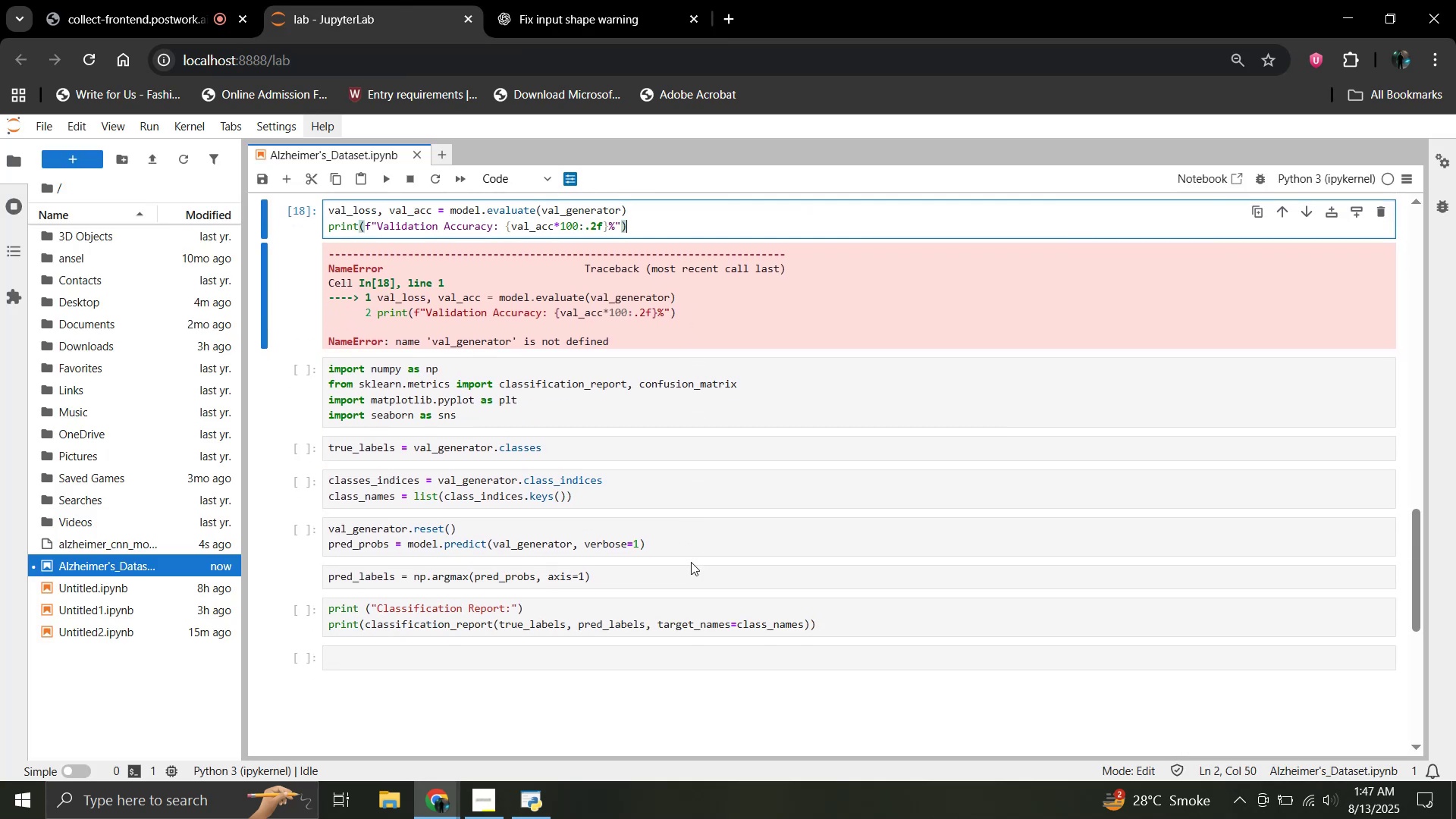 
scroll: coordinate [691, 562], scroll_direction: down, amount: 1.0
 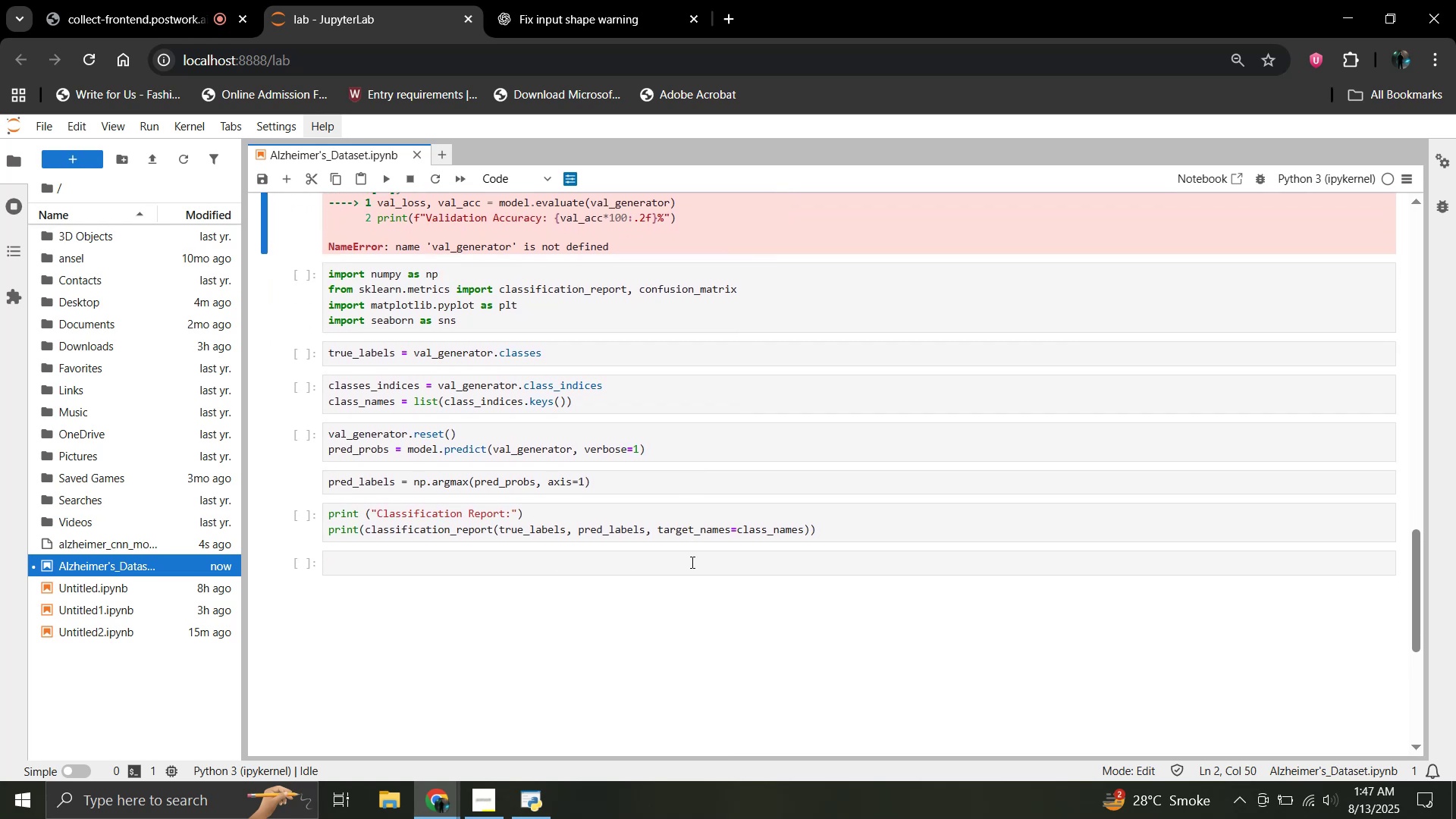 
scroll: coordinate [691, 562], scroll_direction: up, amount: 2.0
 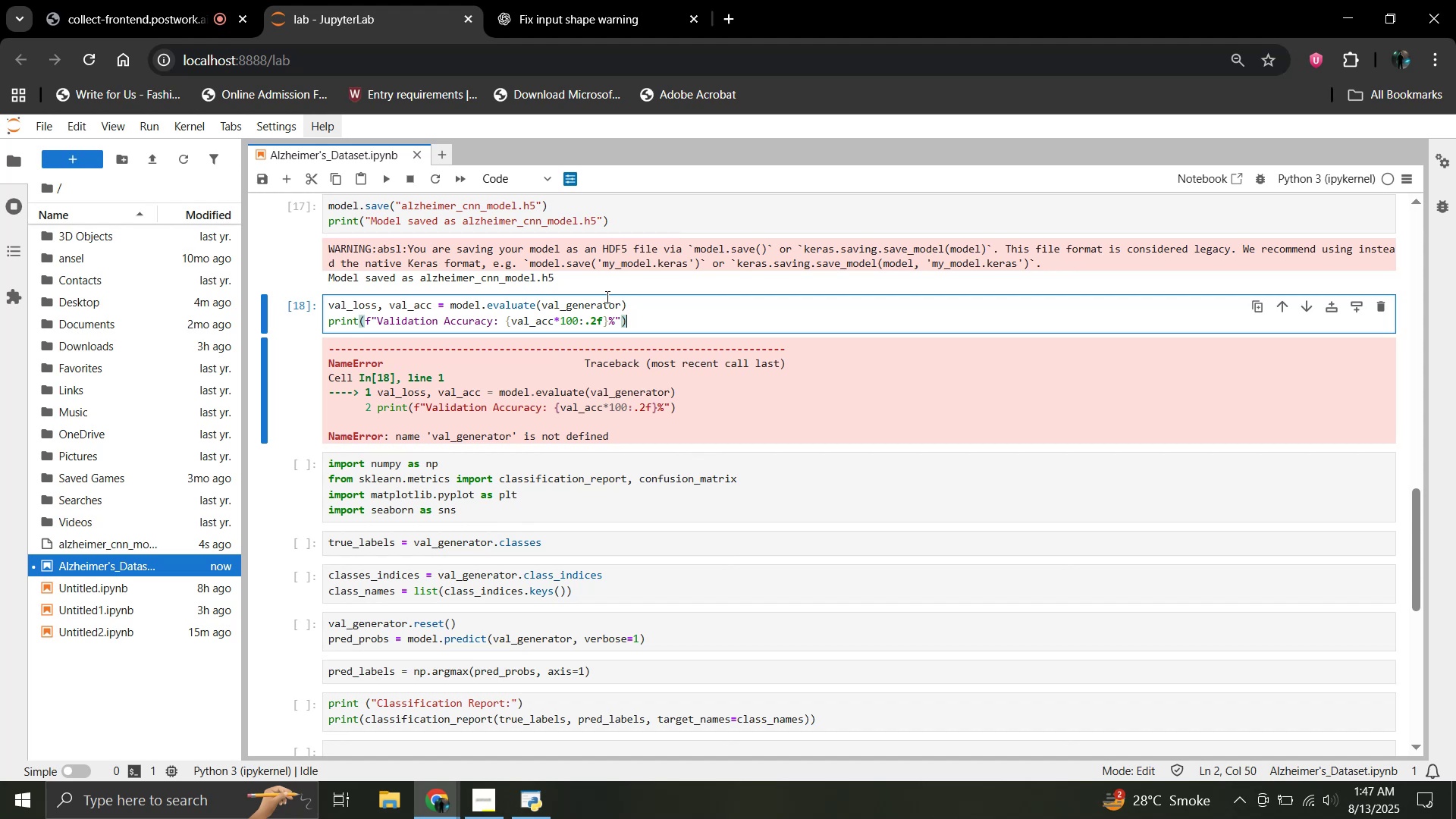 
wait(37.46)
 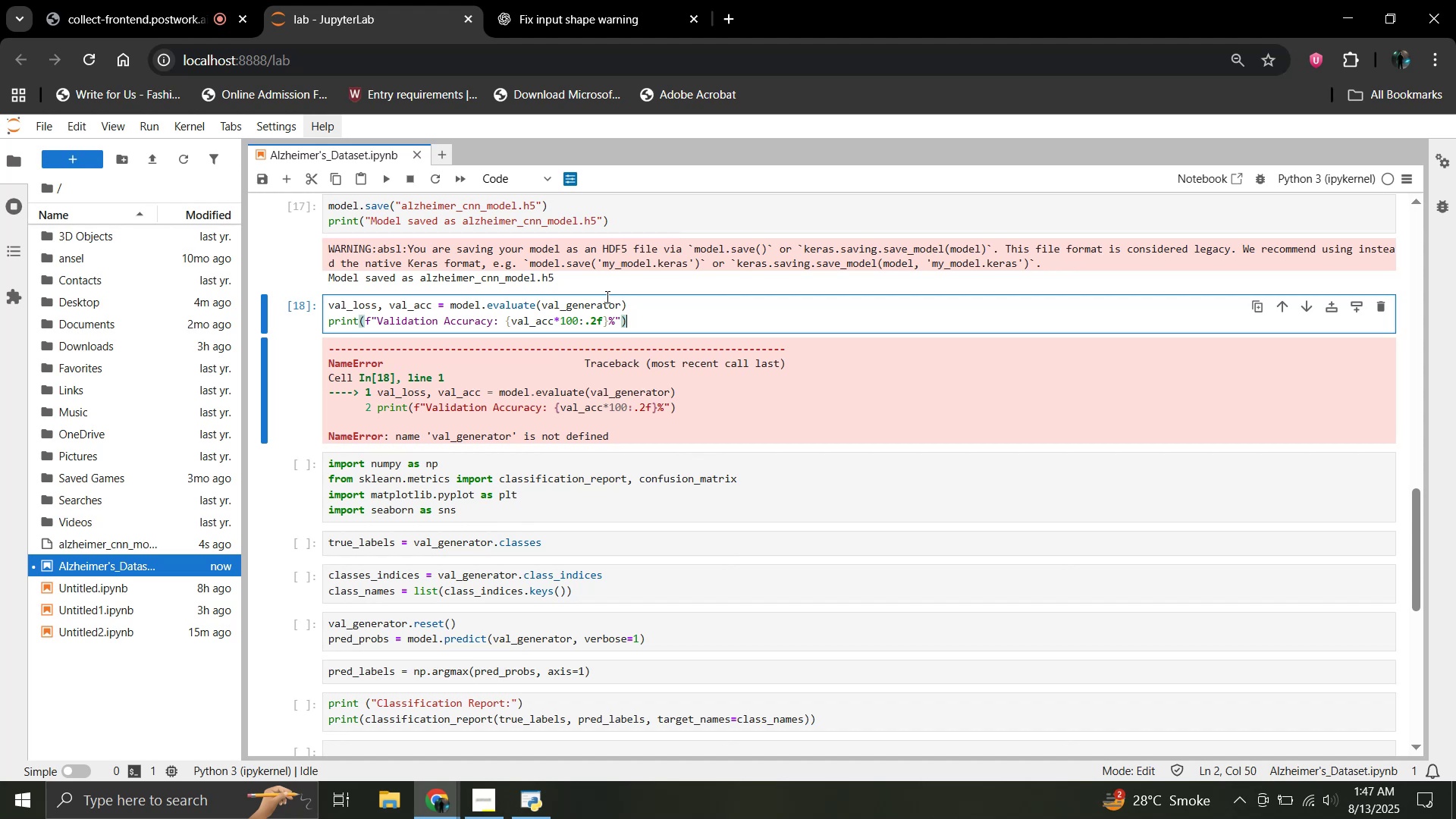 
left_click([554, 0])
 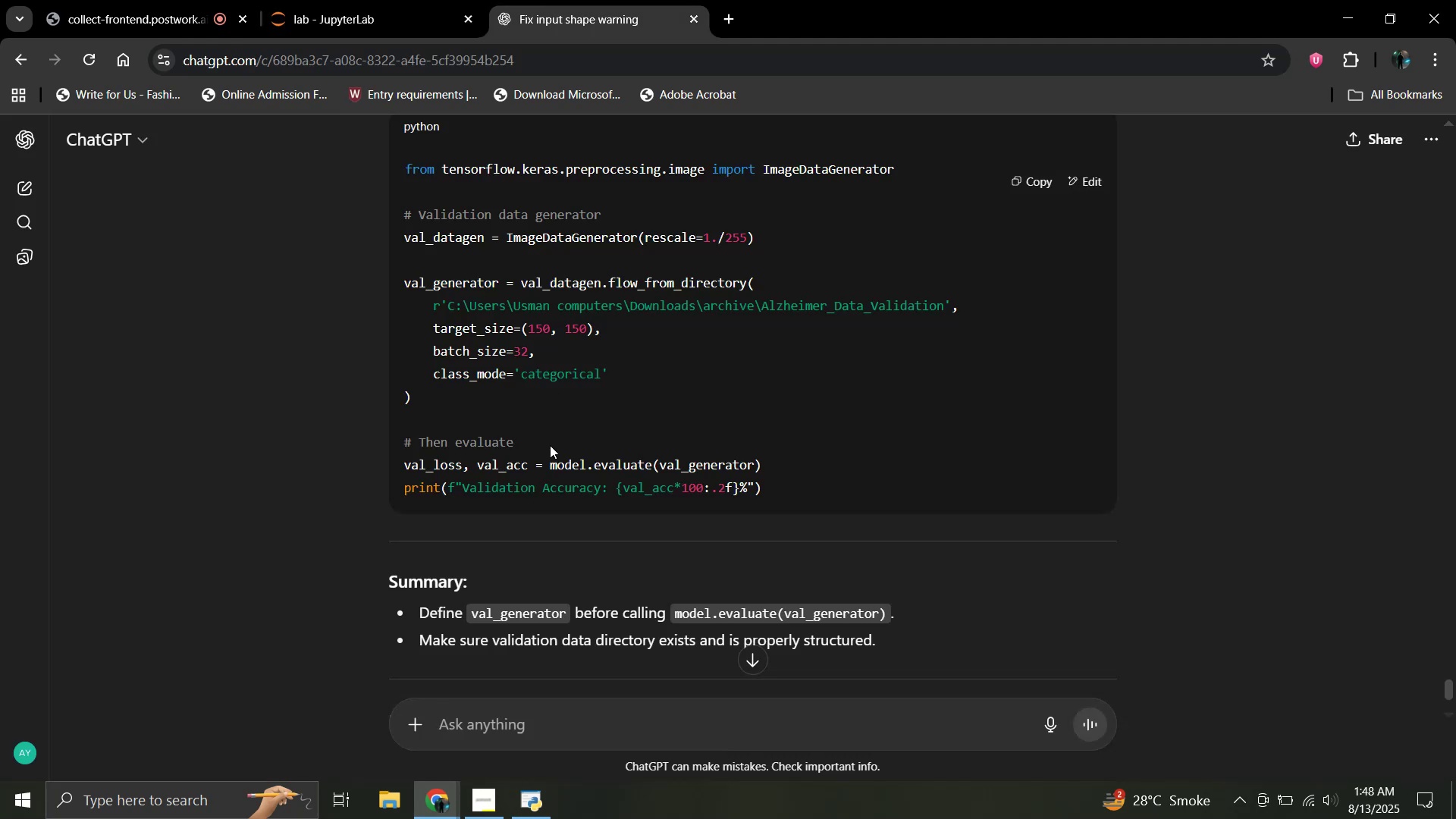 
scroll: coordinate [550, 449], scroll_direction: up, amount: 1.0
 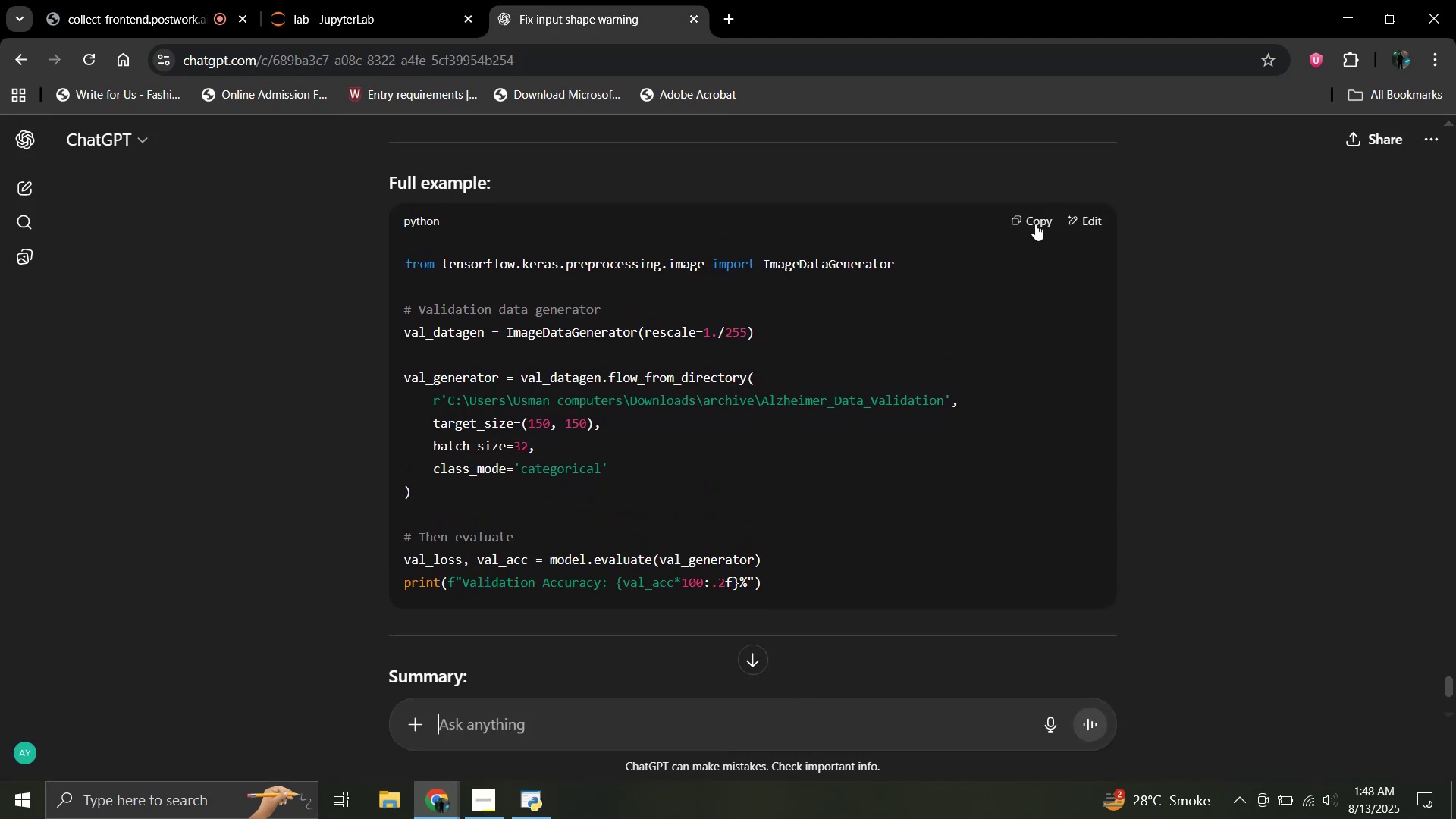 
left_click([1034, 224])
 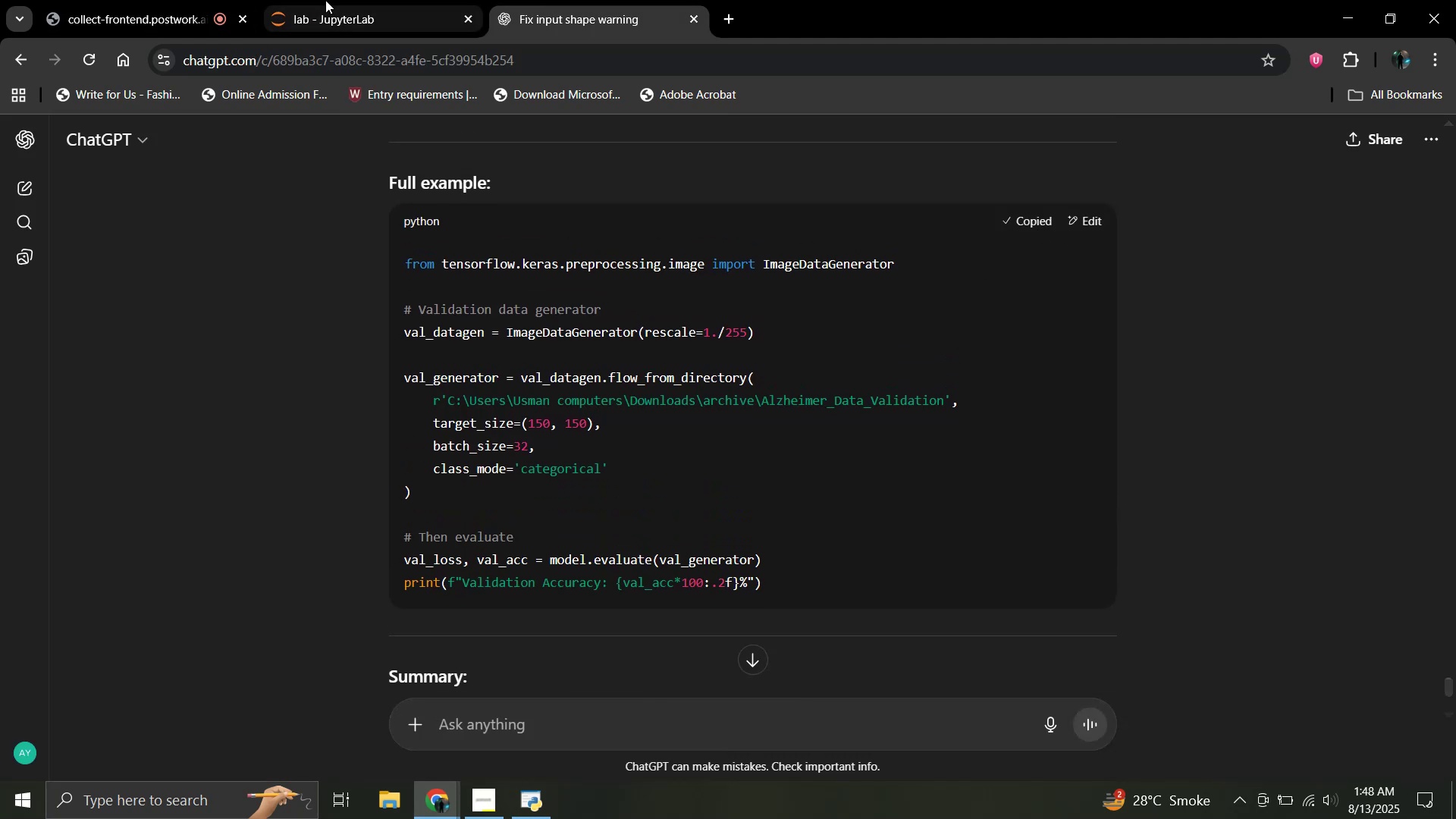 
left_click([325, 0])
 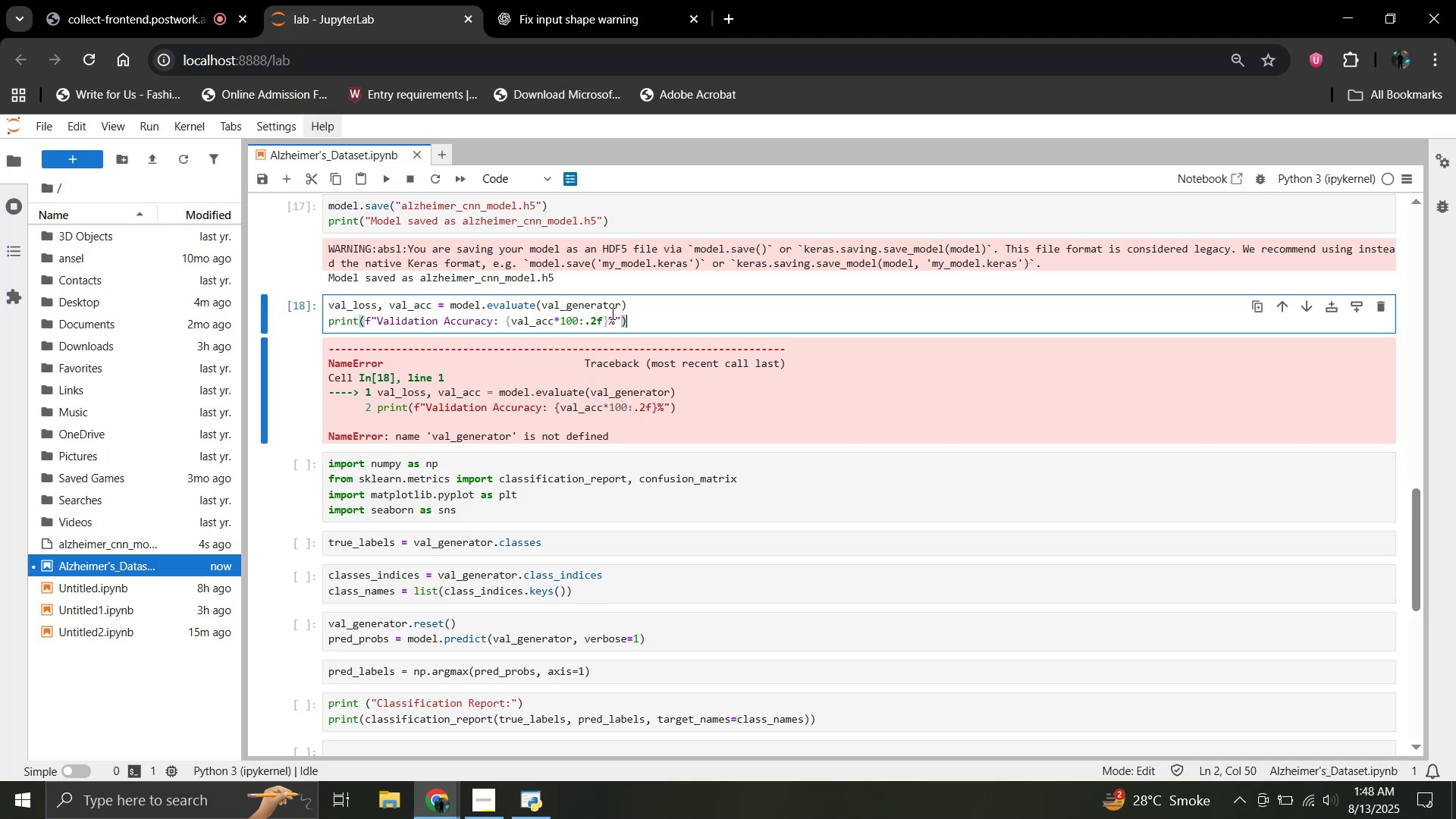 
left_click_drag(start_coordinate=[642, 322], to_coordinate=[328, 304])
 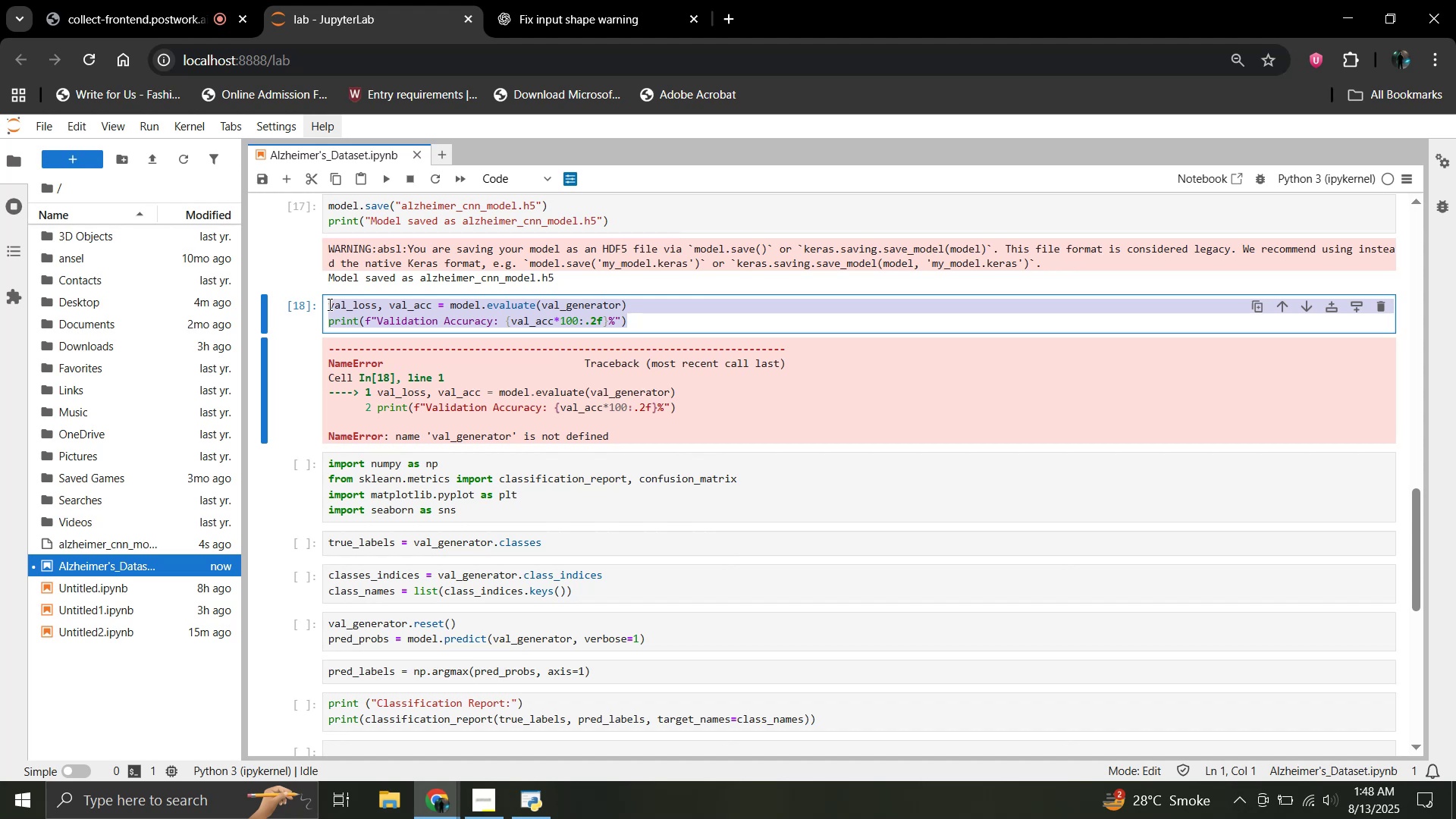 
key(Control+V)
 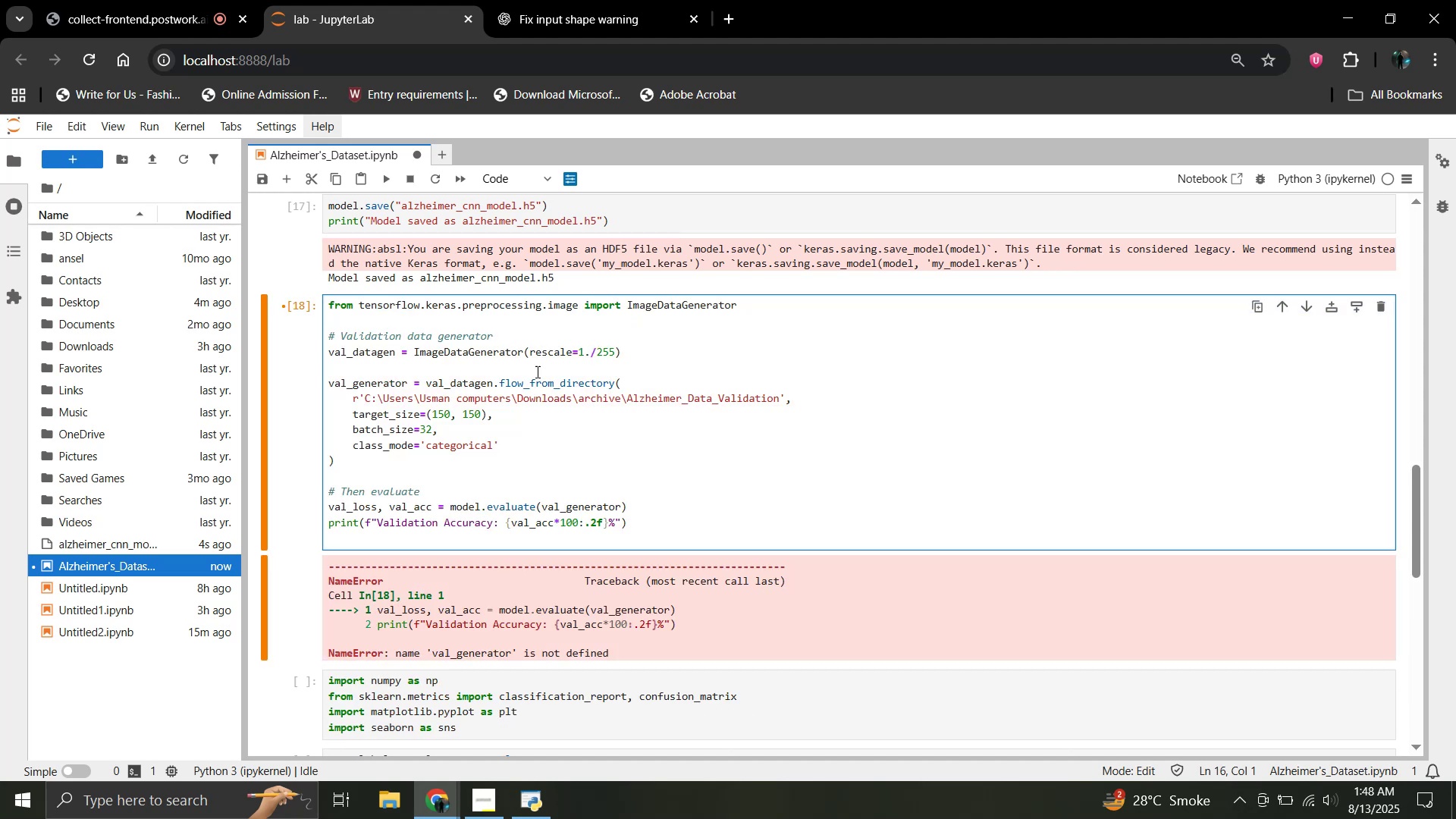 
left_click([597, 441])
 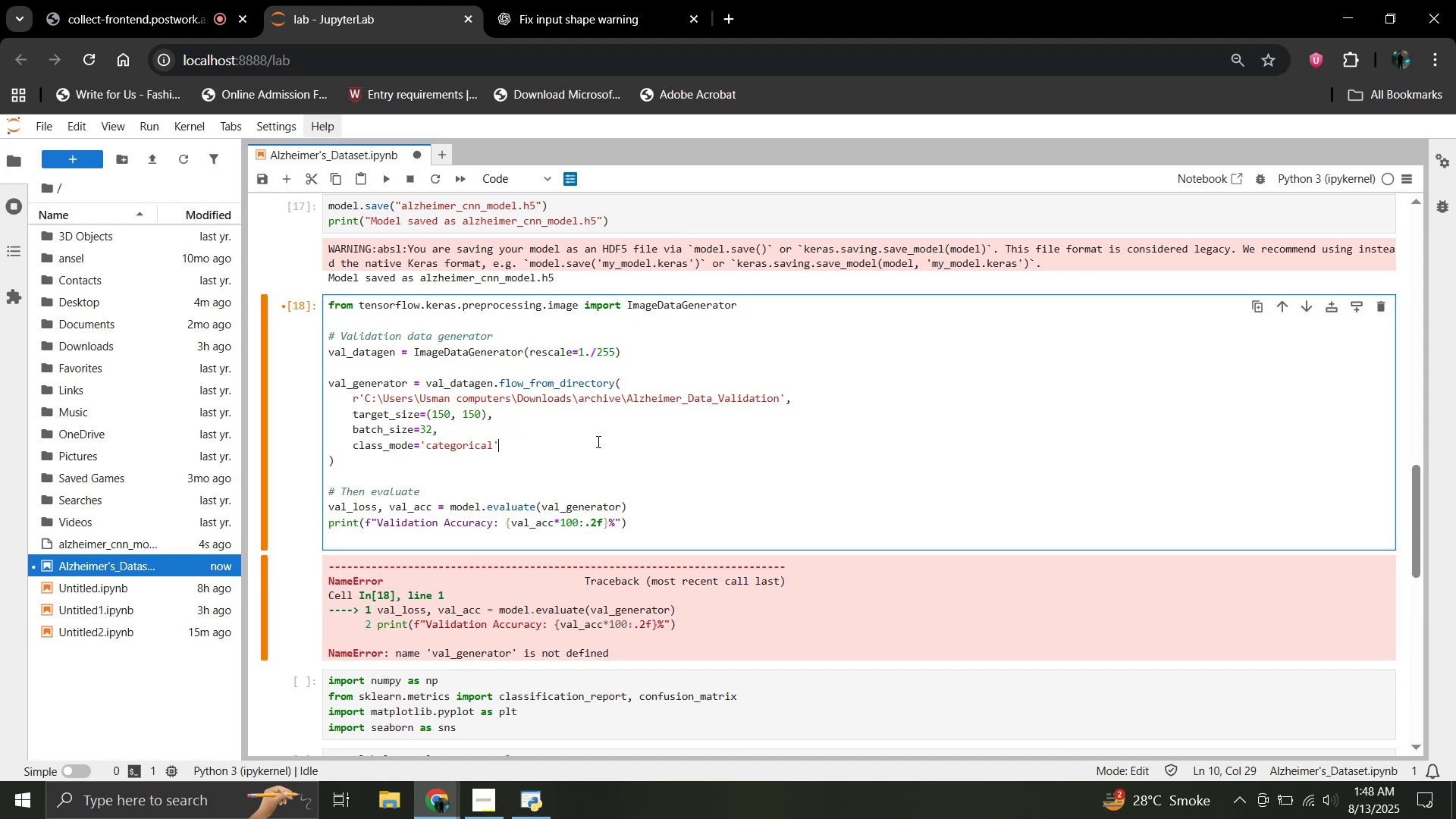 
key(Shift+Enter)
 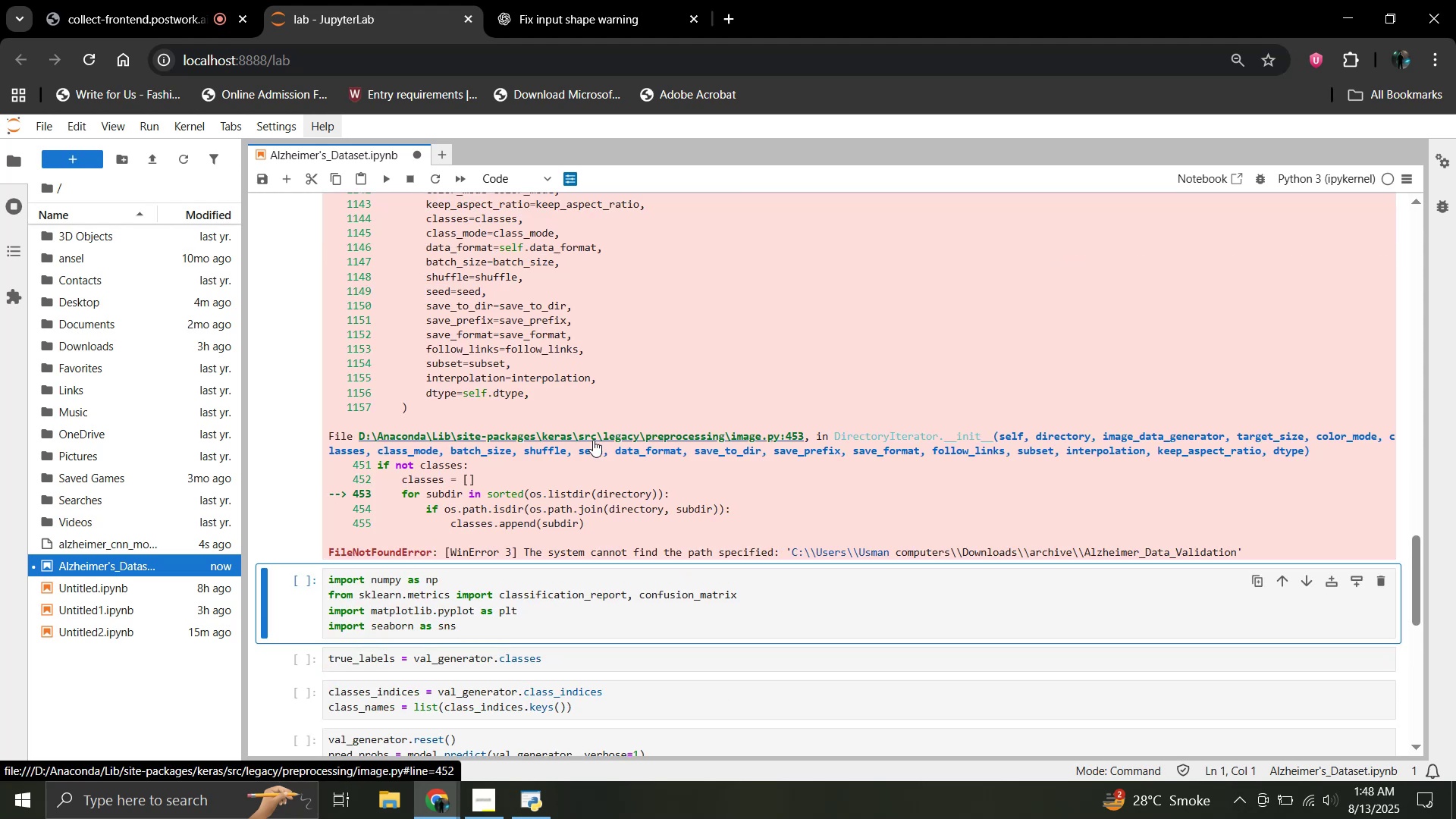 
scroll: coordinate [535, 479], scroll_direction: up, amount: 7.0
 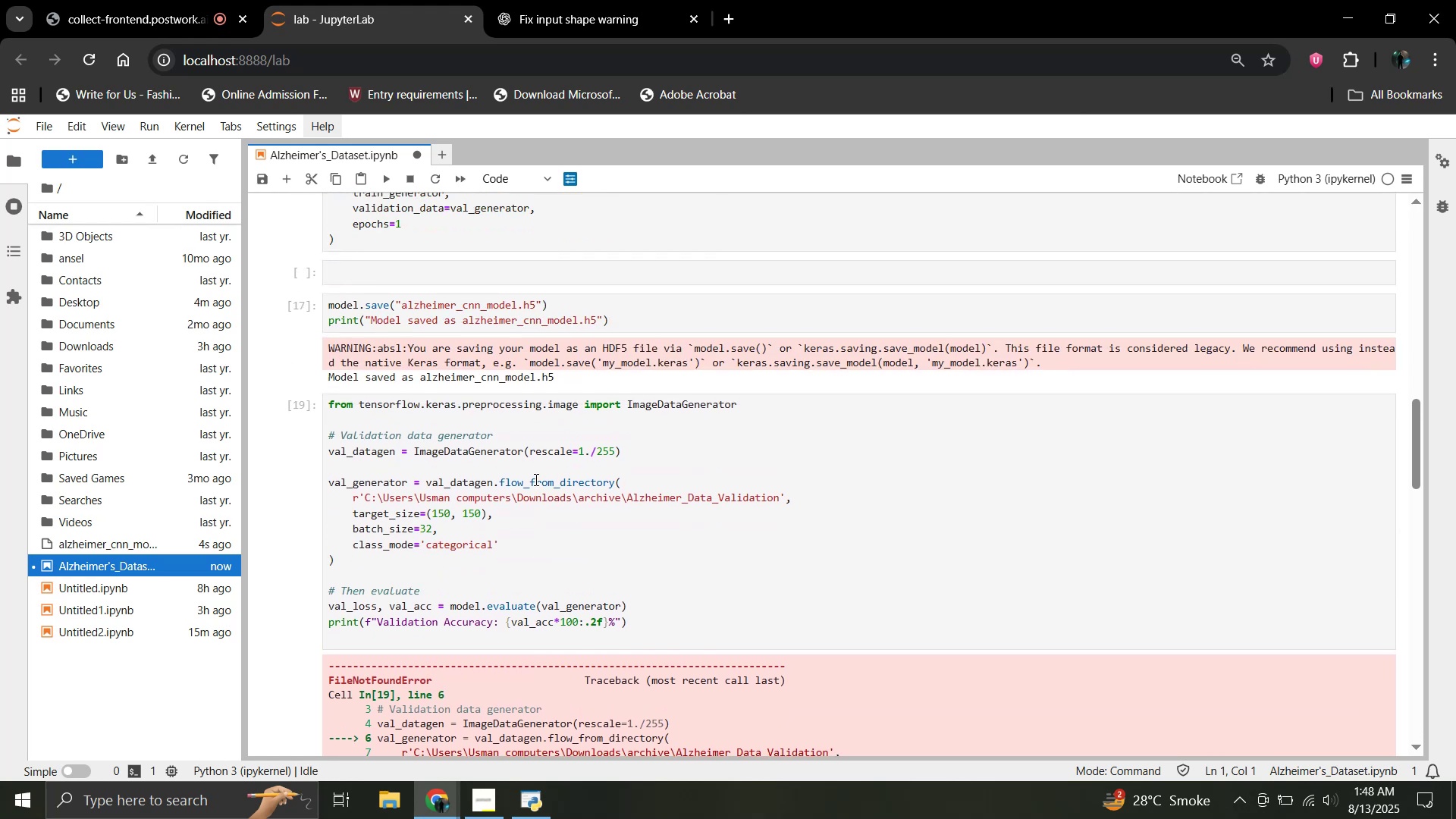 
scroll: coordinate [514, 612], scroll_direction: down, amount: 3.0
 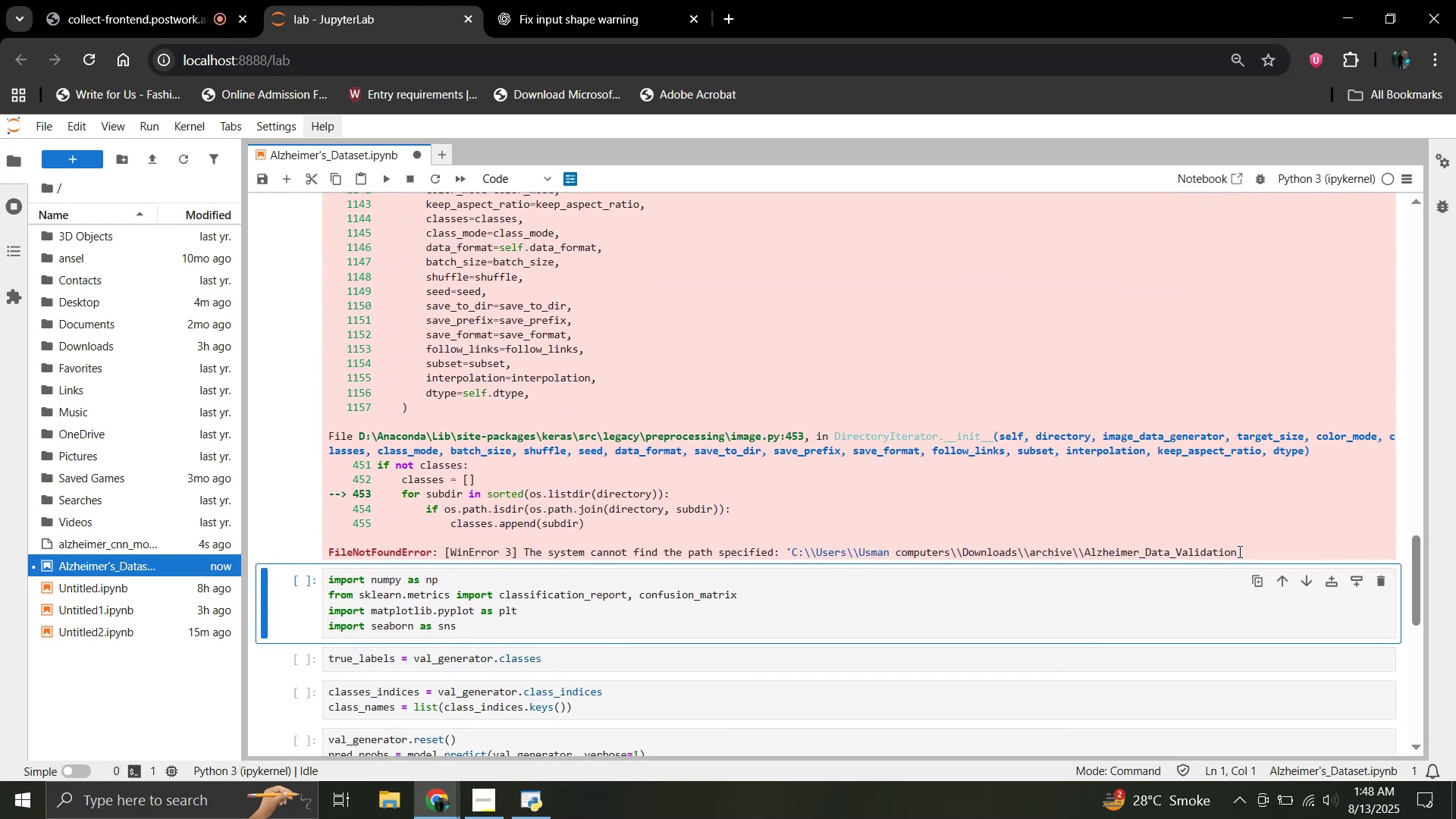 
left_click_drag(start_coordinate=[1241, 551], to_coordinate=[329, 300])
 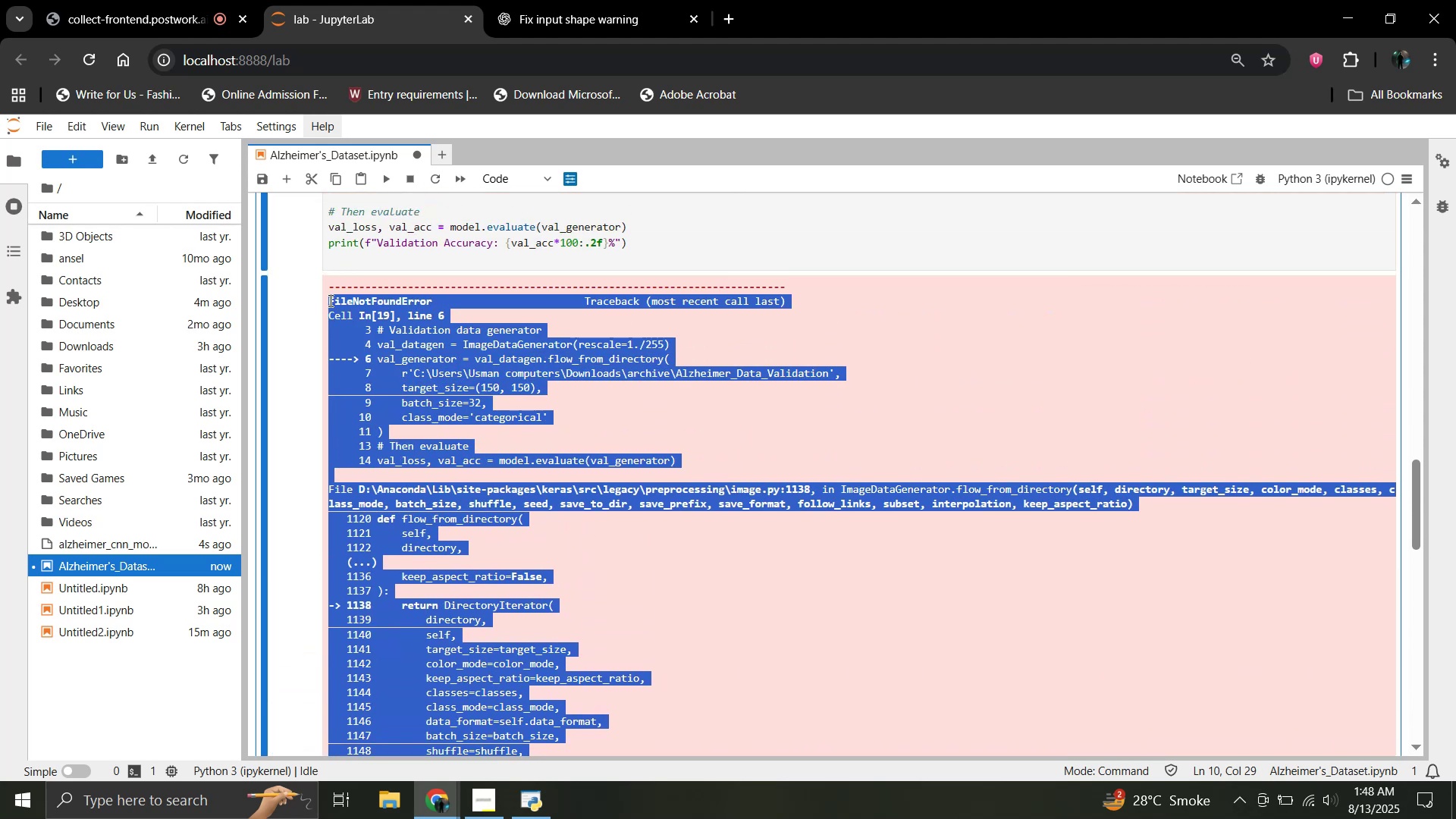 
scroll: coordinate [429, 395], scroll_direction: up, amount: 5.0
 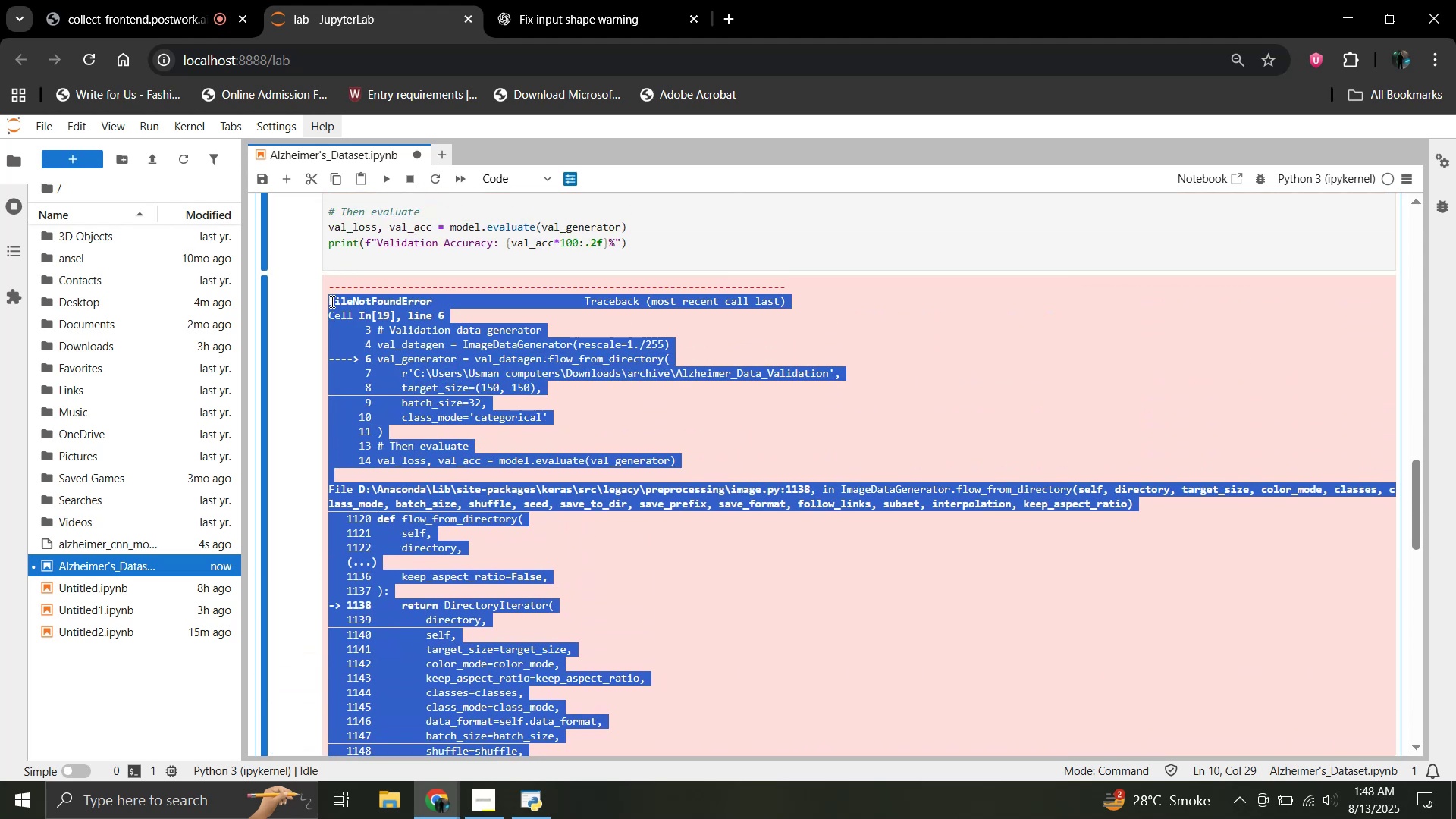 
key(Control+C)
 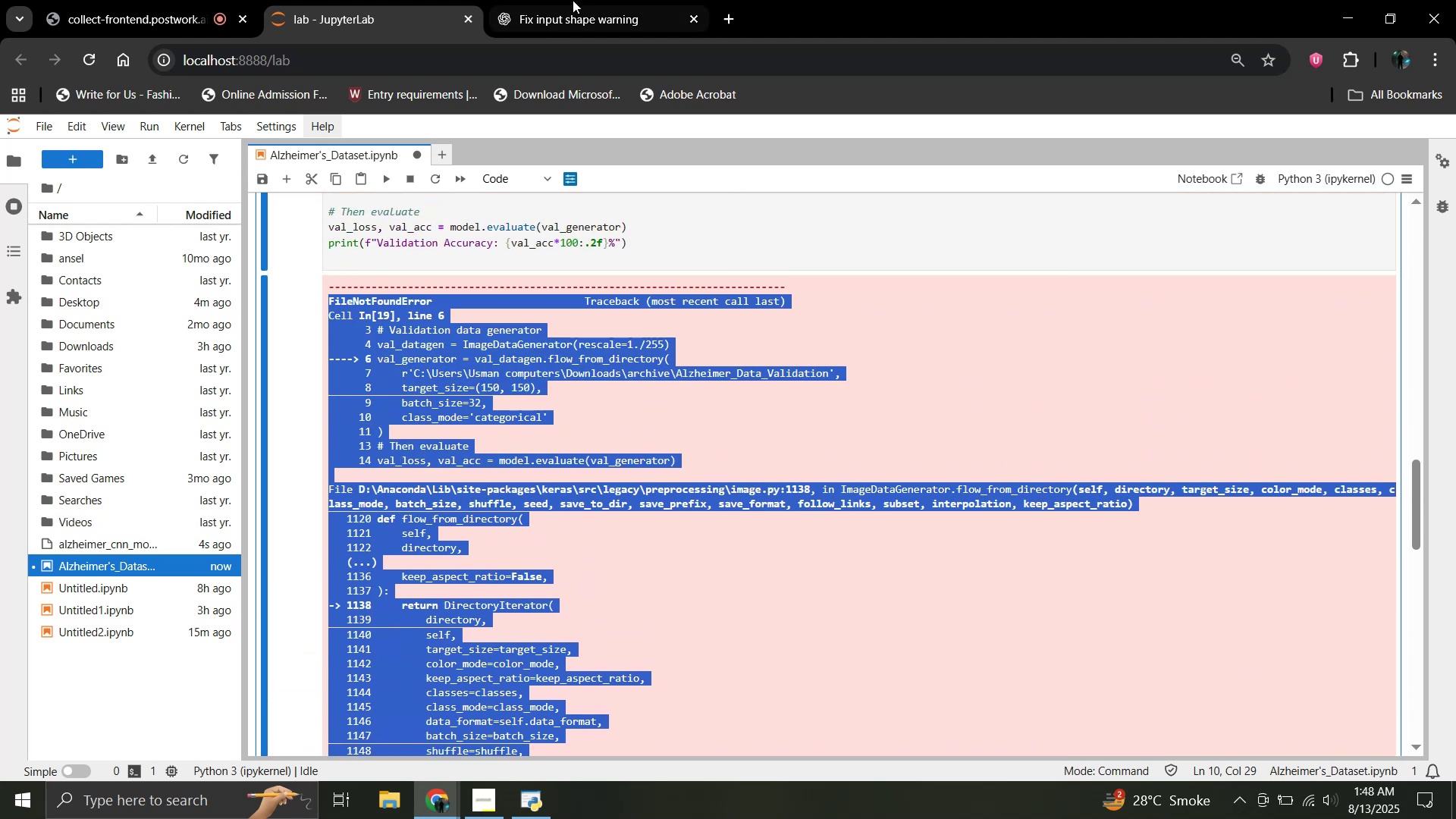 
left_click([573, 0])
 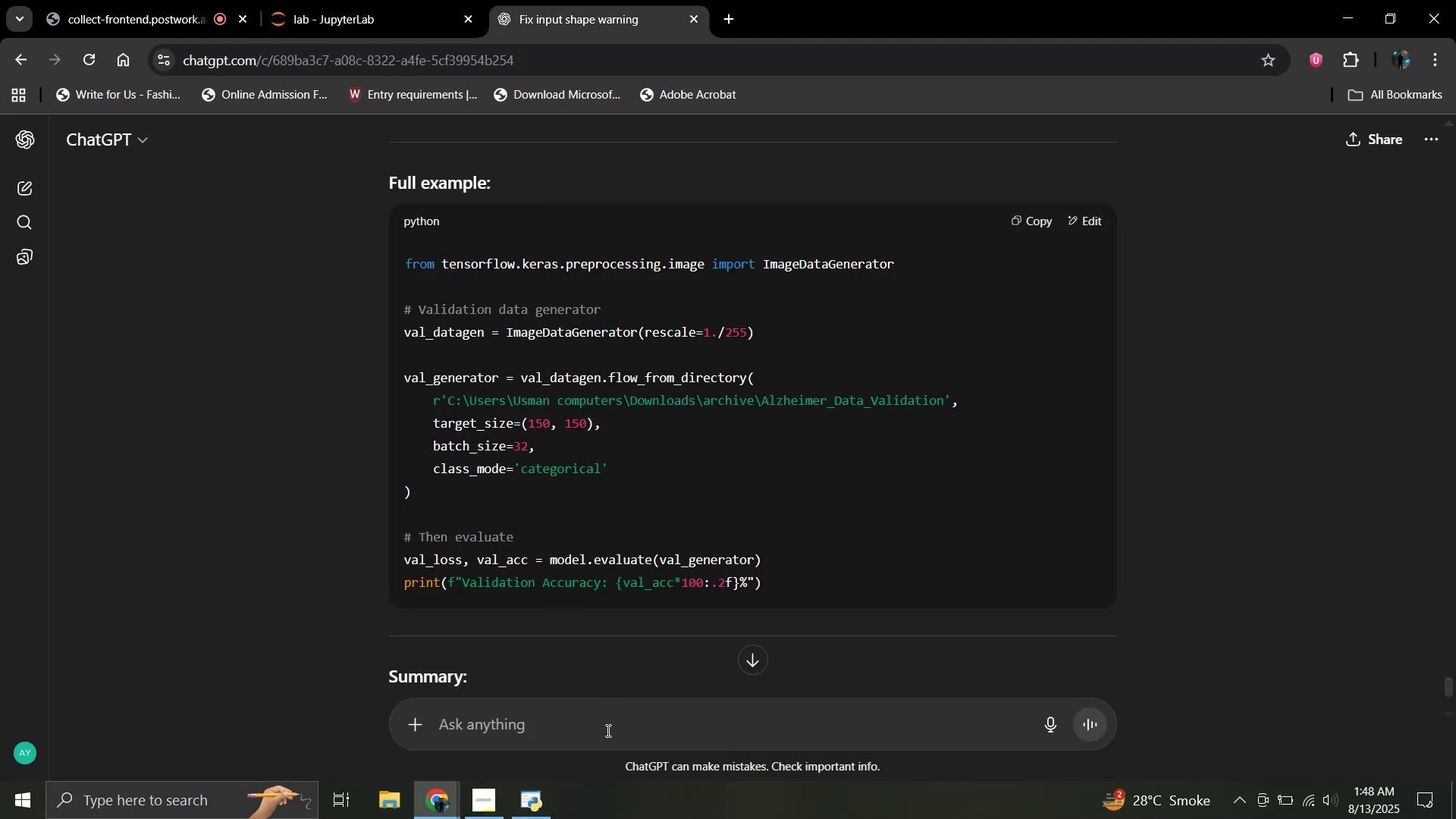 
left_click([607, 730])
 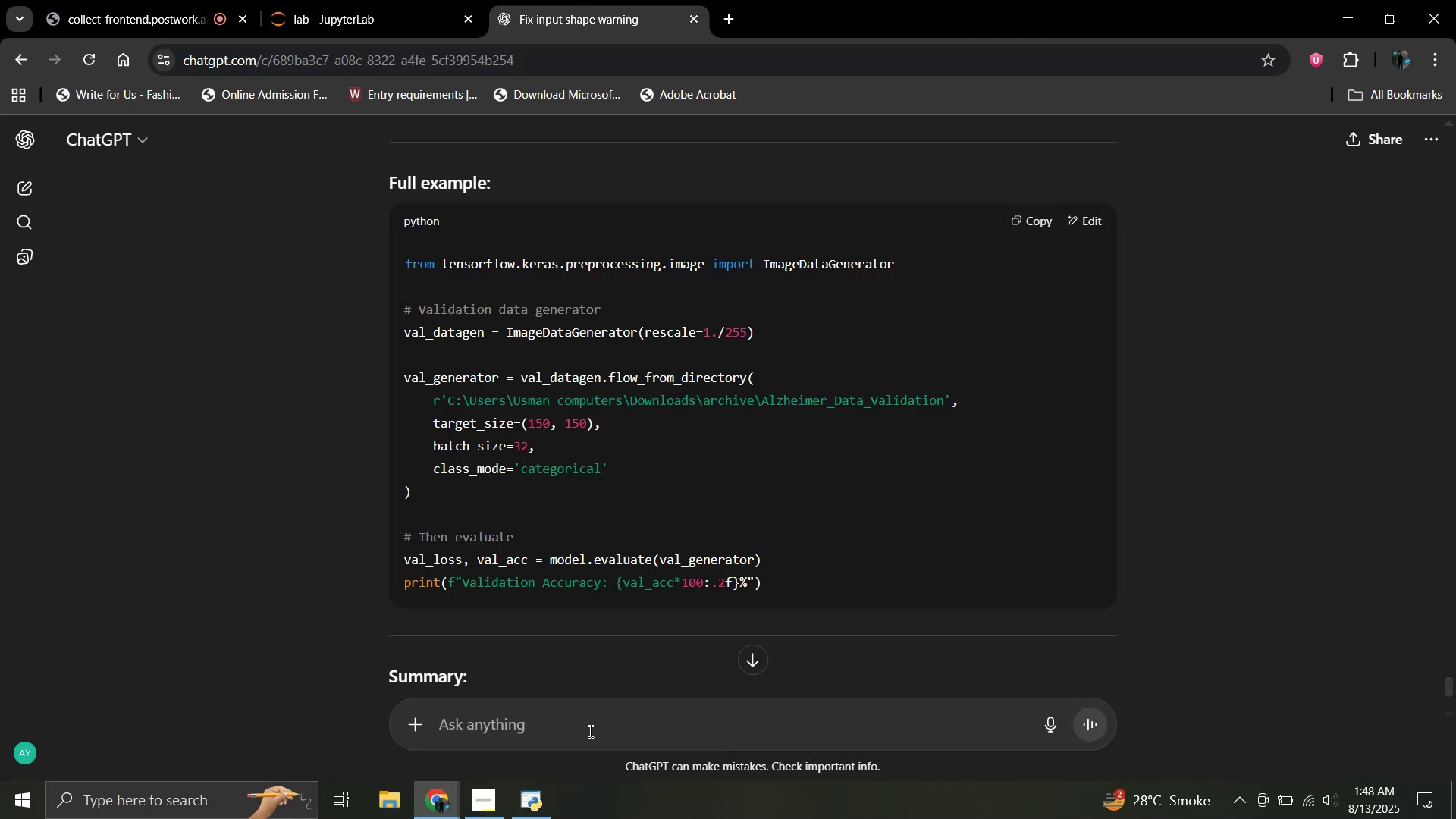 
left_click([589, 731])
 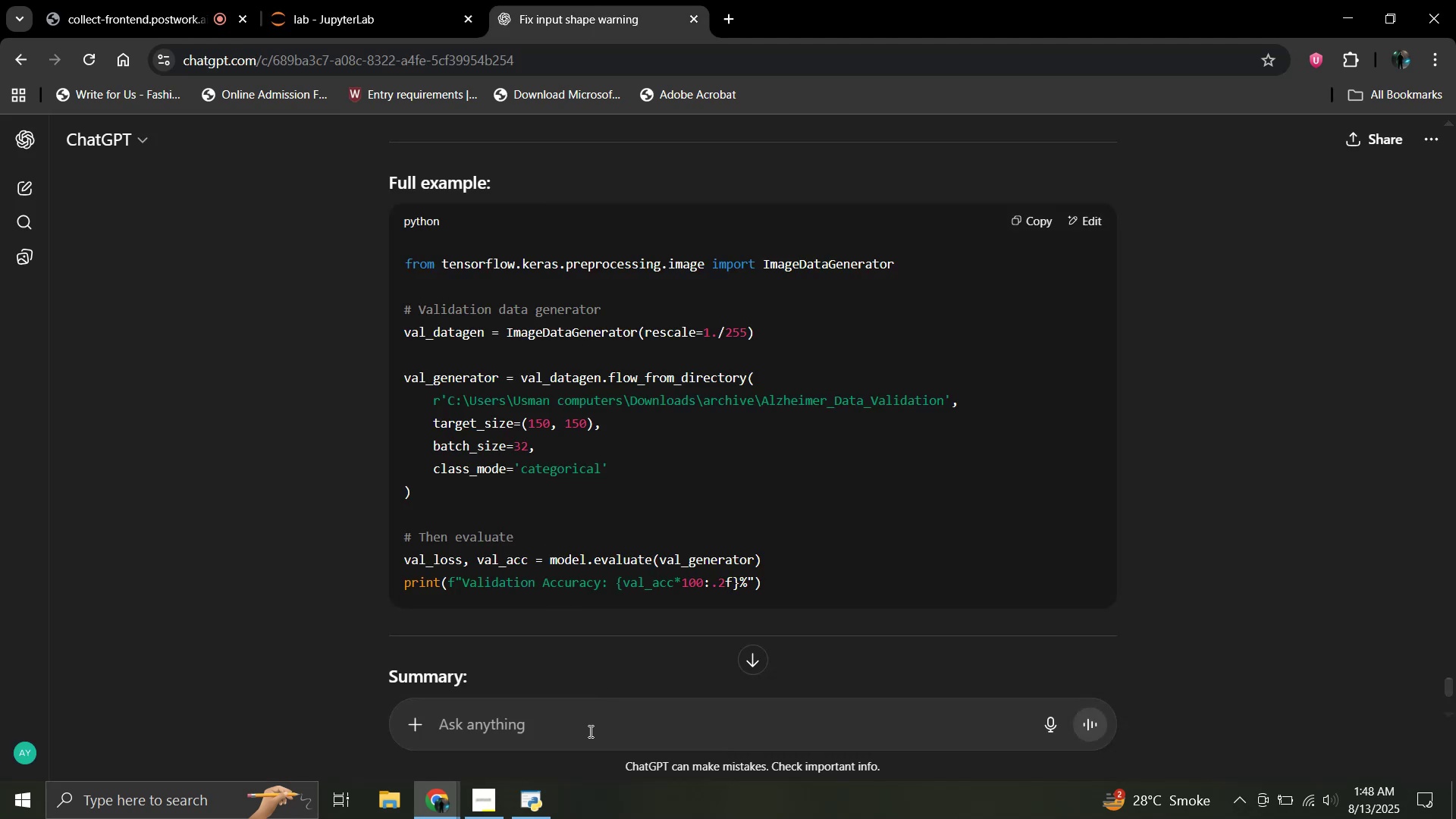 
key(Control+V)
 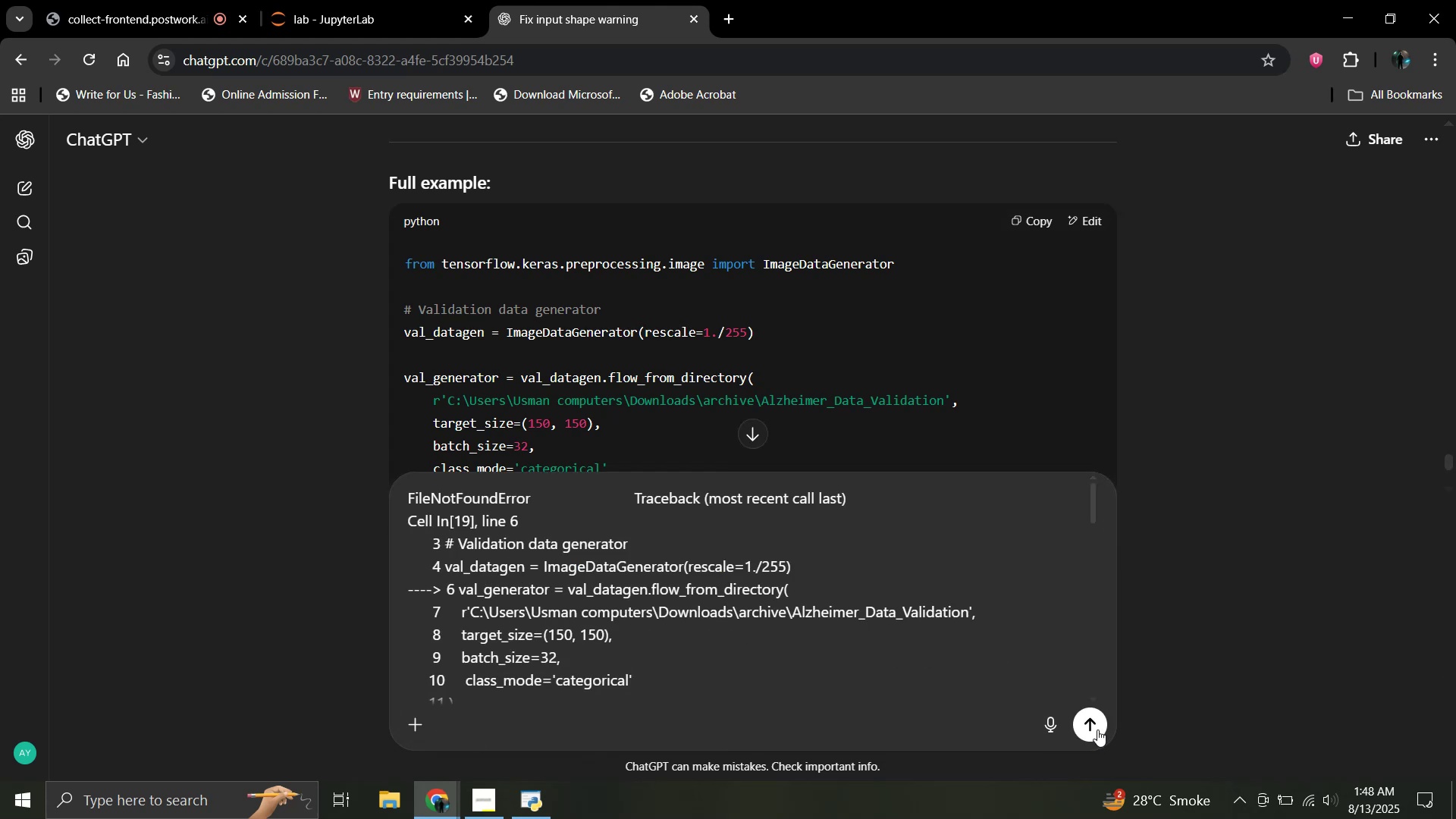 
left_click([1097, 730])
 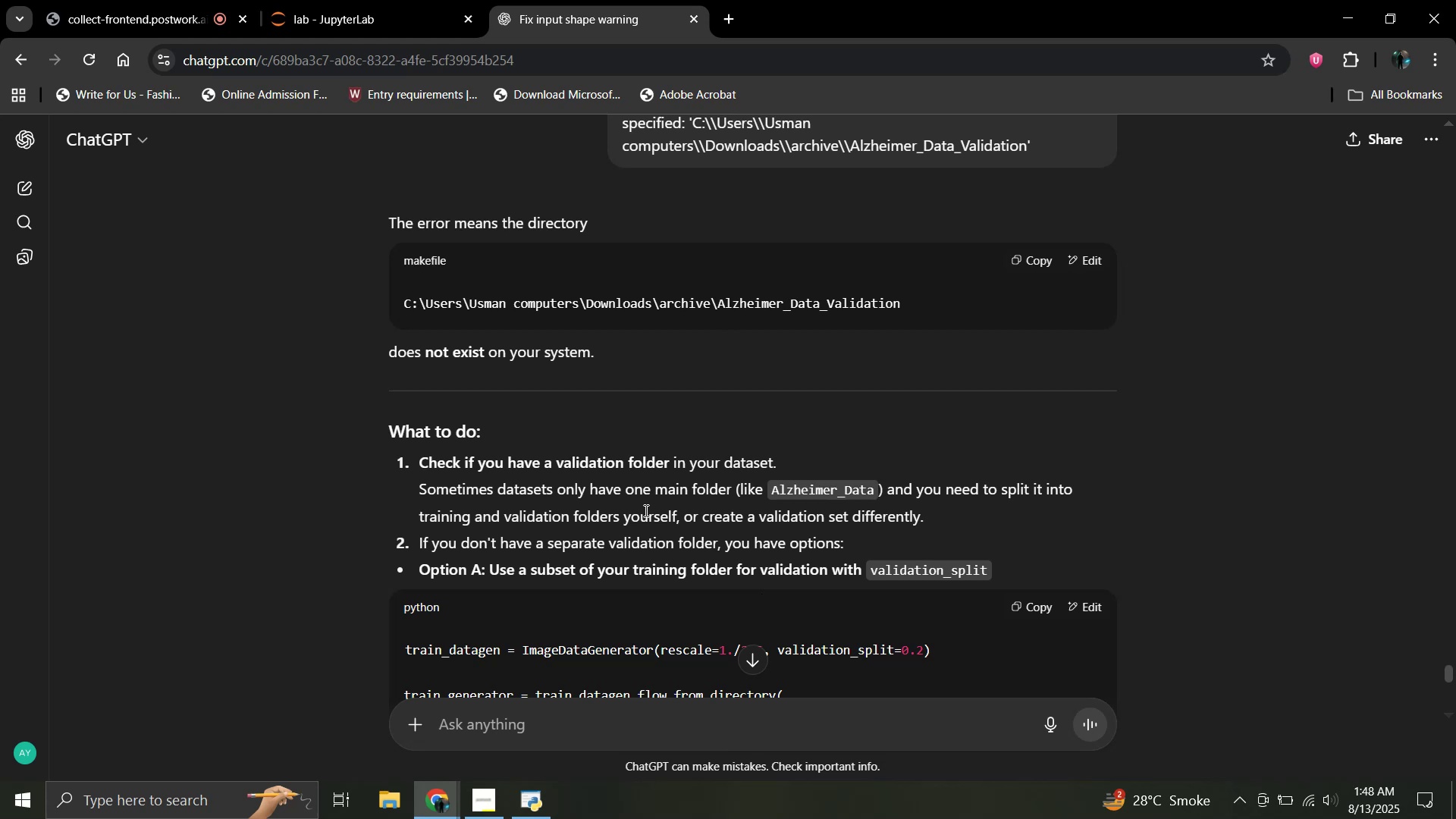 
wait(18.59)
 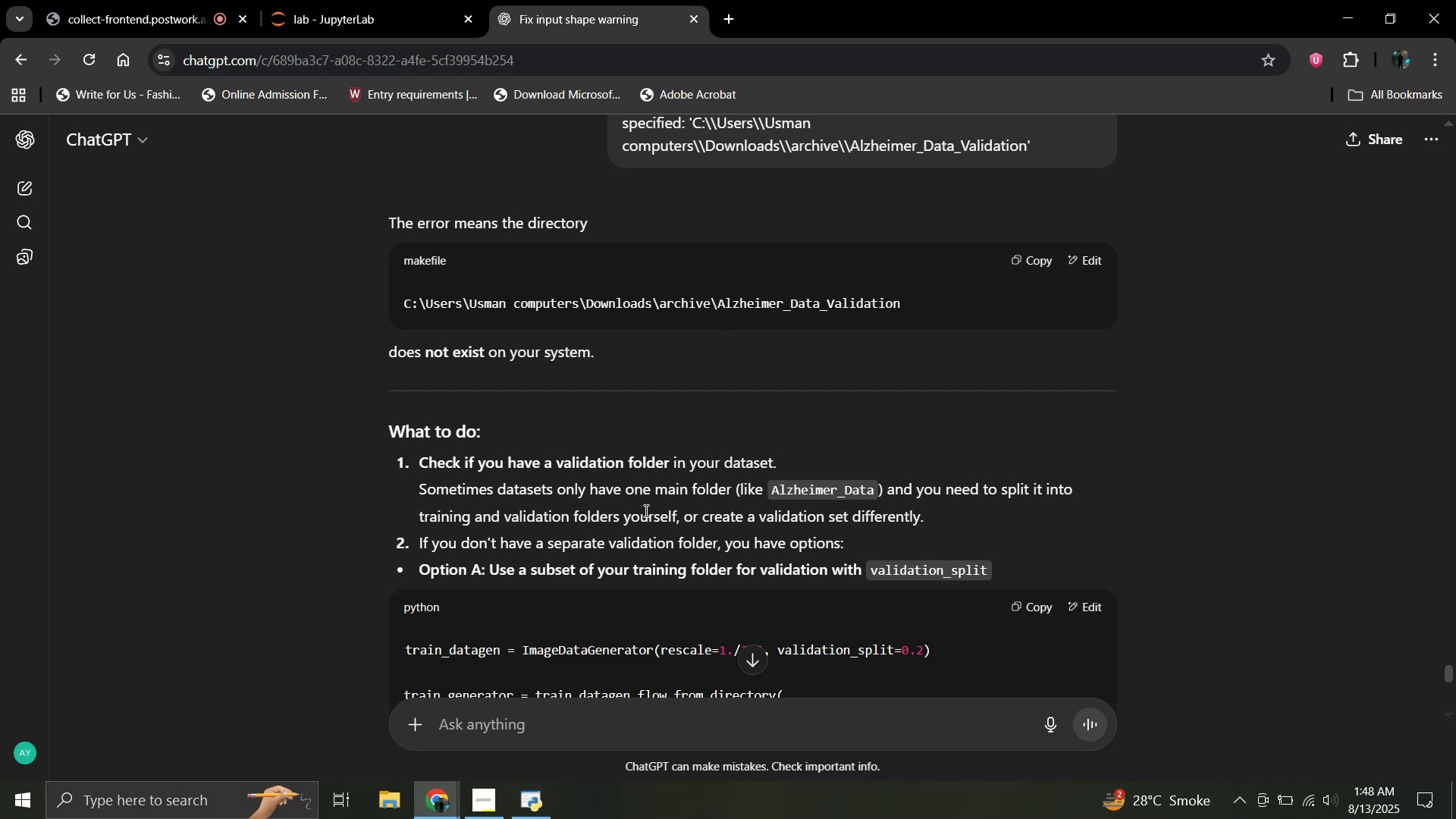 
scroll: coordinate [645, 510], scroll_direction: down, amount: 4.0
 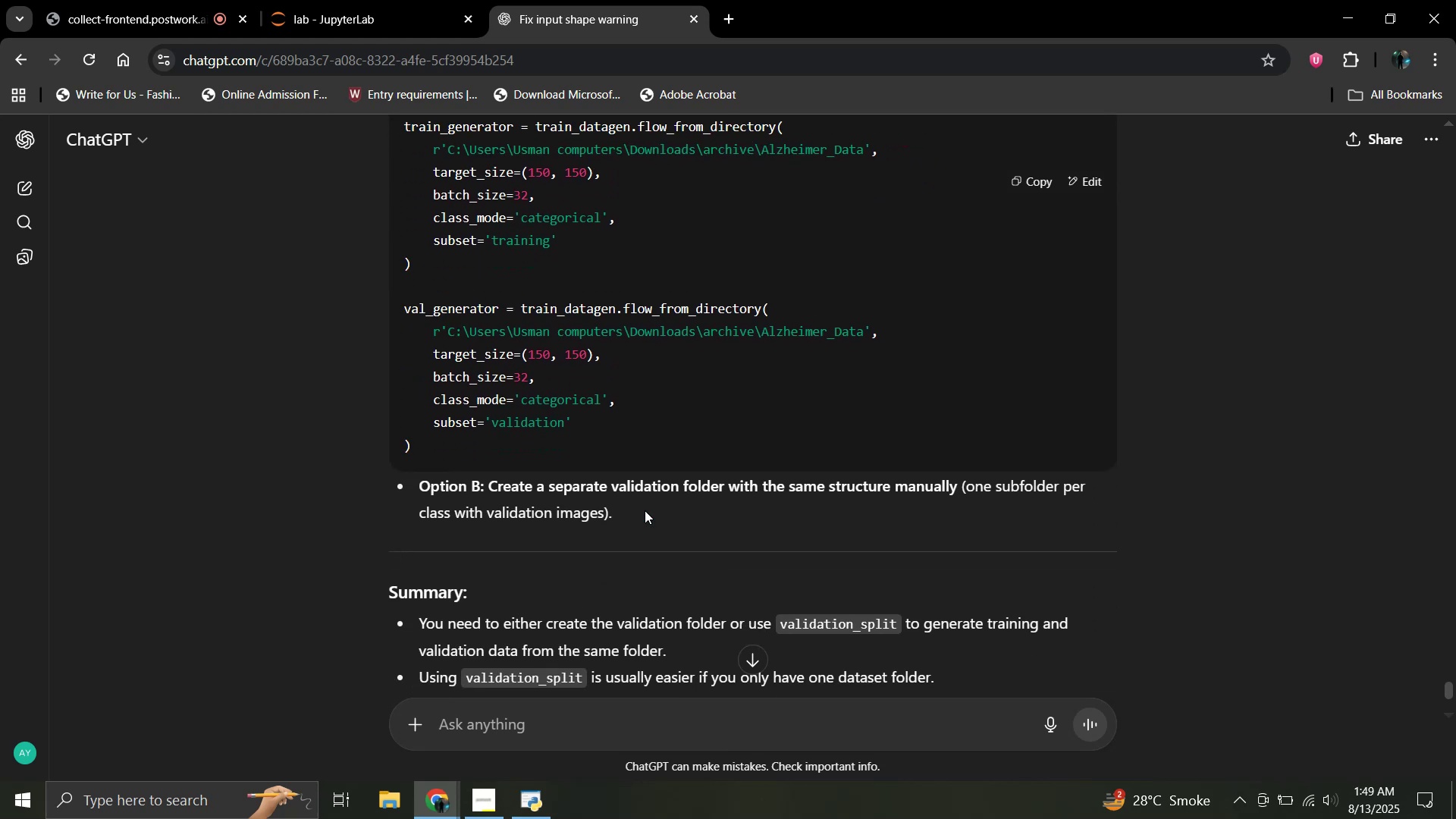 
wait(5.85)
 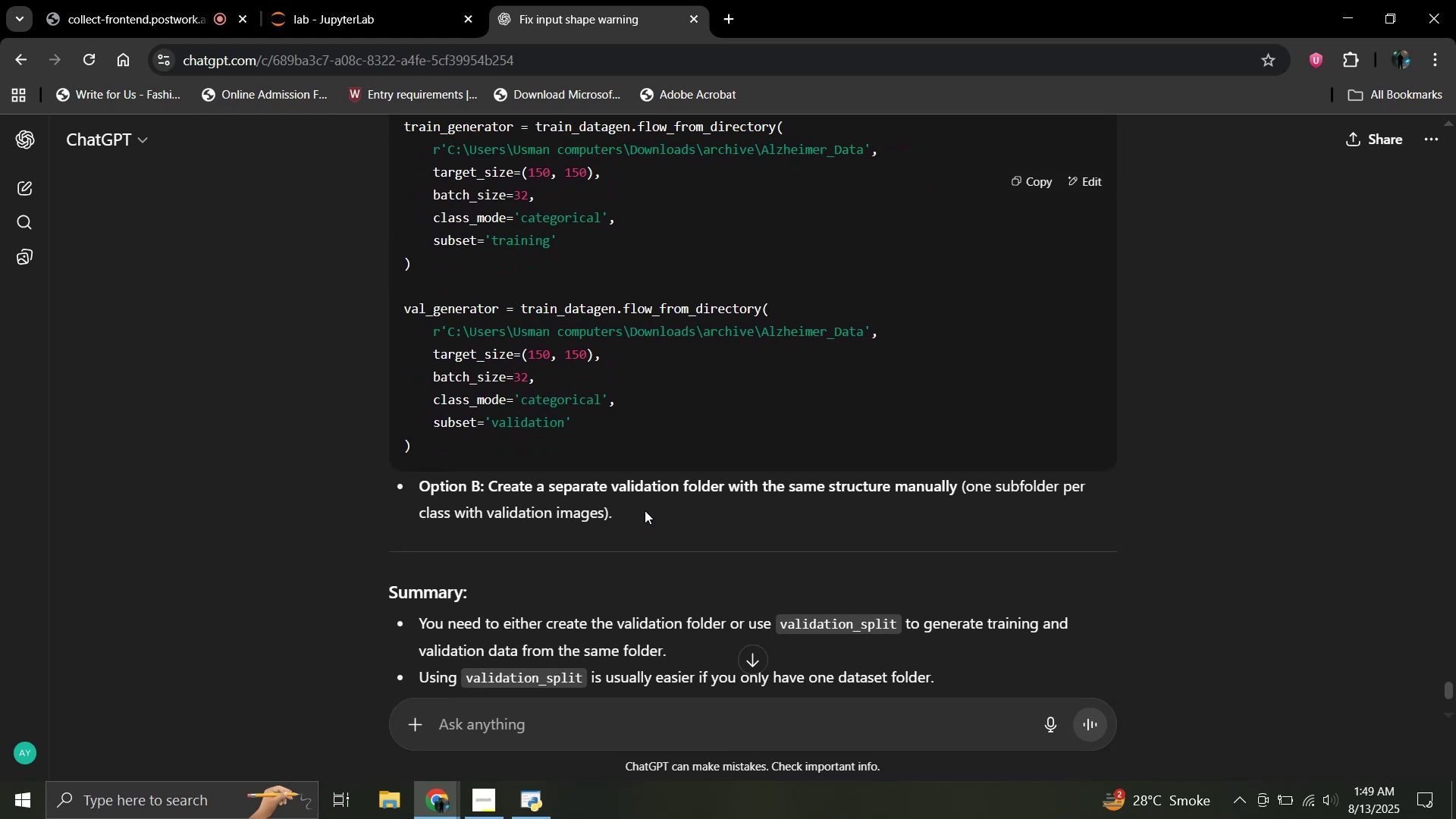 
scroll: coordinate [645, 510], scroll_direction: down, amount: 1.0
 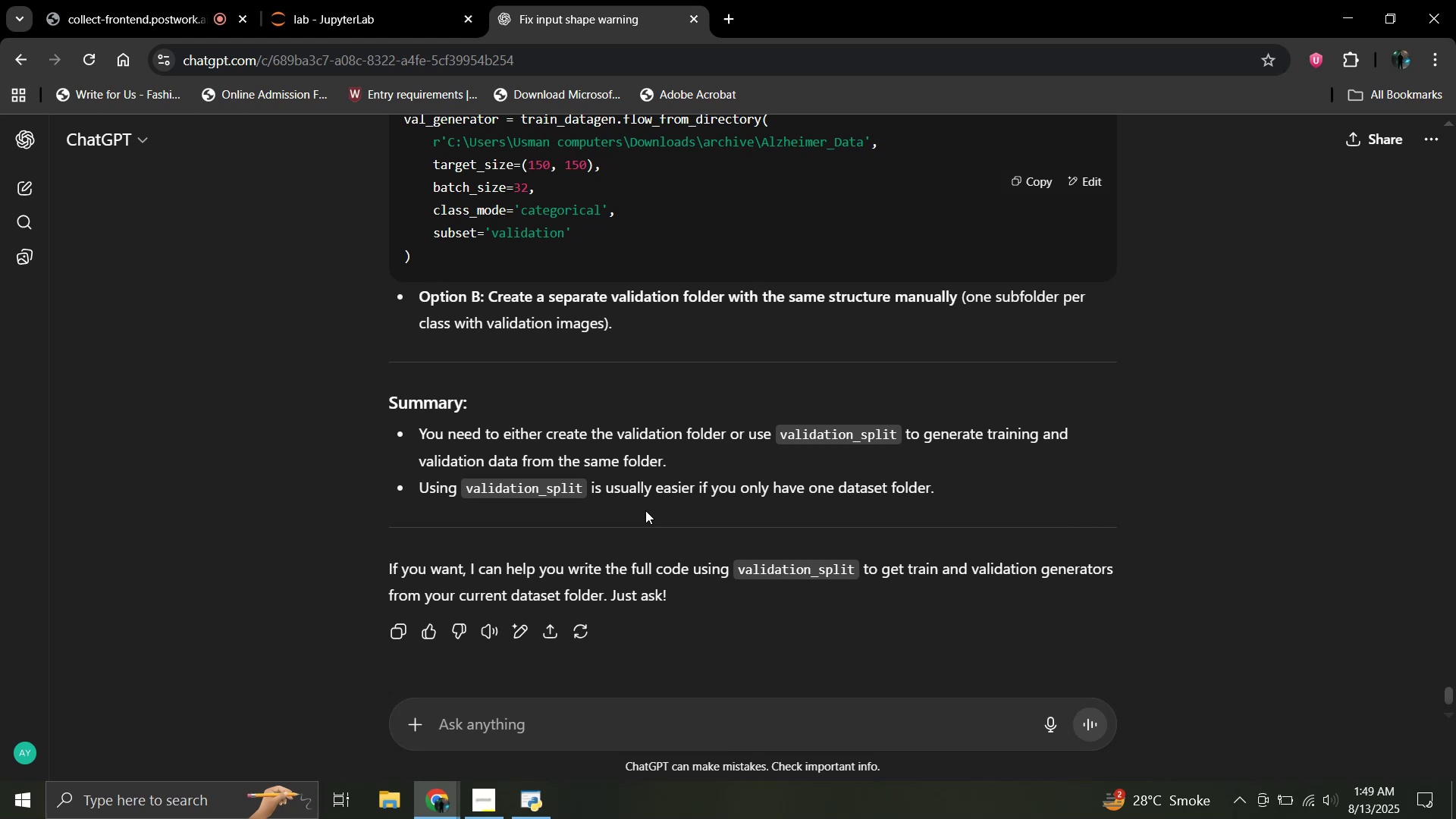 
wait(13.95)
 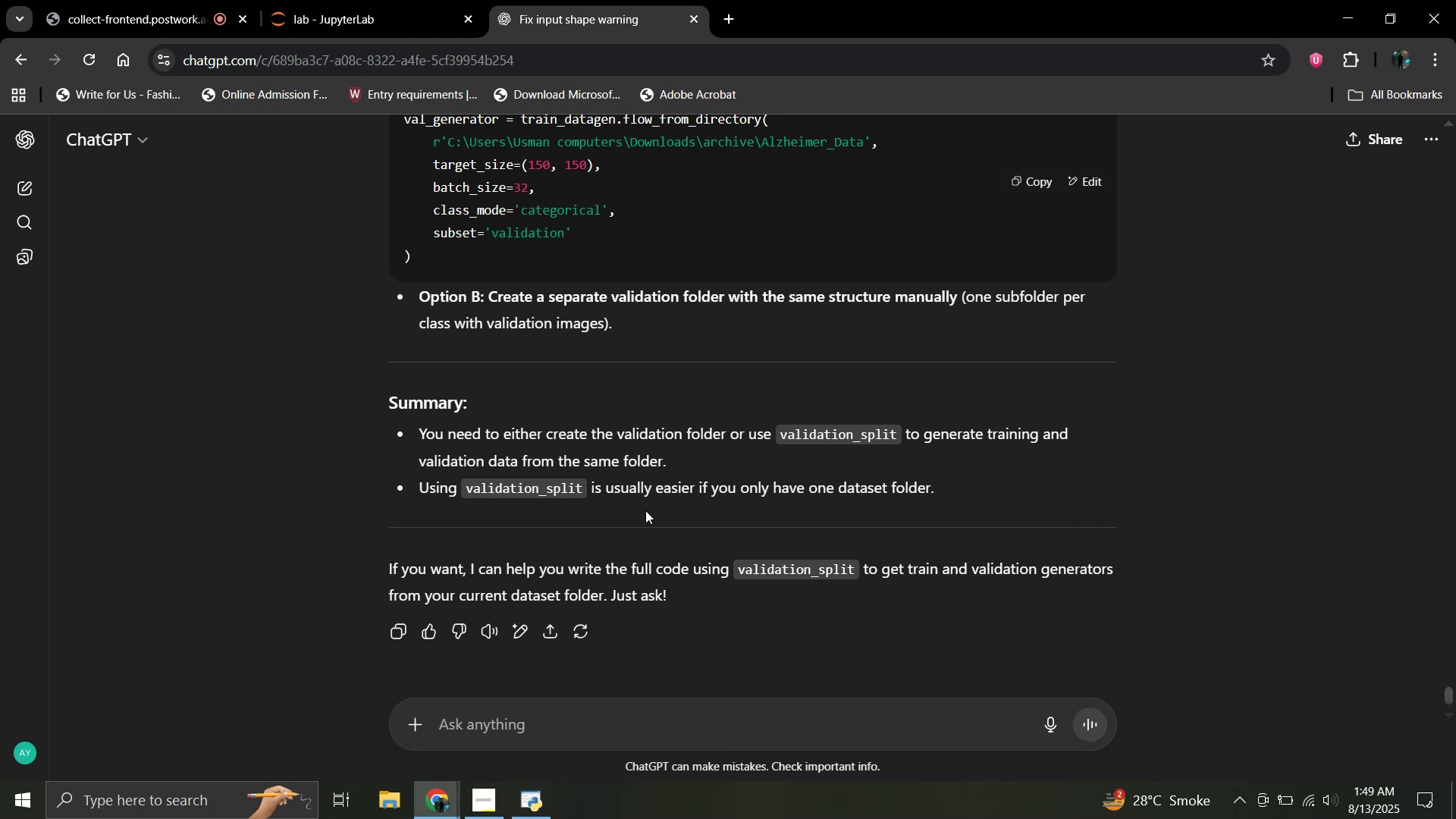 
left_click([432, 632])
 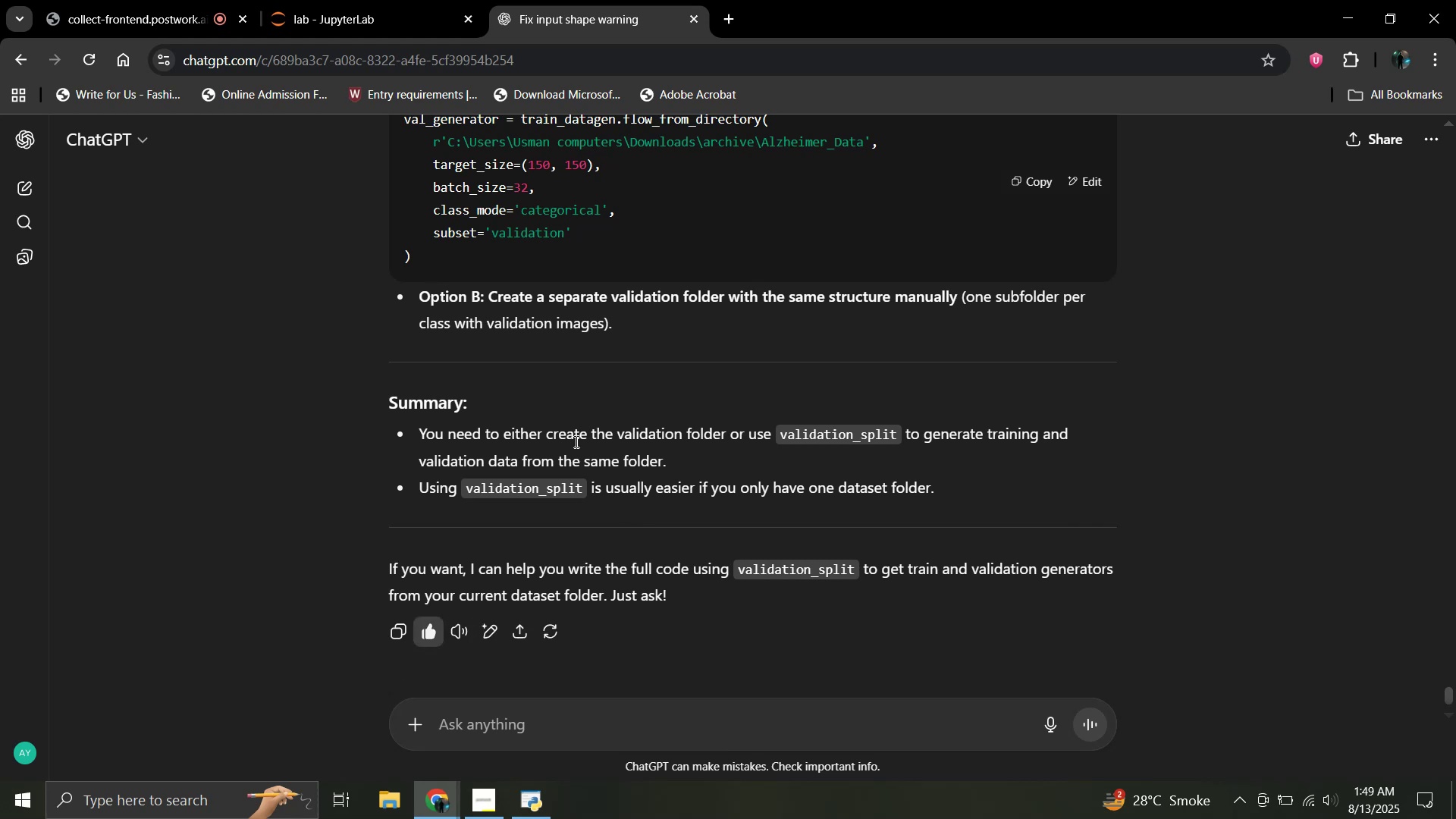 
scroll: coordinate [575, 441], scroll_direction: up, amount: 10.0
 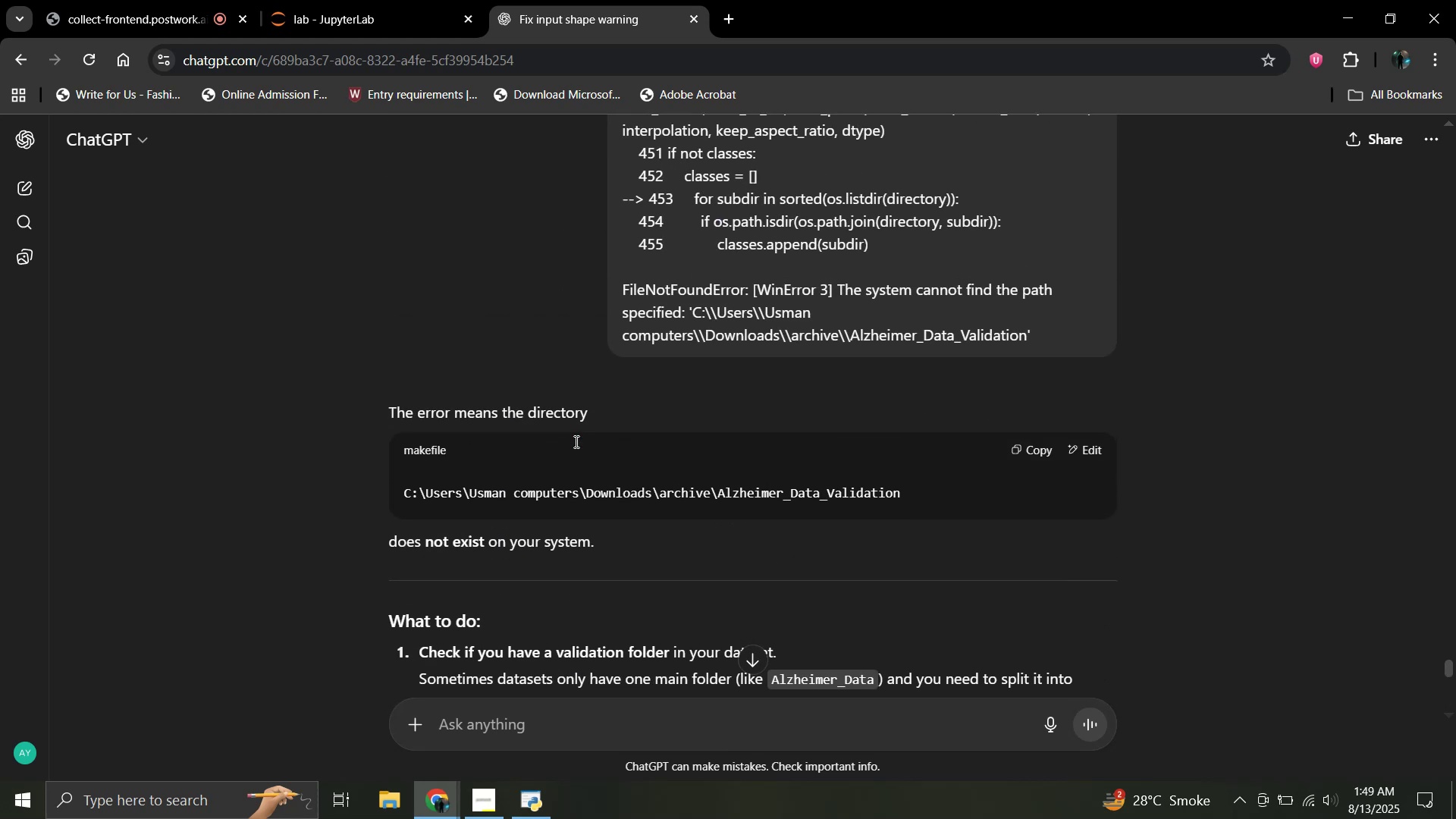 
scroll: coordinate [576, 442], scroll_direction: down, amount: 4.0
 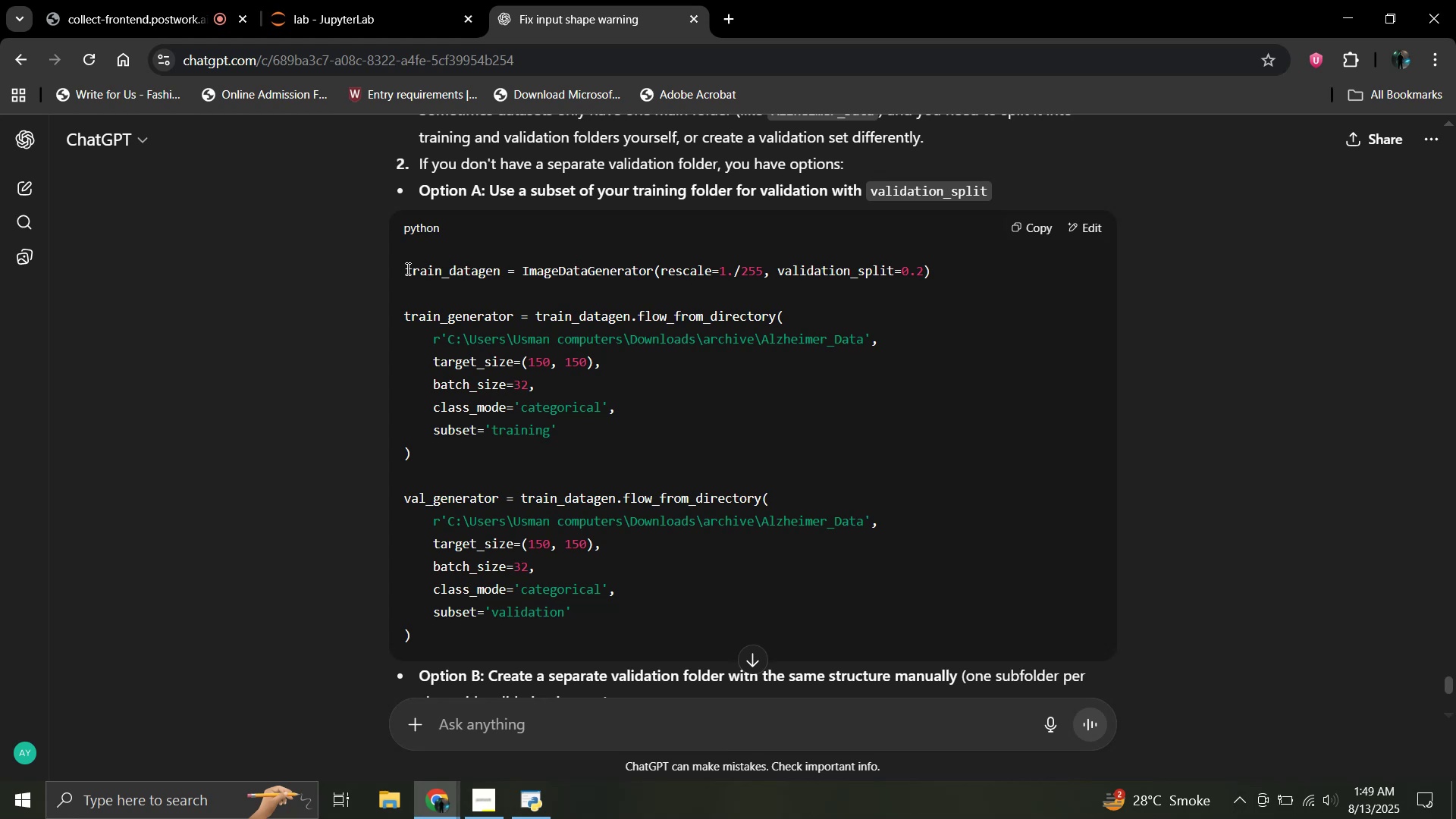 
wait(9.42)
 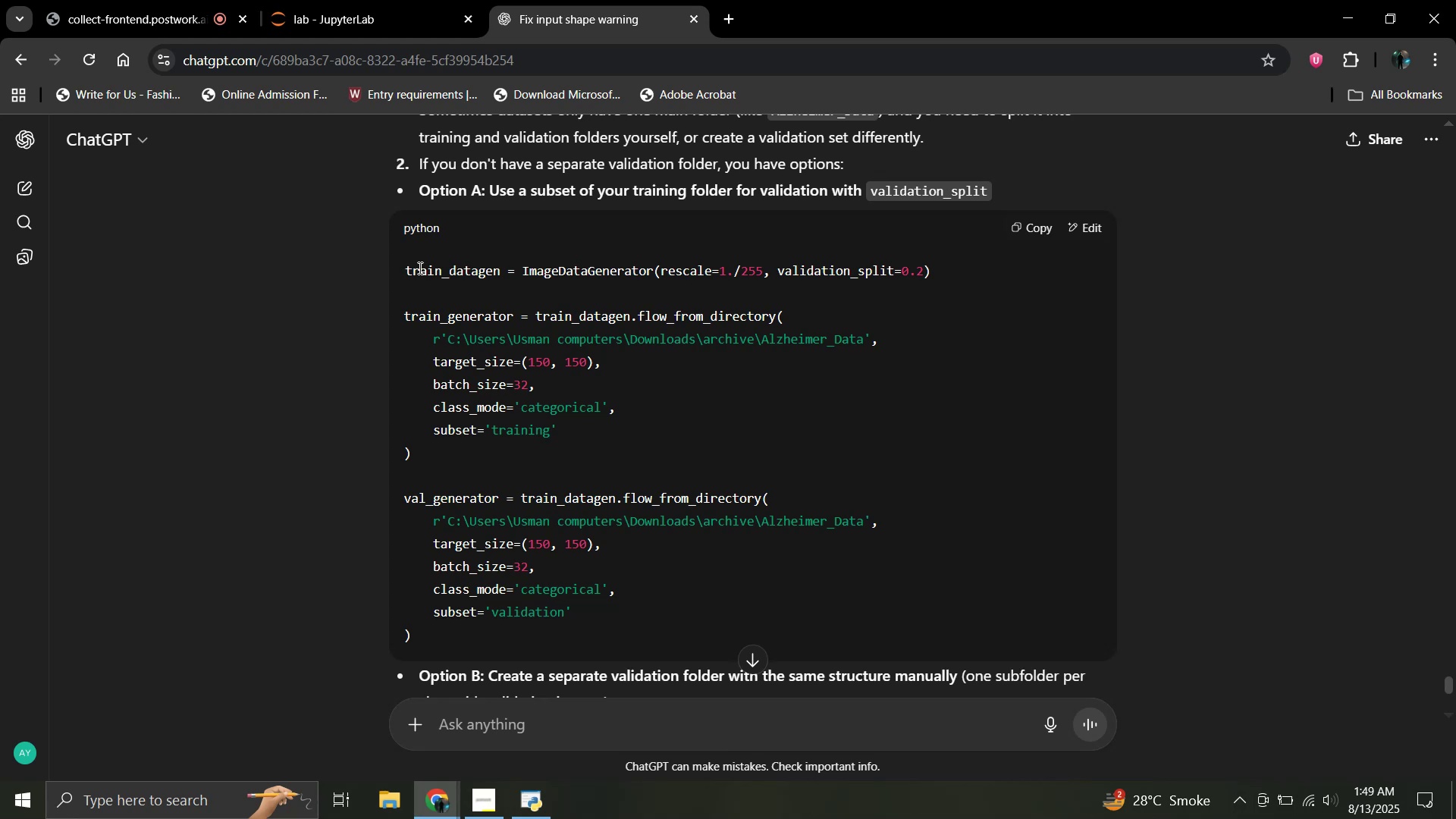 
scroll: coordinate [876, 403], scroll_direction: up, amount: 23.0
 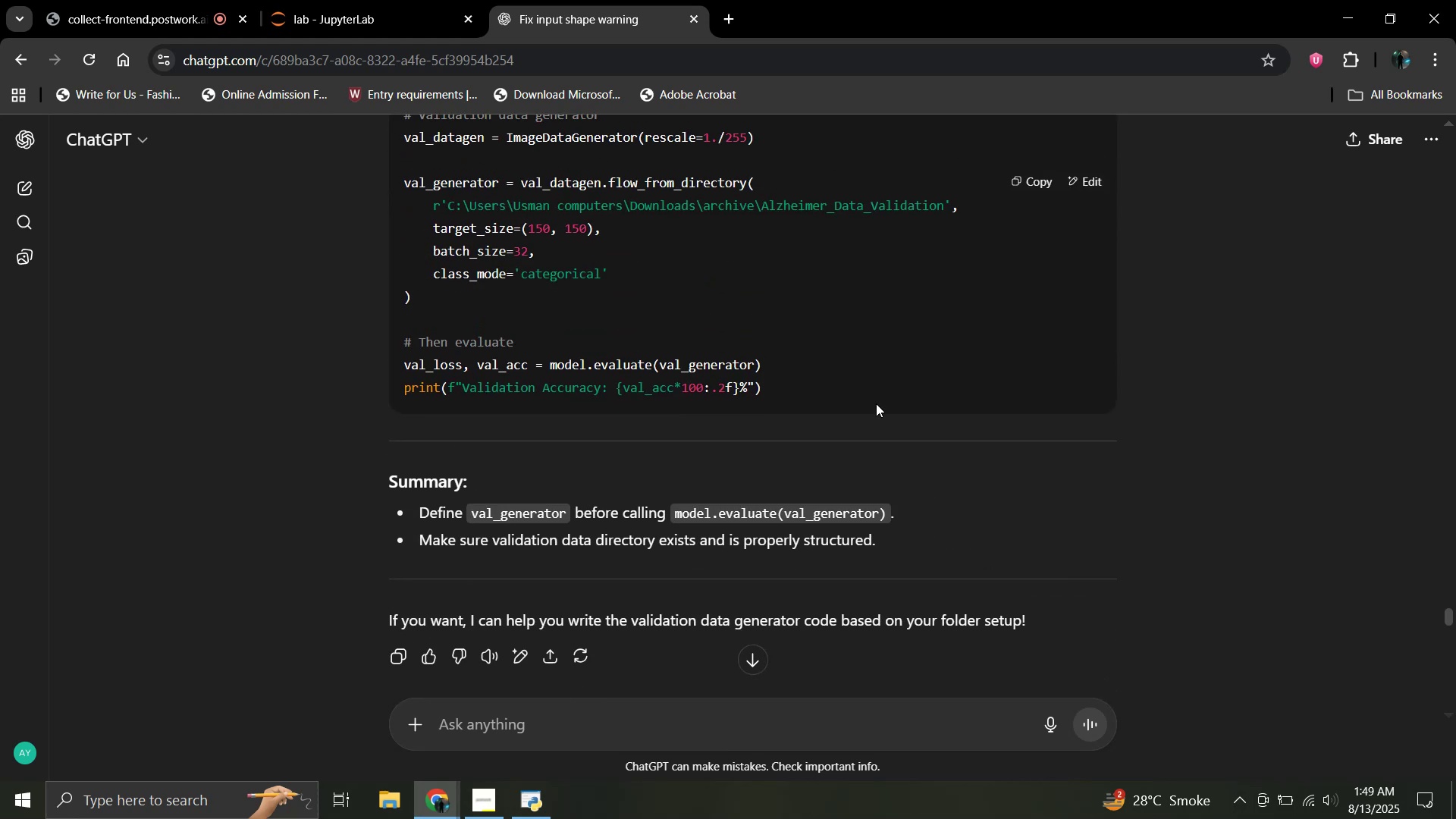 
scroll: coordinate [876, 403], scroll_direction: down, amount: 20.0
 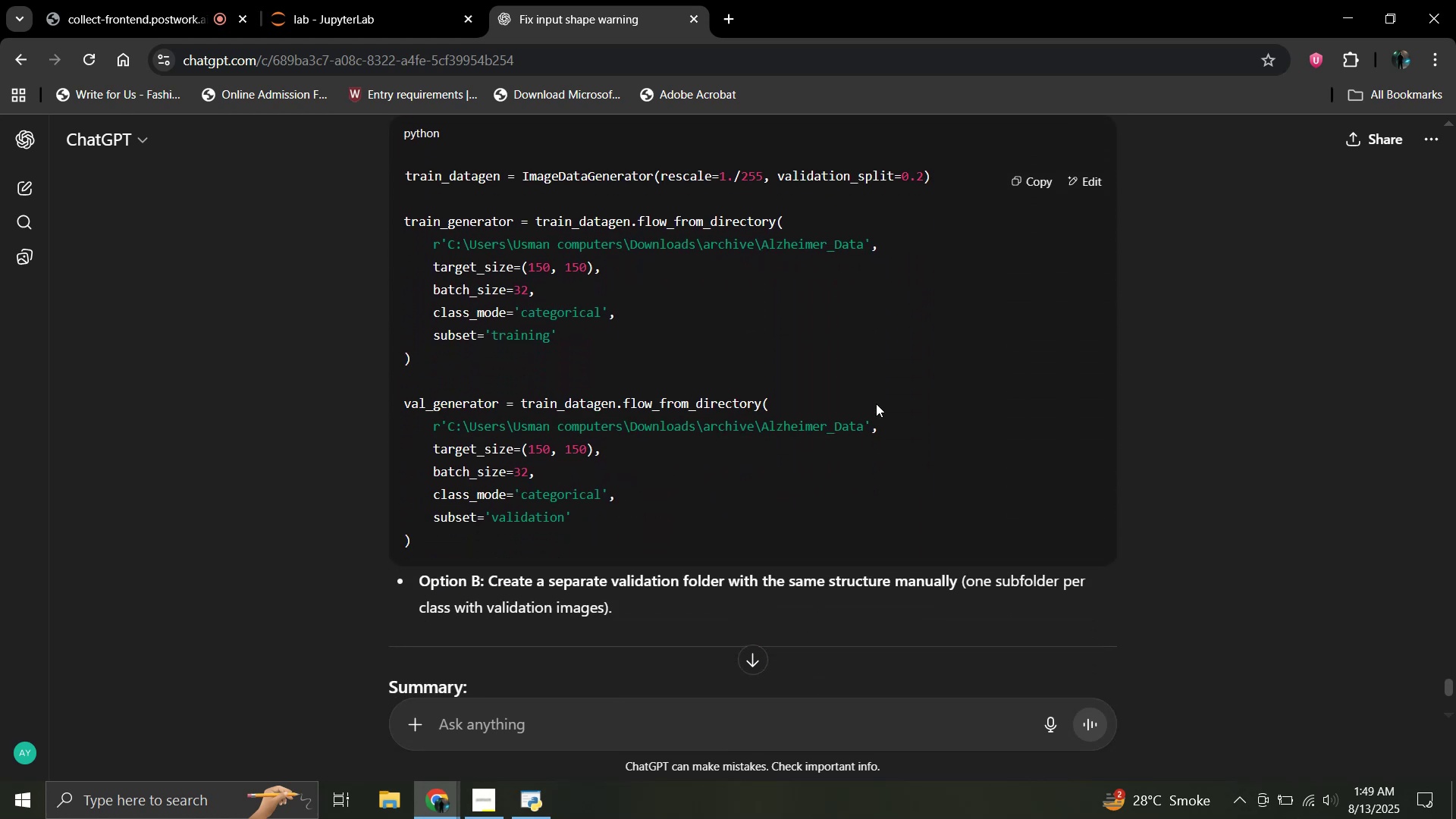 
scroll: coordinate [876, 403], scroll_direction: up, amount: 1.0
 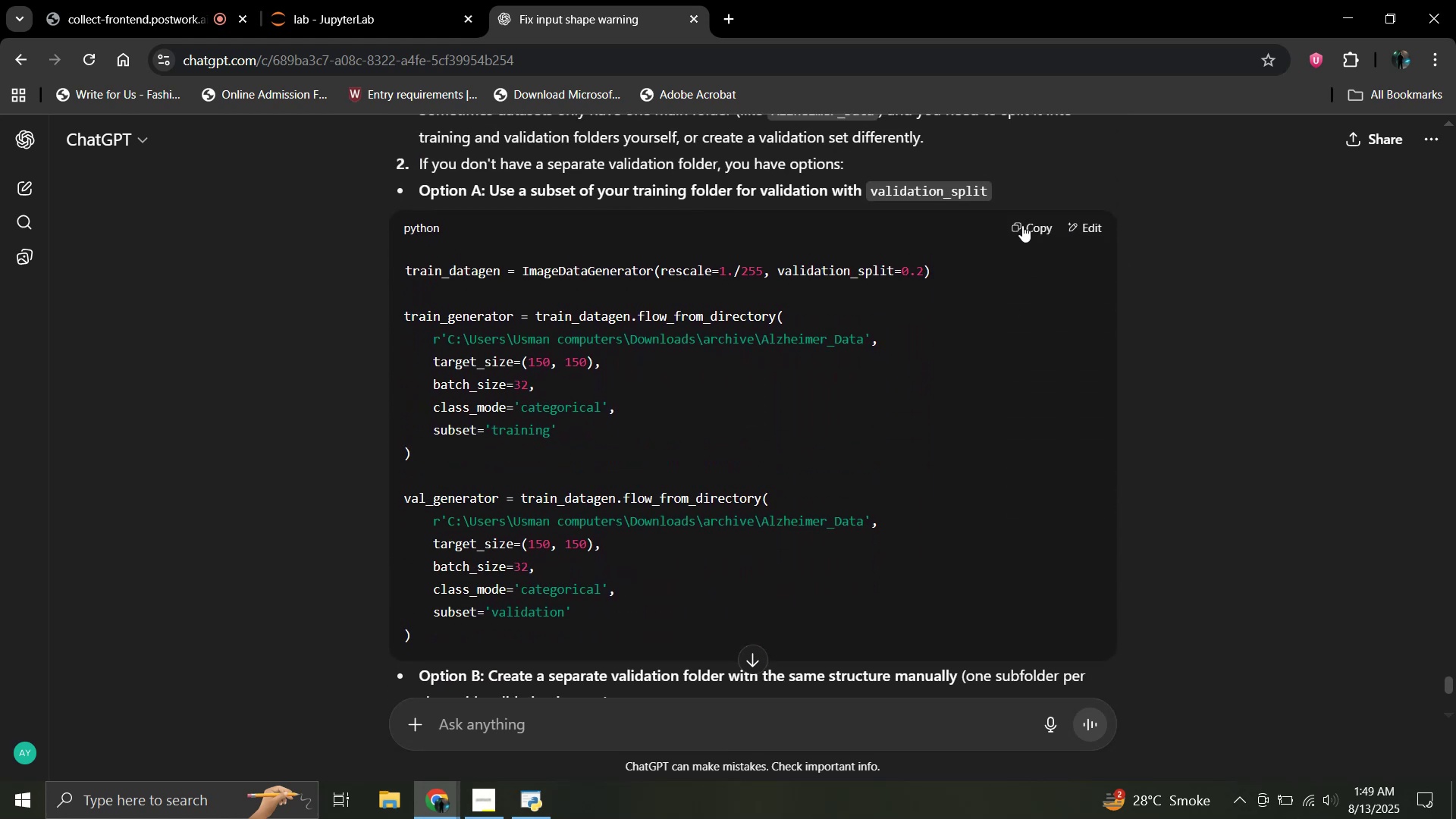 
left_click([1022, 225])
 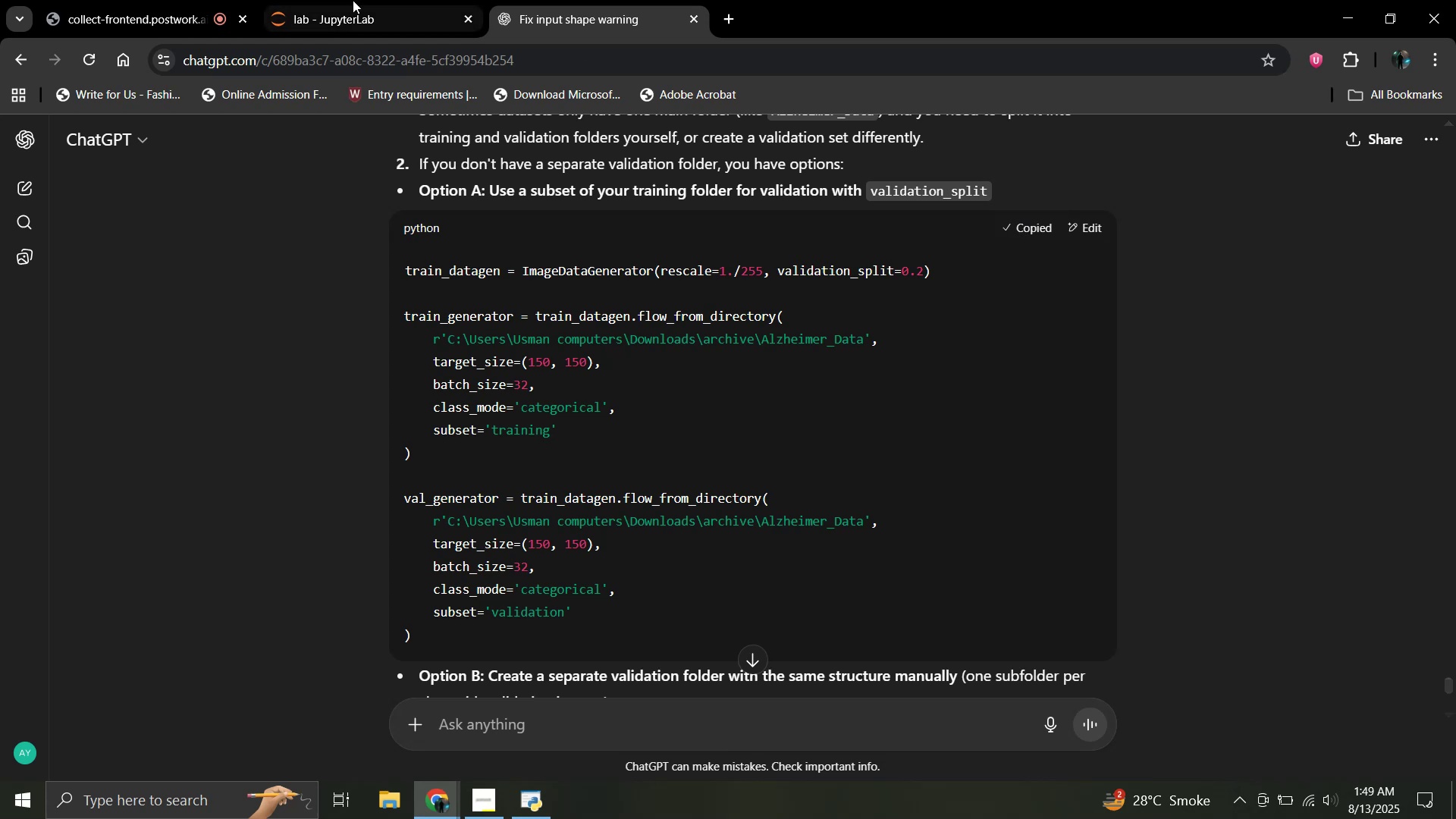 
left_click([343, 0])
 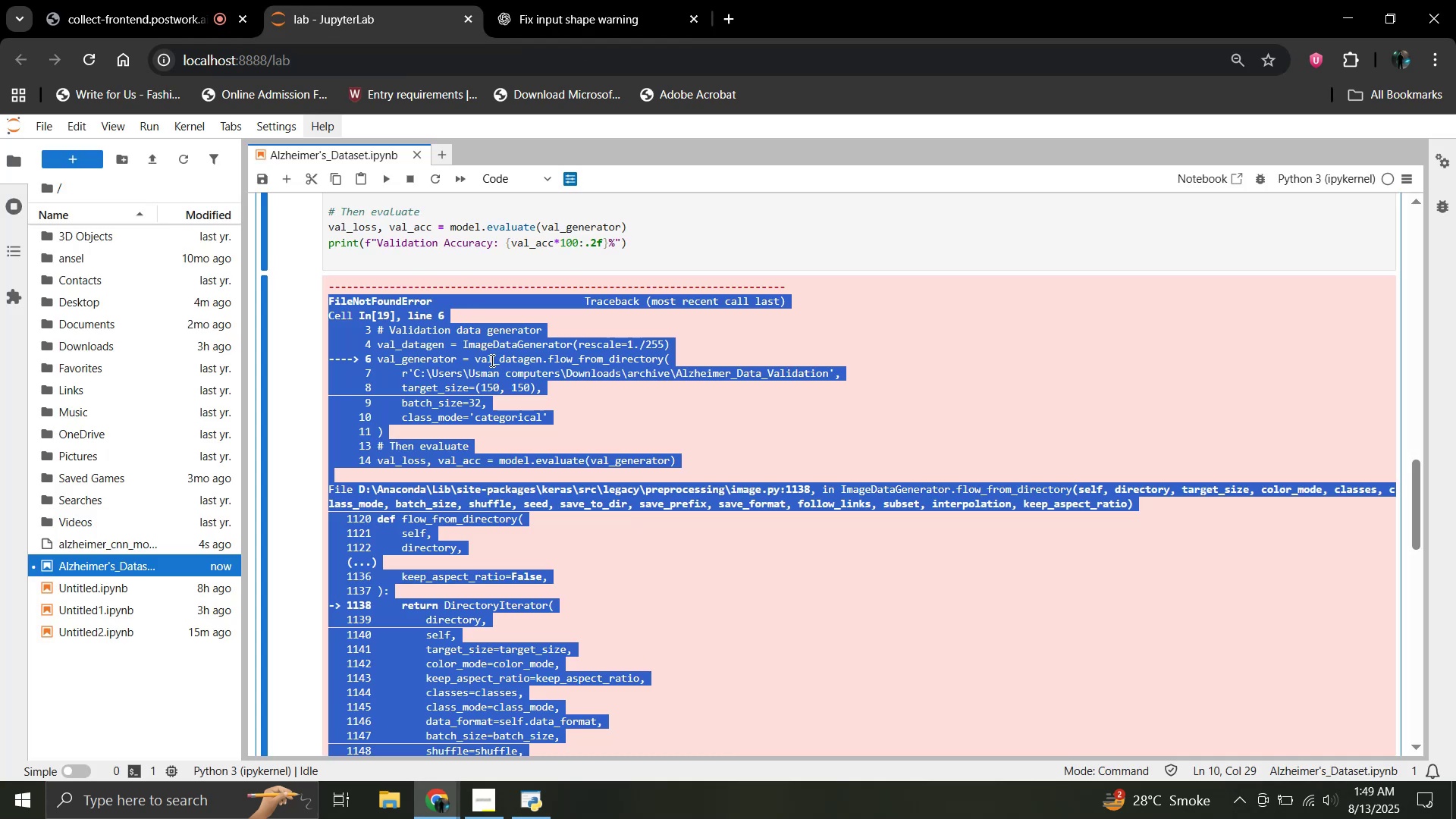 
left_click([491, 360])
 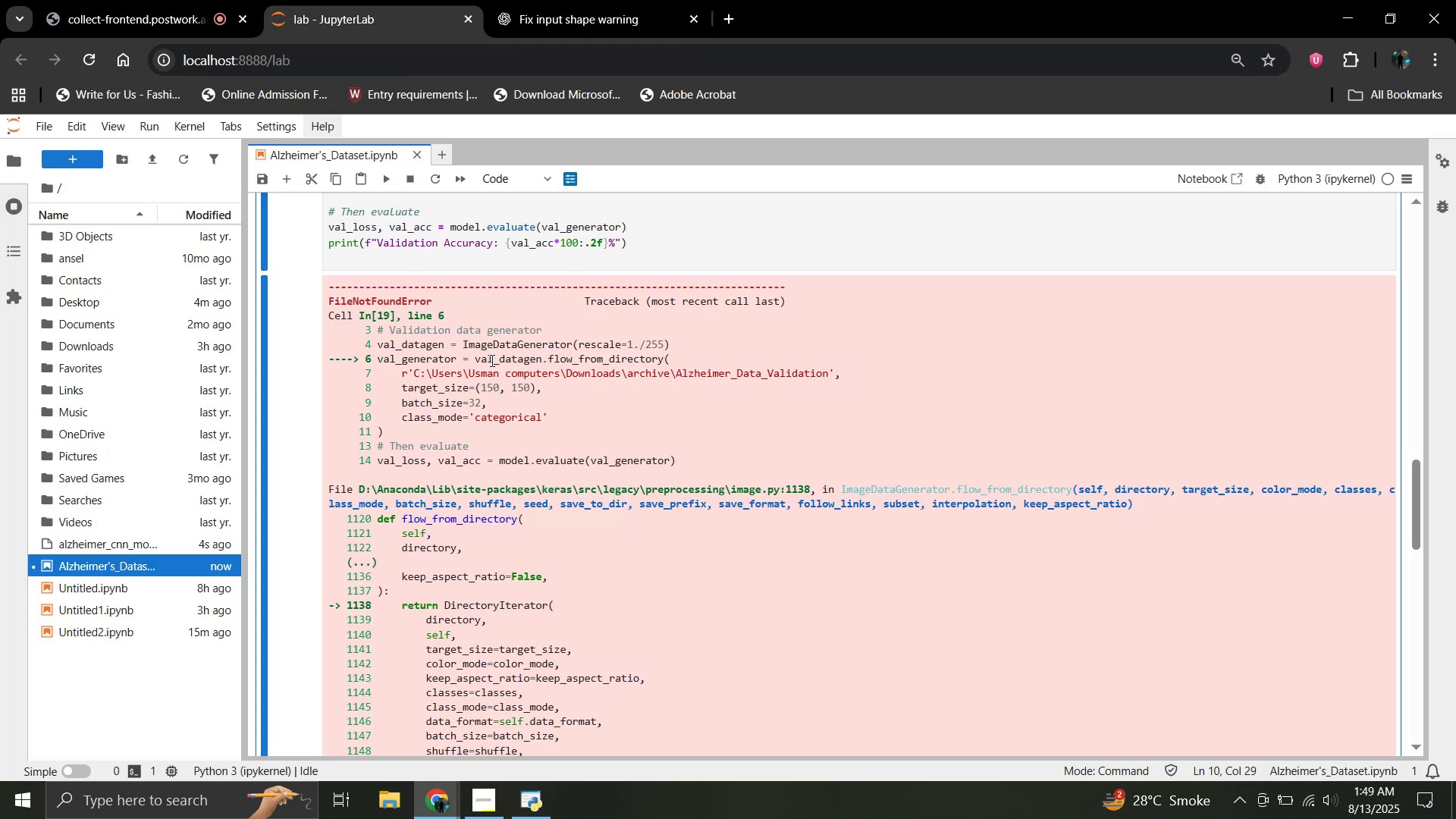 
scroll: coordinate [448, 380], scroll_direction: up, amount: 4.0
 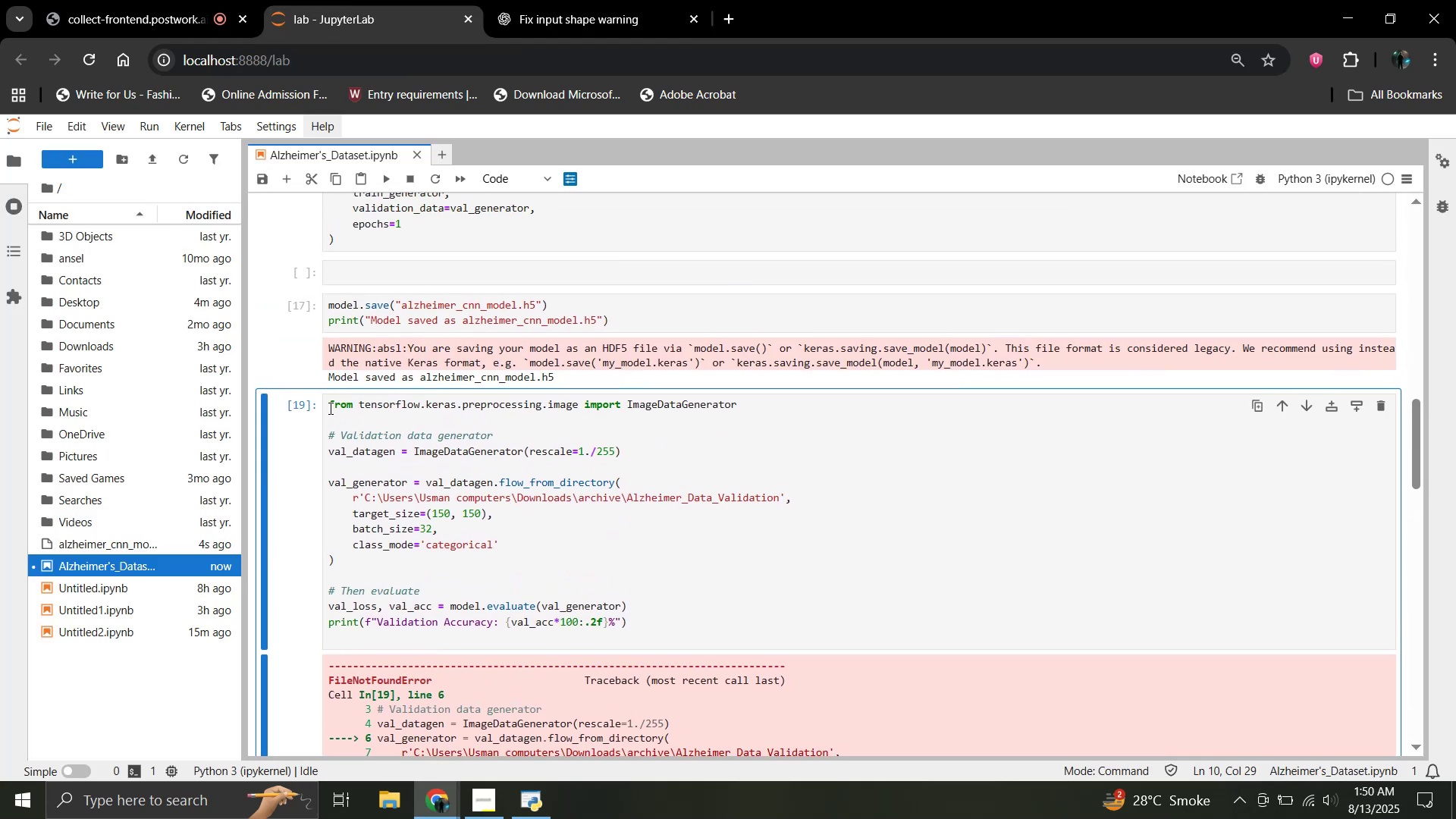 
left_click([329, 408])
 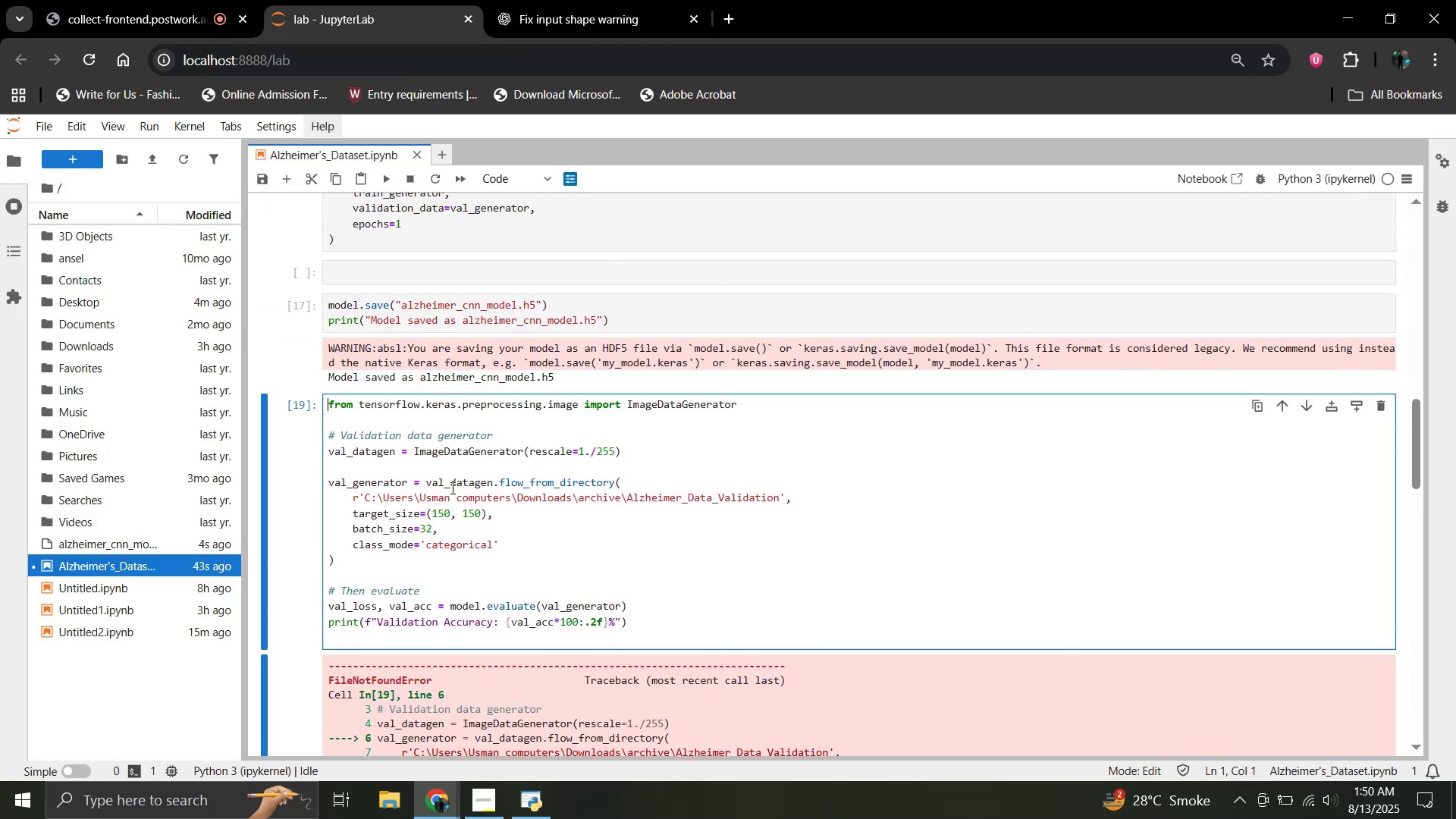 
key(Enter)
 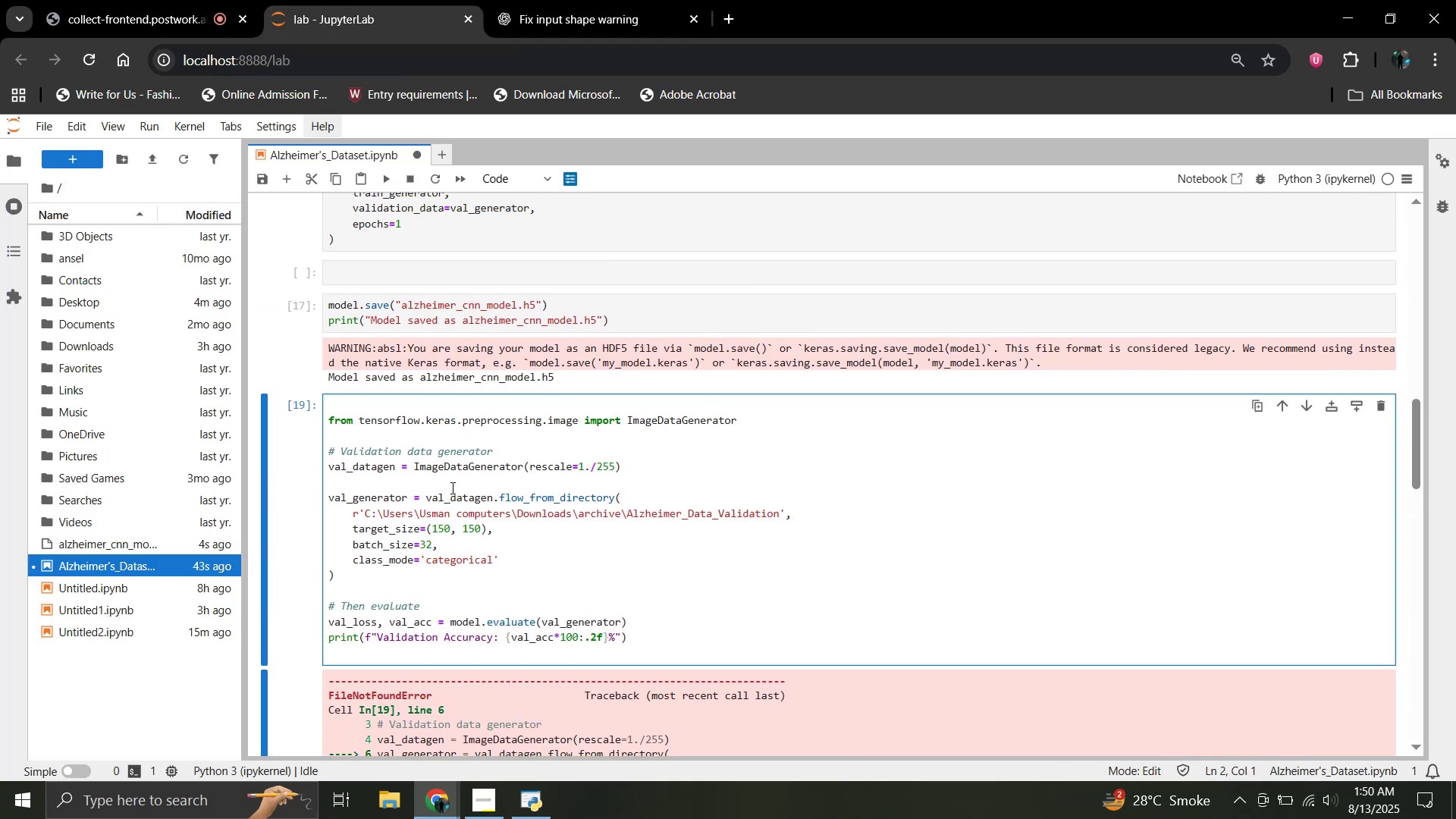 
key(ArrowUp)
 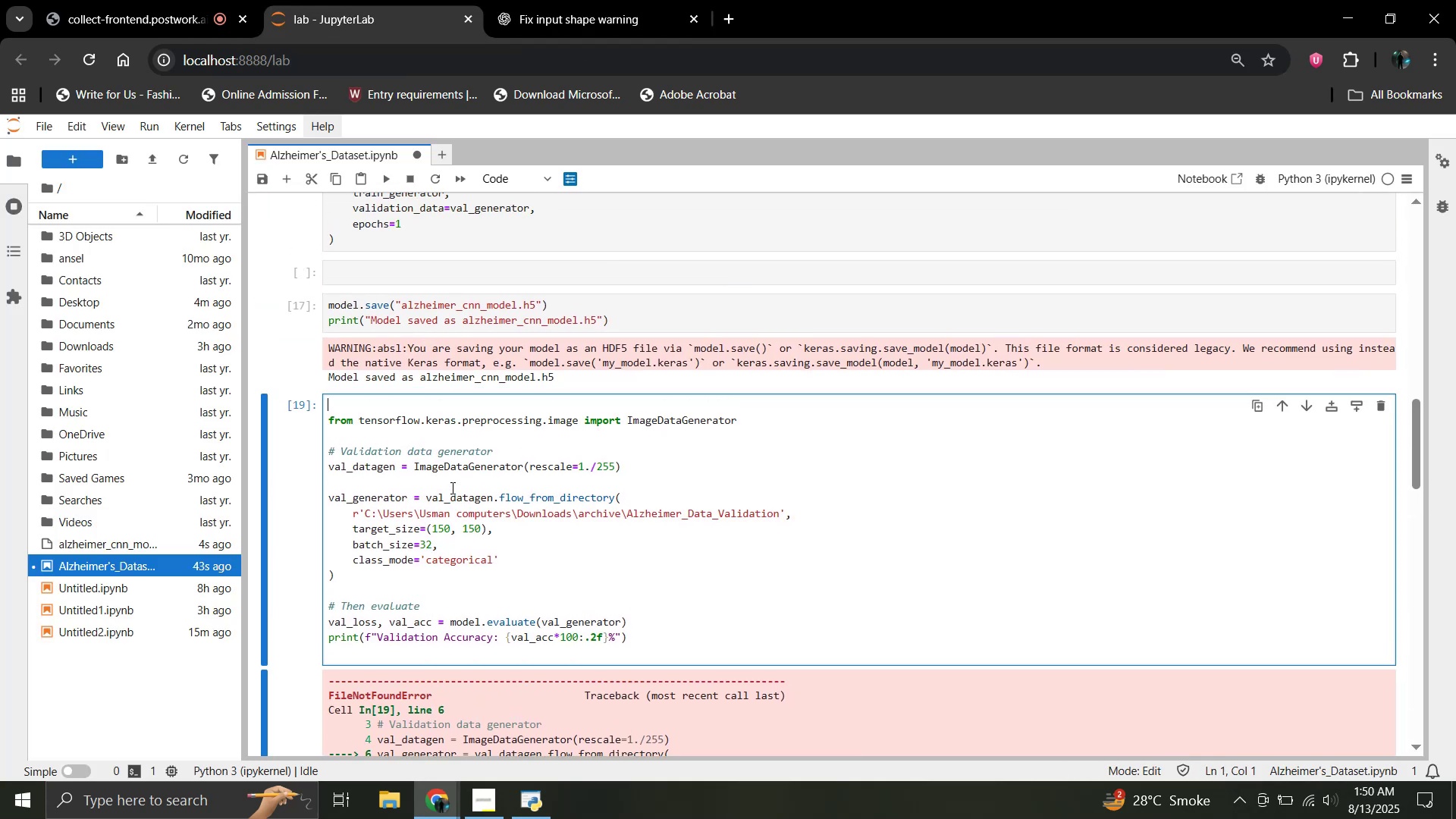 
key(Enter)
 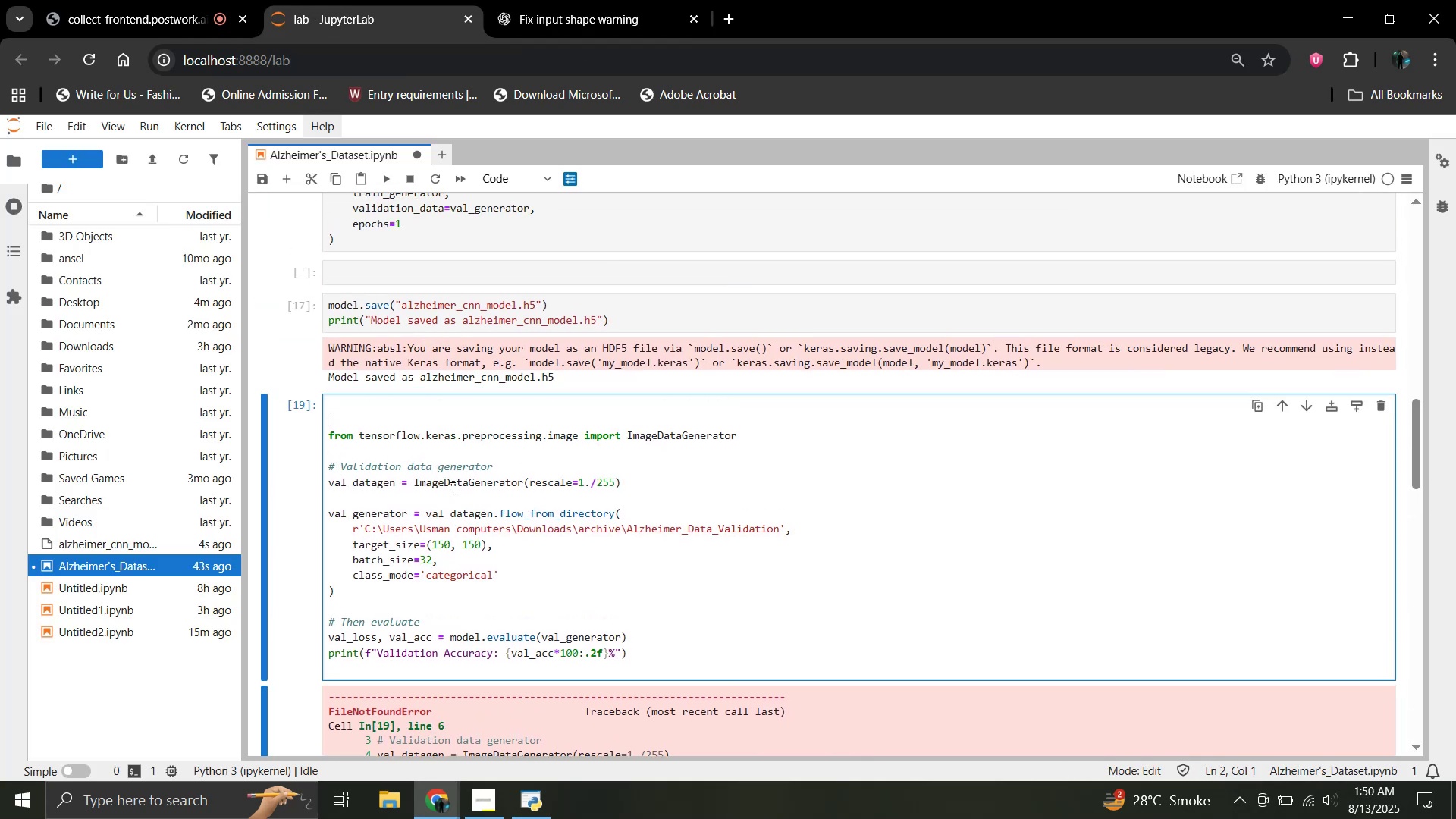 
key(ArrowUp)
 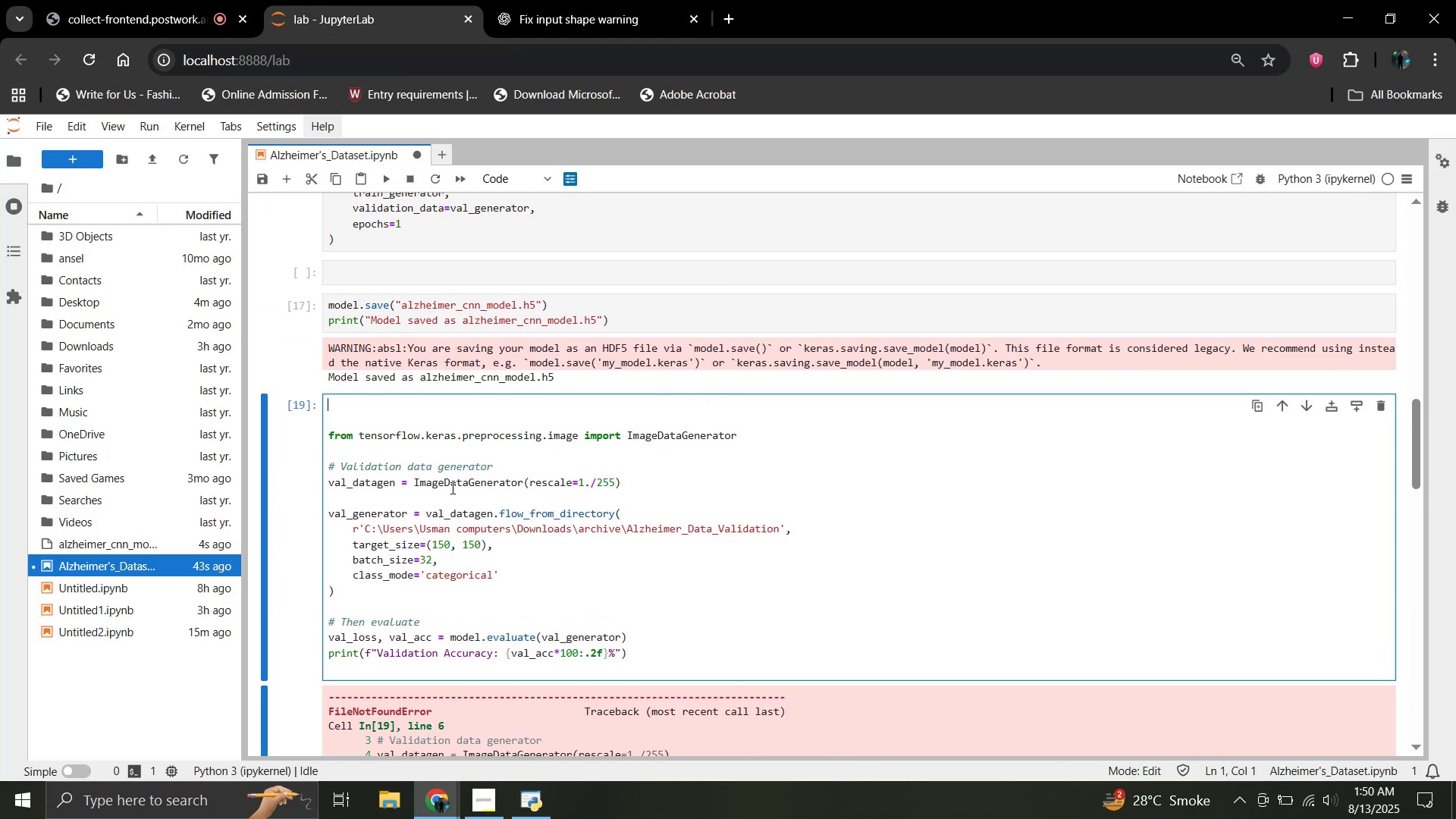 
key(Control+V)
 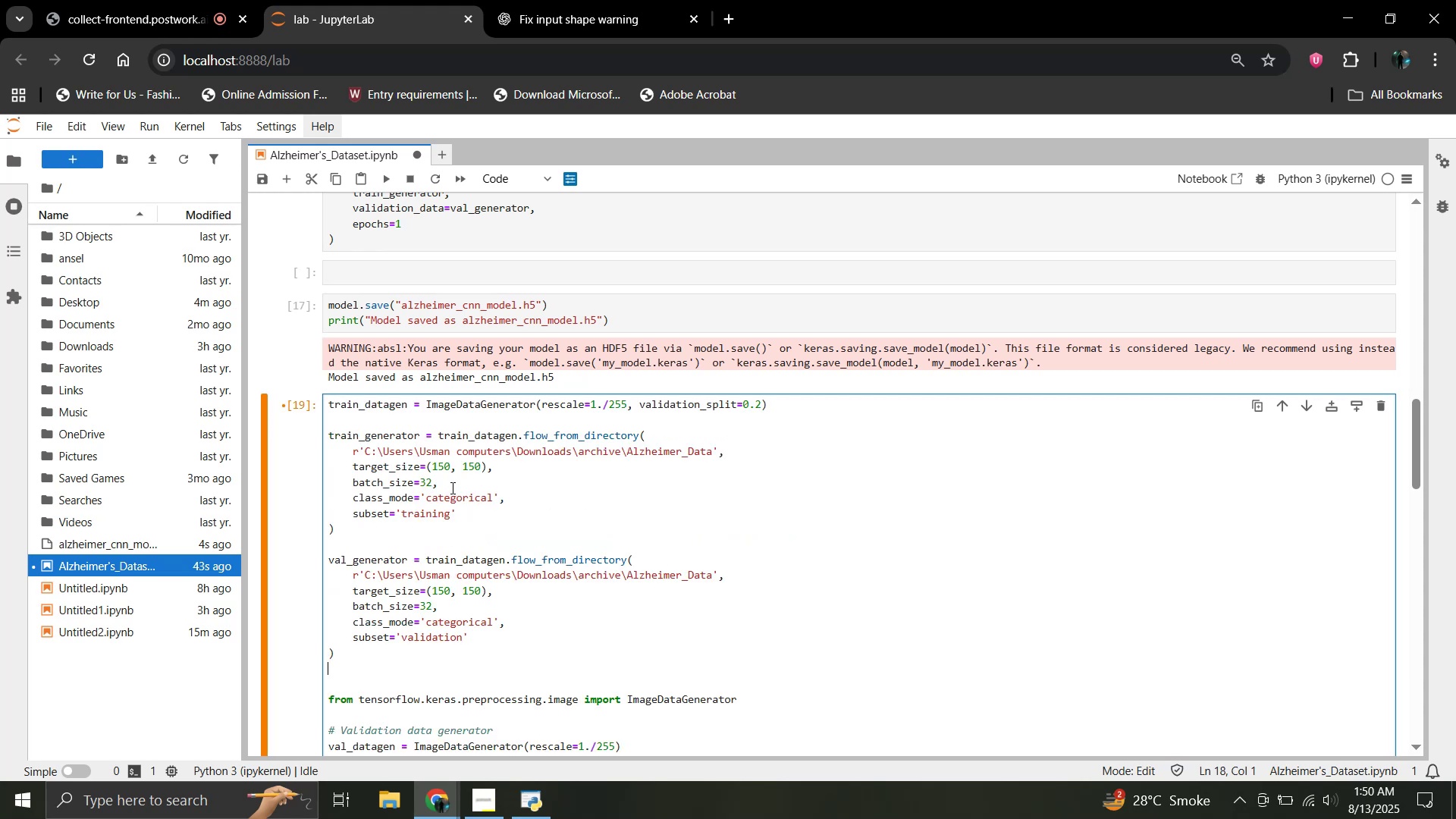 
scroll: coordinate [451, 488], scroll_direction: down, amount: 4.0
 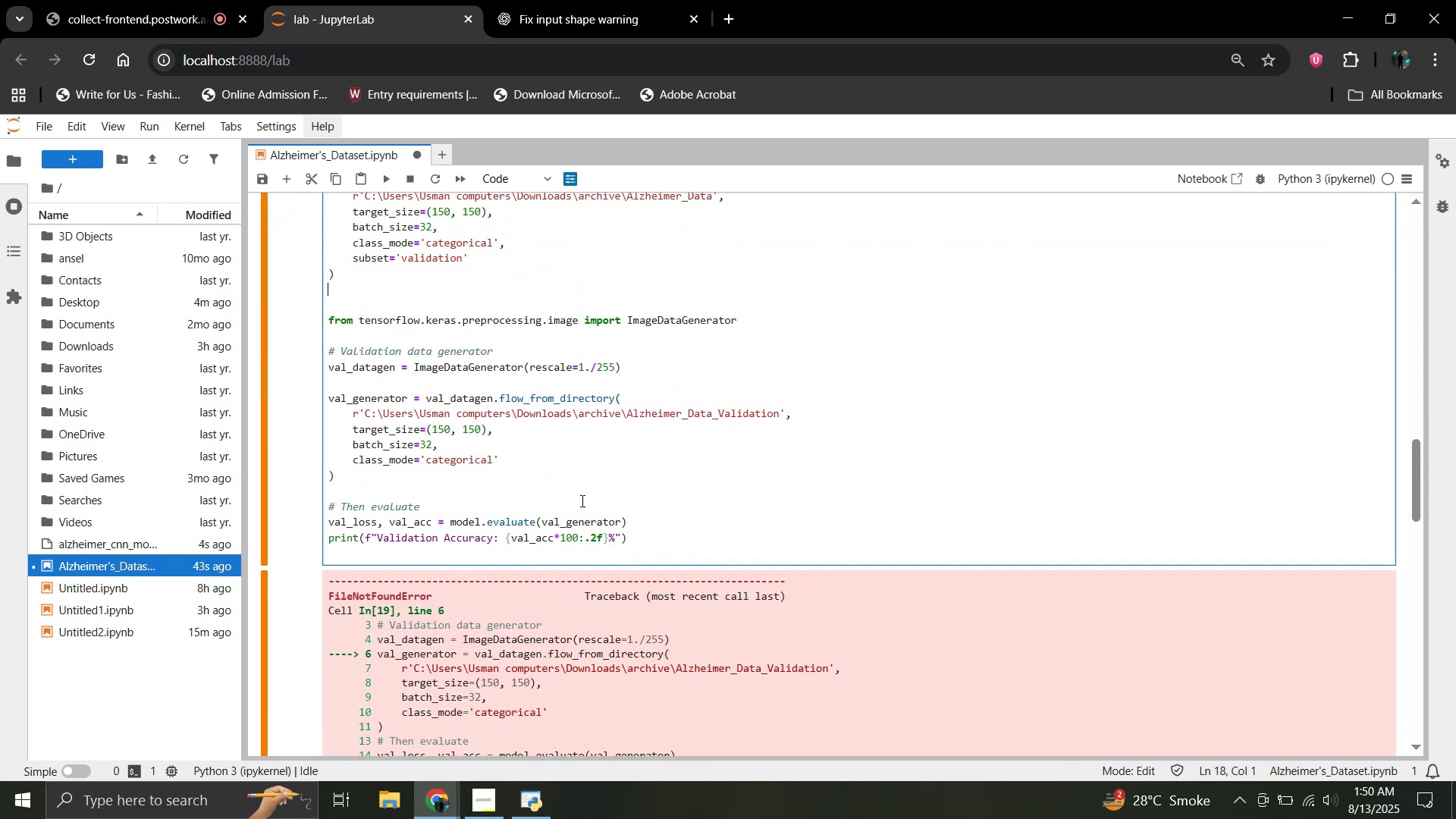 
left_click([582, 500])
 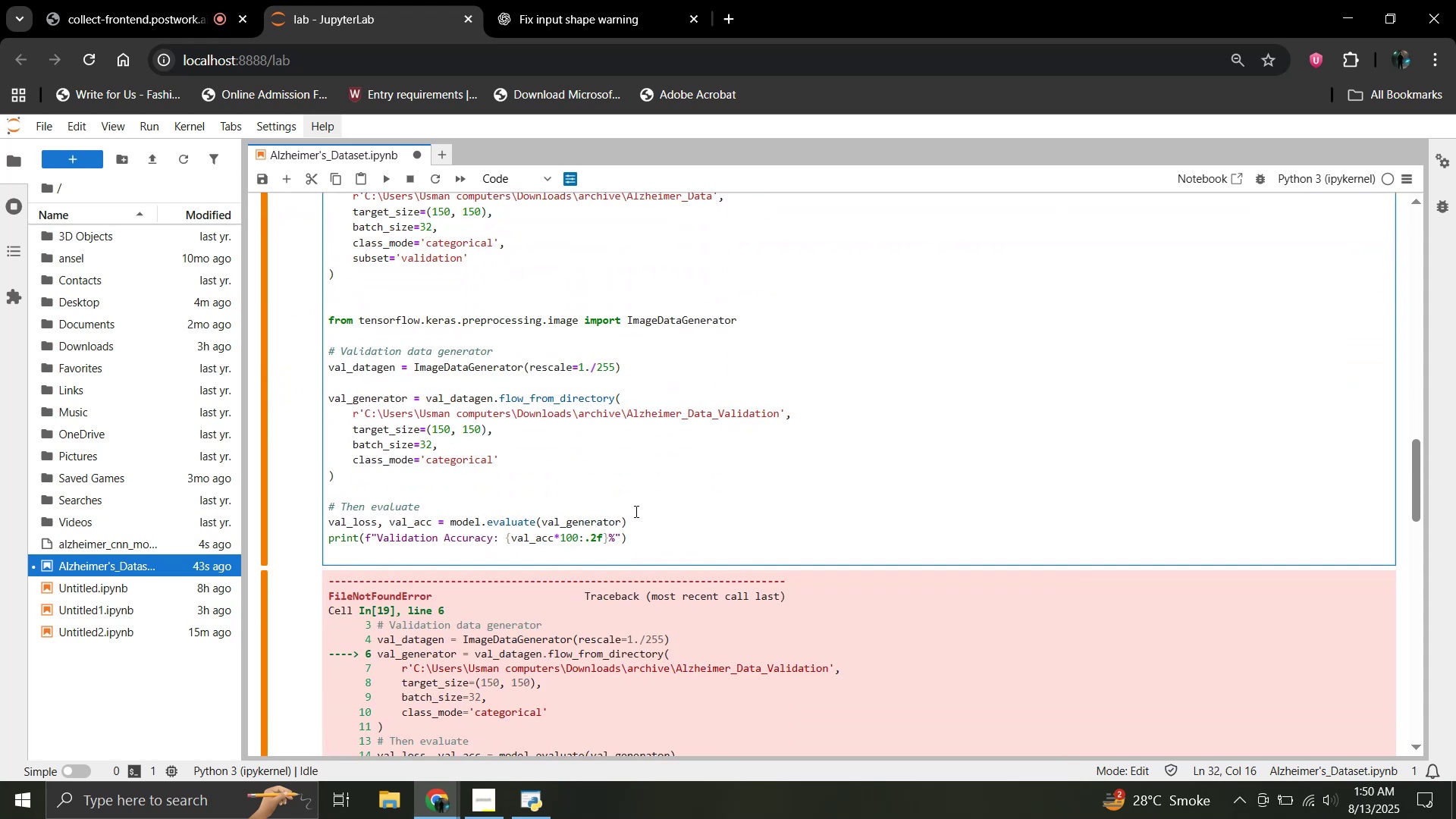 
key(Shift+Enter)
 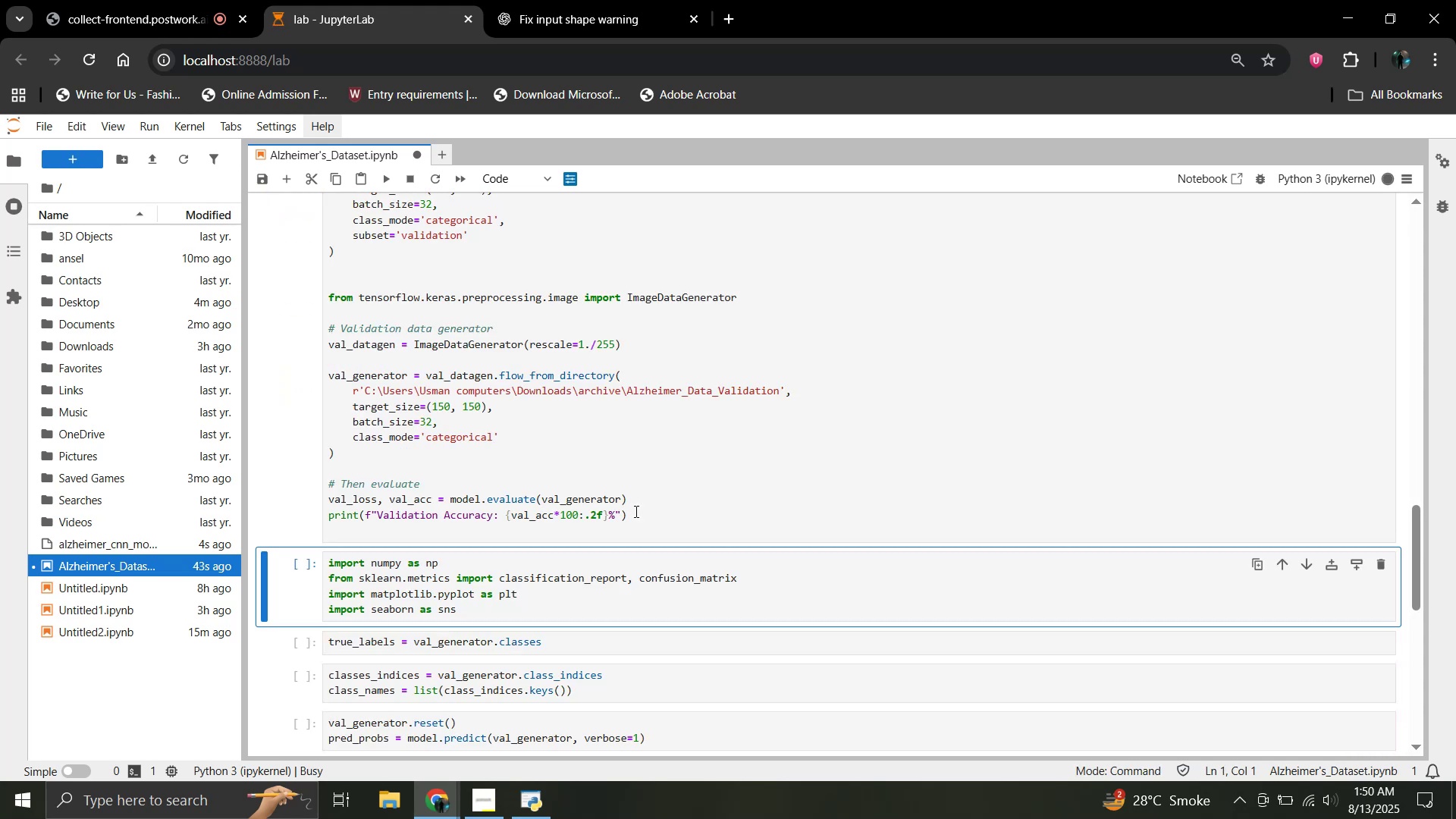 
scroll: coordinate [635, 511], scroll_direction: up, amount: 5.0
 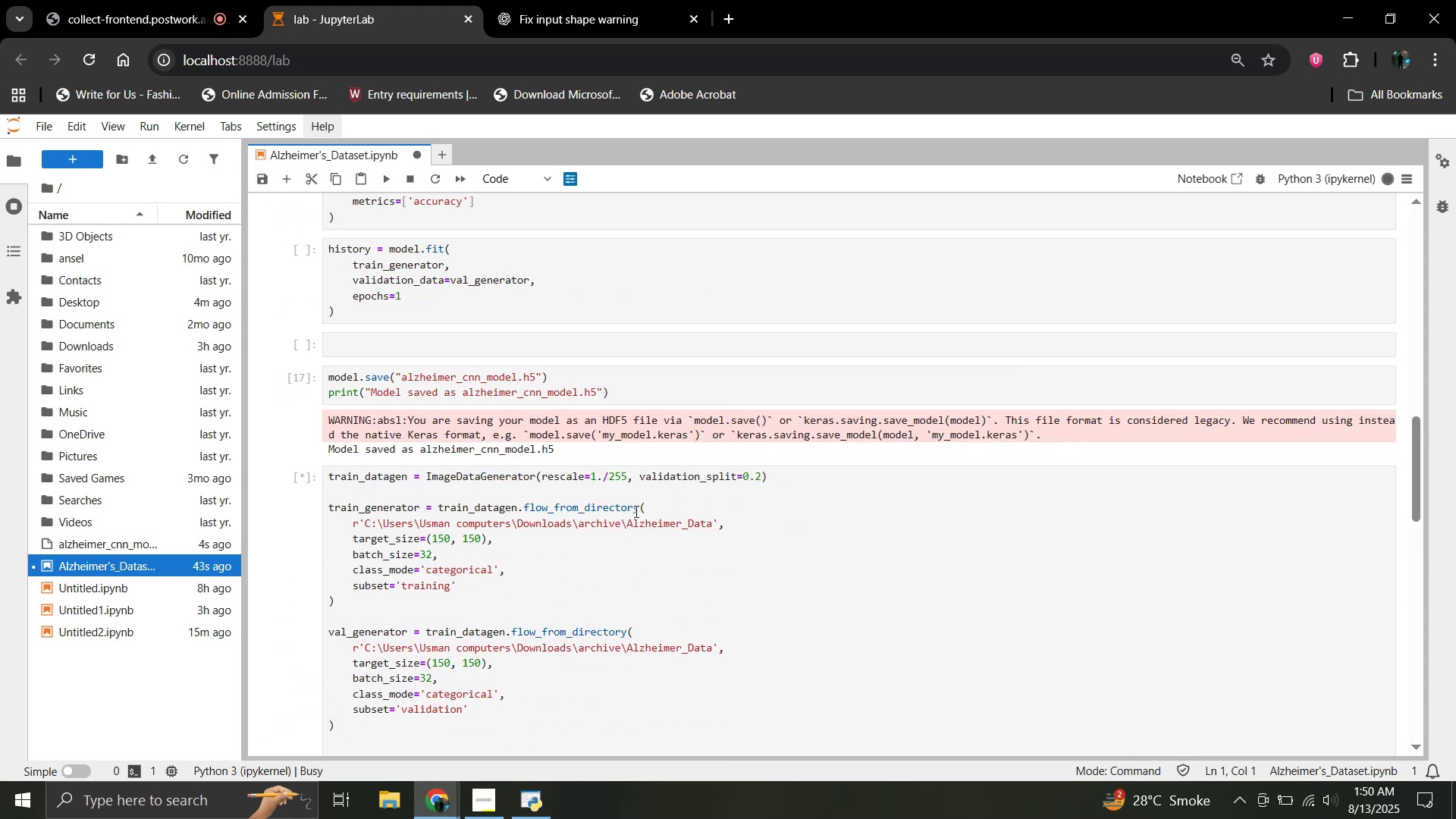 
scroll: coordinate [635, 511], scroll_direction: down, amount: 4.0
 